 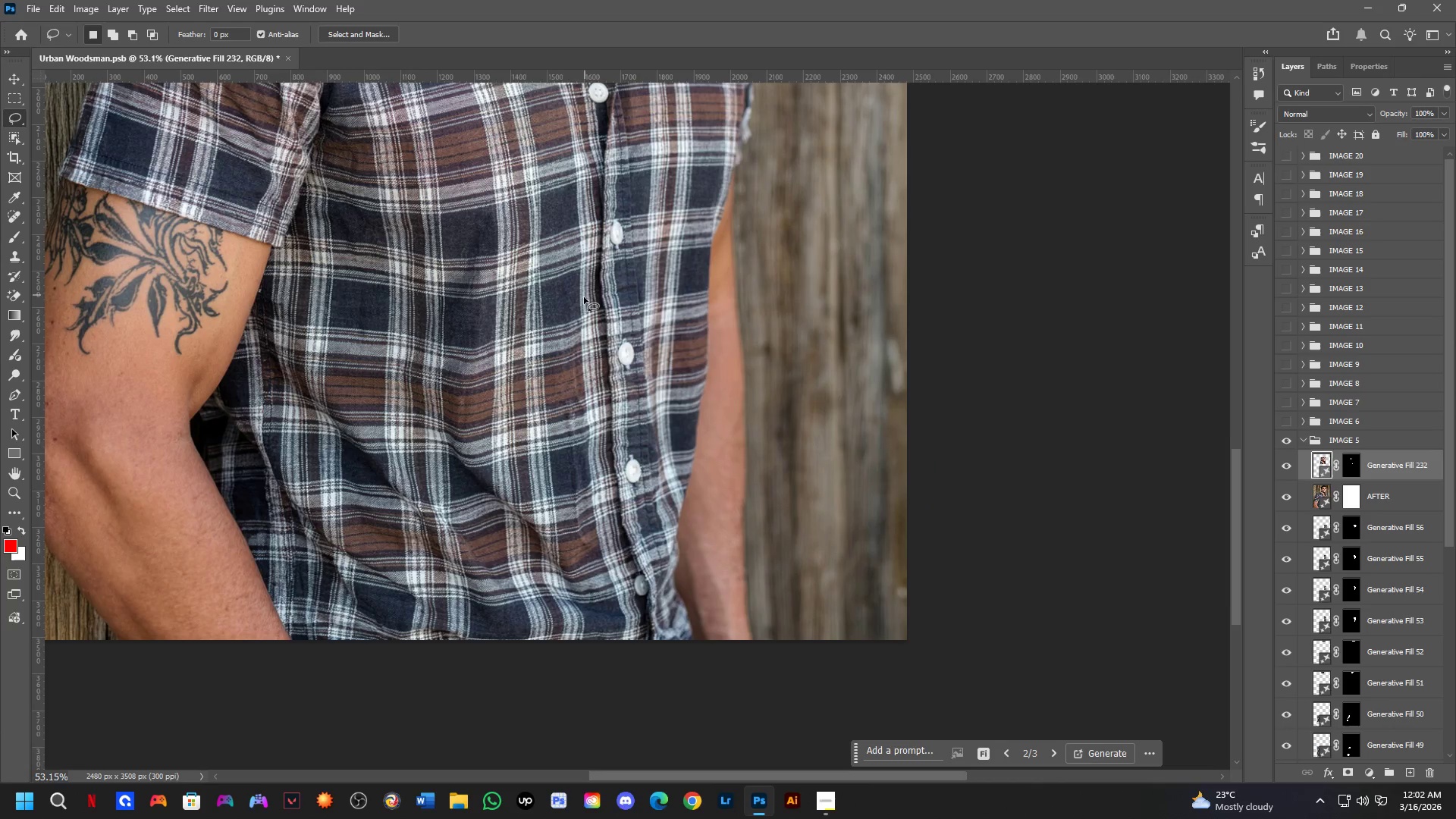 
left_click_drag(start_coordinate=[533, 444], to_coordinate=[628, 585])
 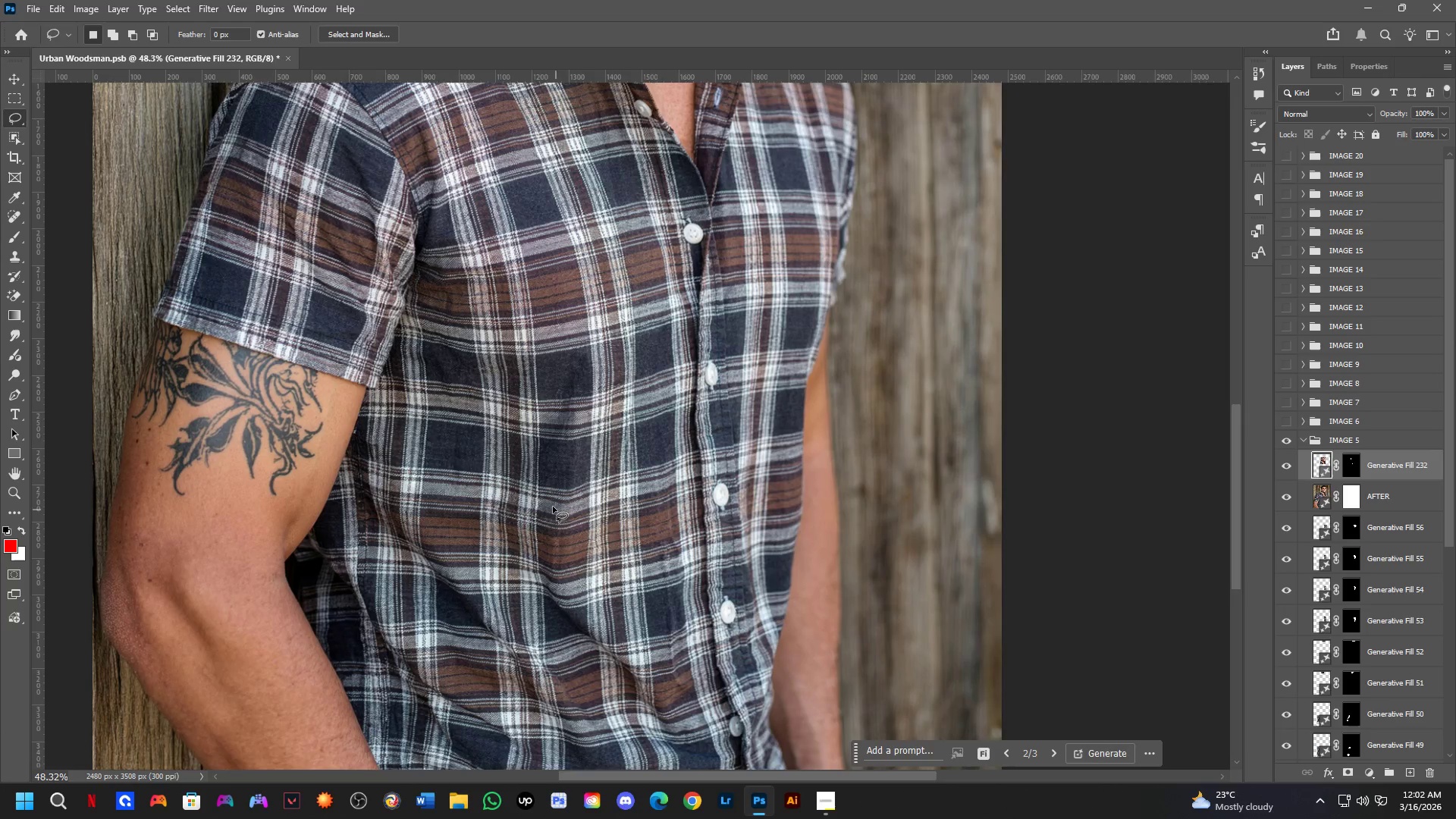 
scroll: coordinate [585, 295], scroll_direction: down, amount: 3.0
 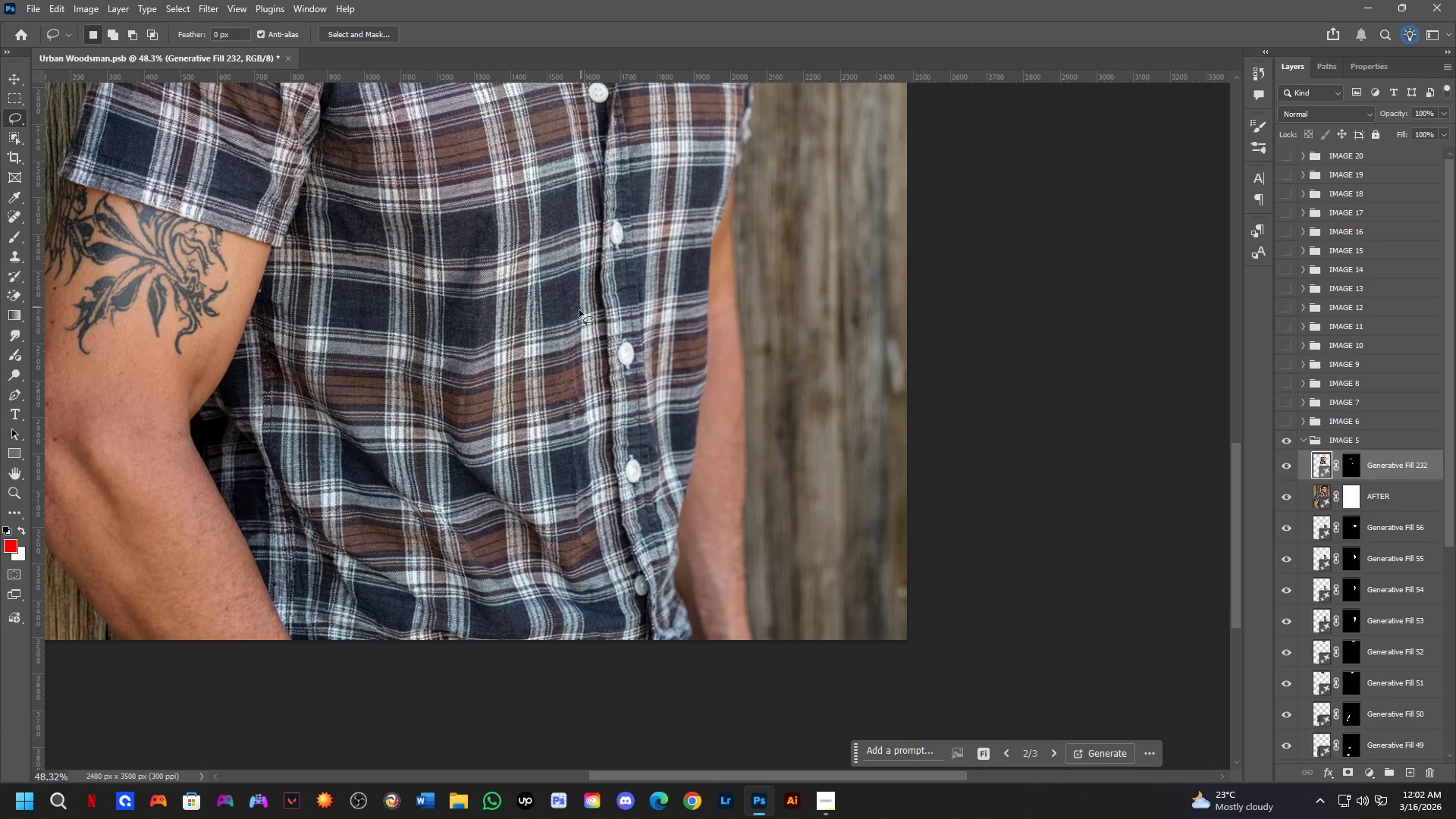 
hold_key(key=Space, duration=0.44)
 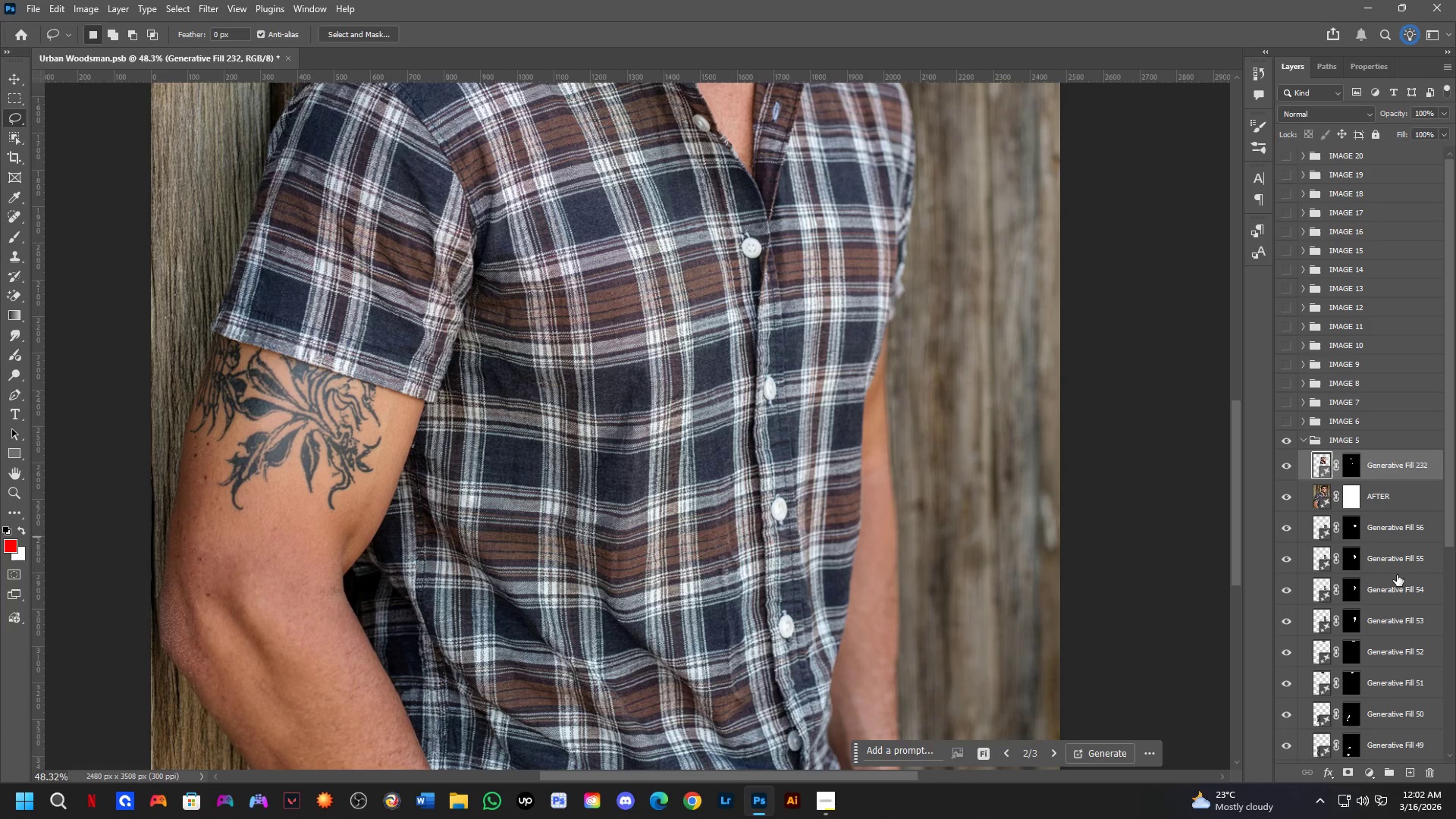 
left_click_drag(start_coordinate=[548, 504], to_coordinate=[606, 519])
 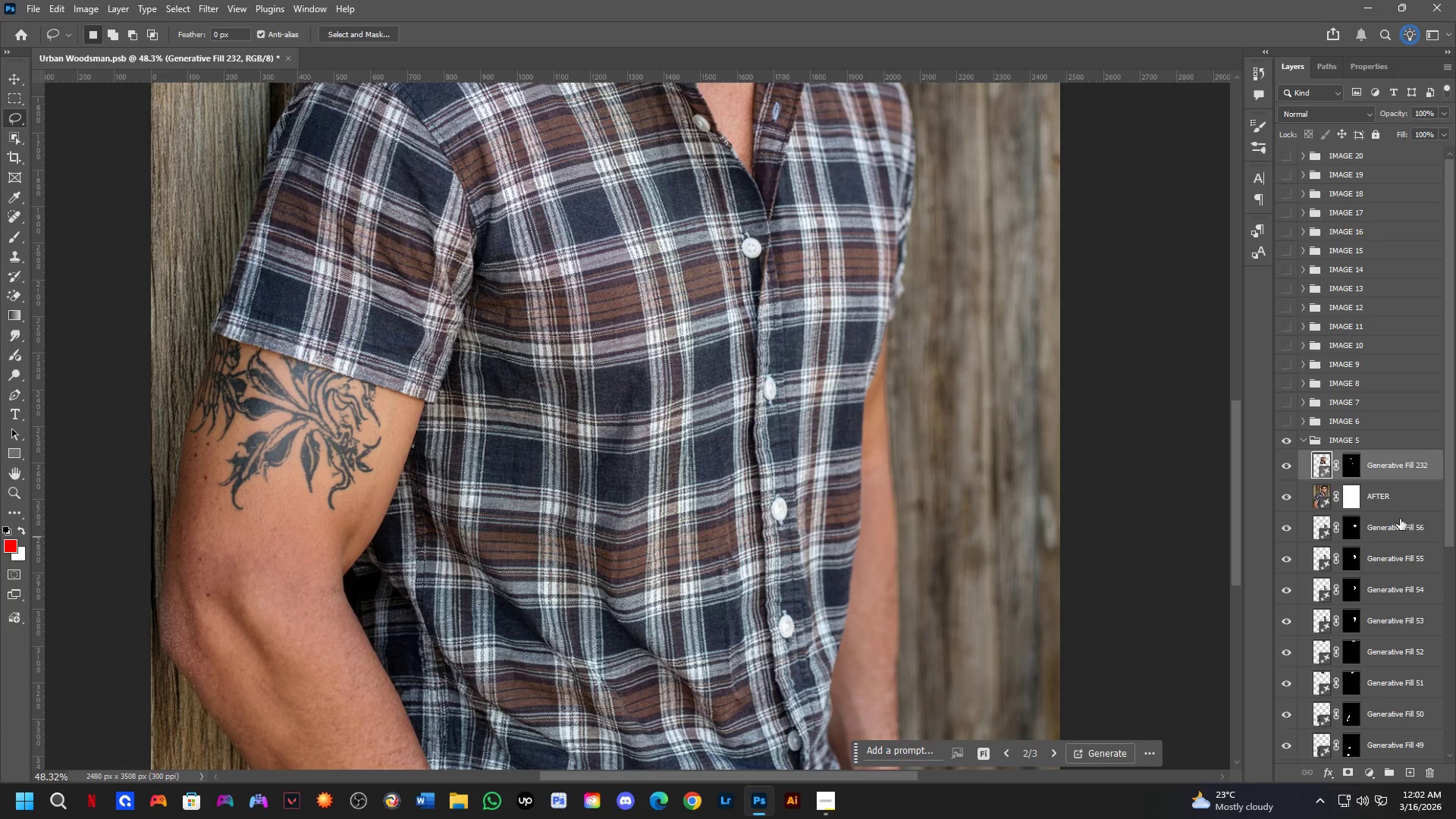 
key(Control+Shift+ShiftLeft)
 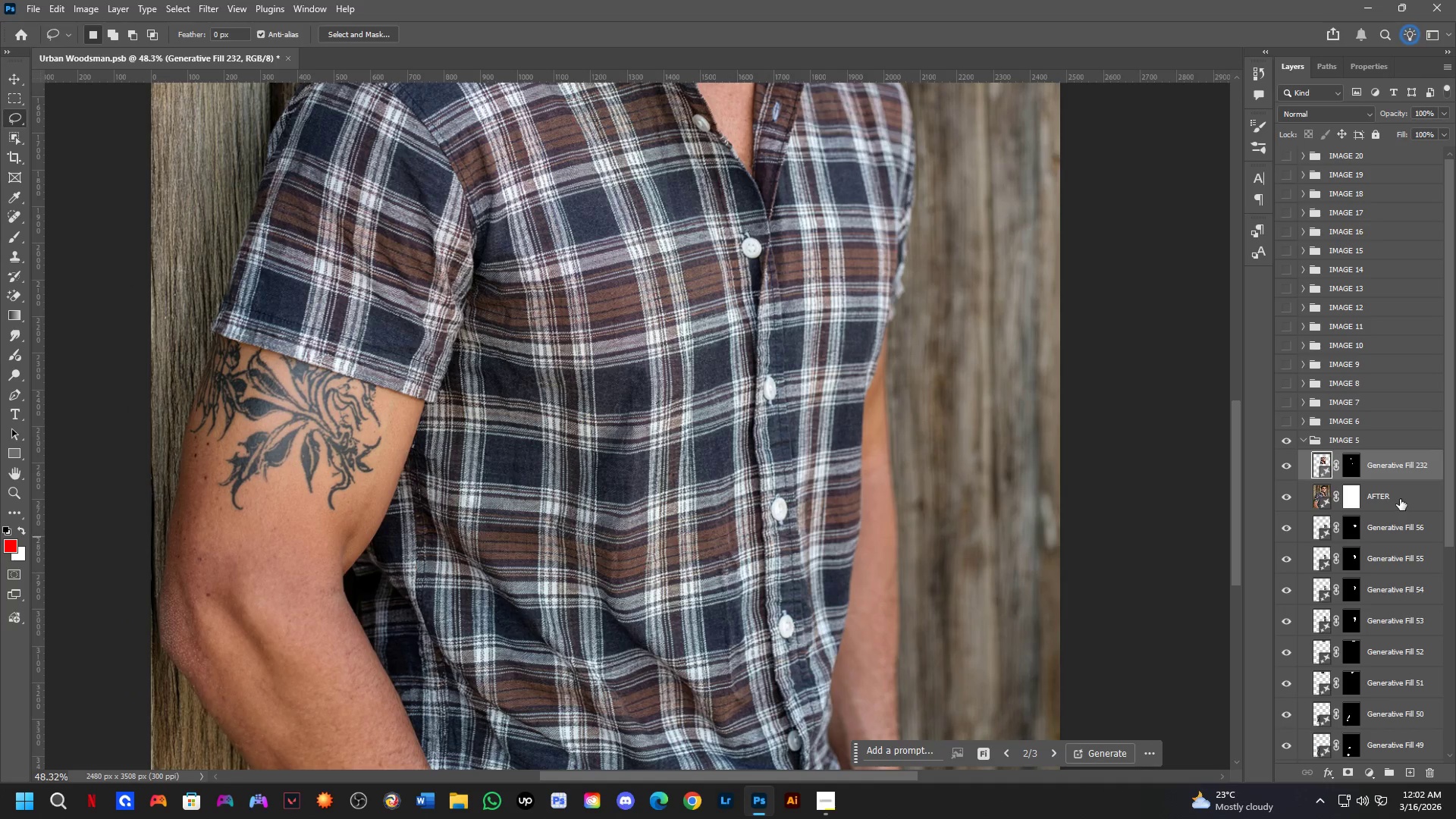 
left_click([1400, 499])
 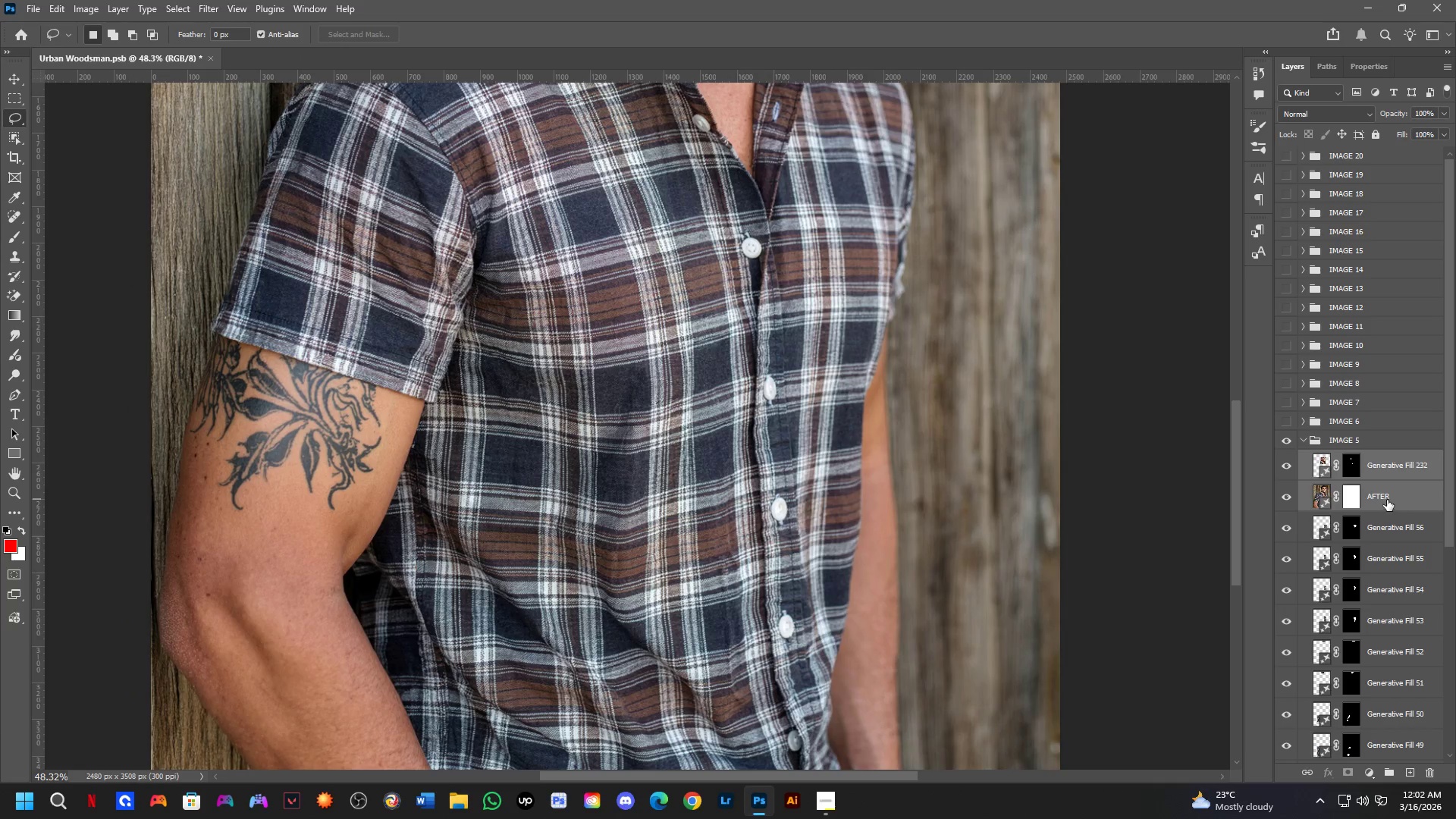 
key(Control+E)
 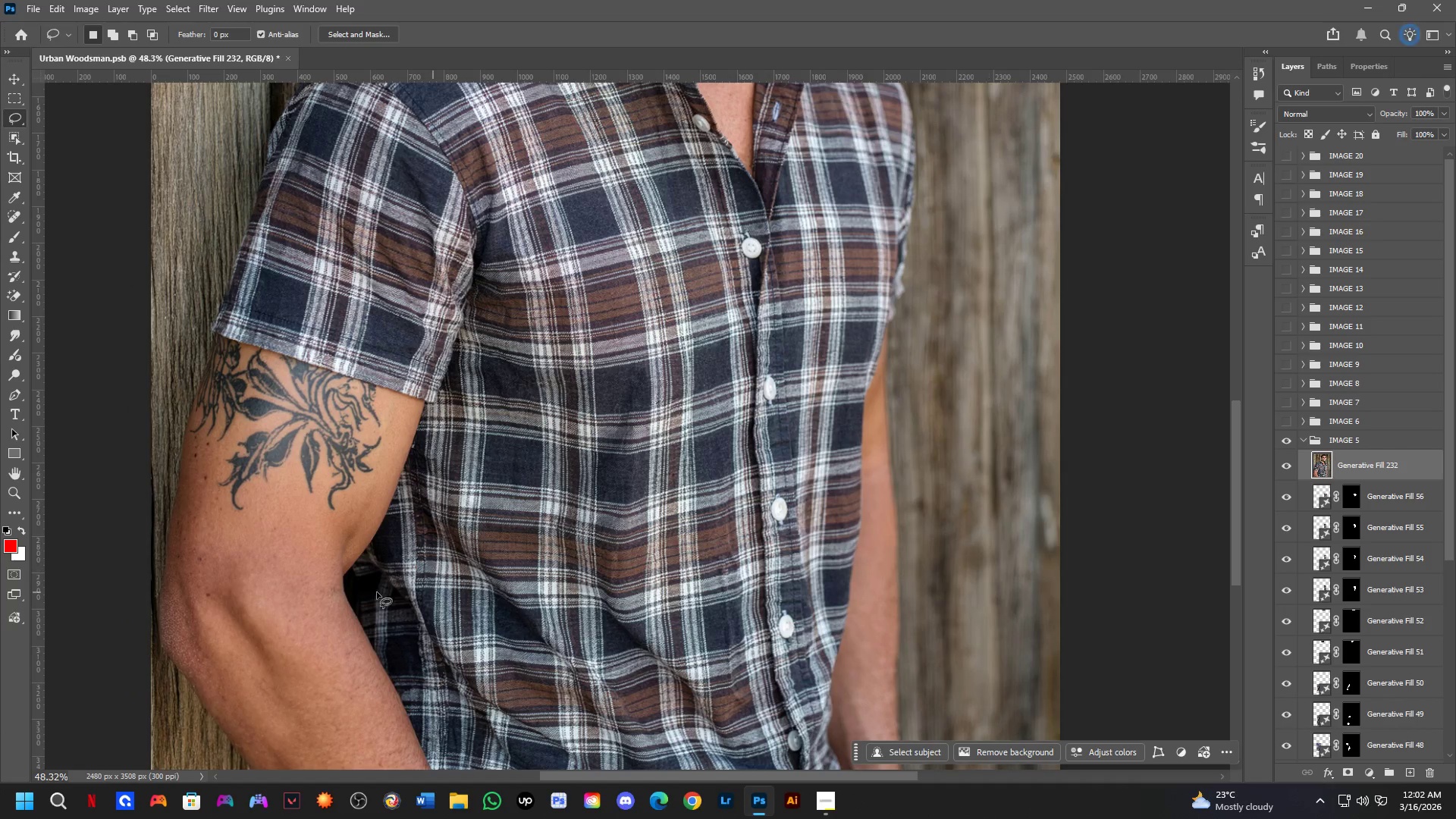 
hold_key(key=Space, duration=0.5)
 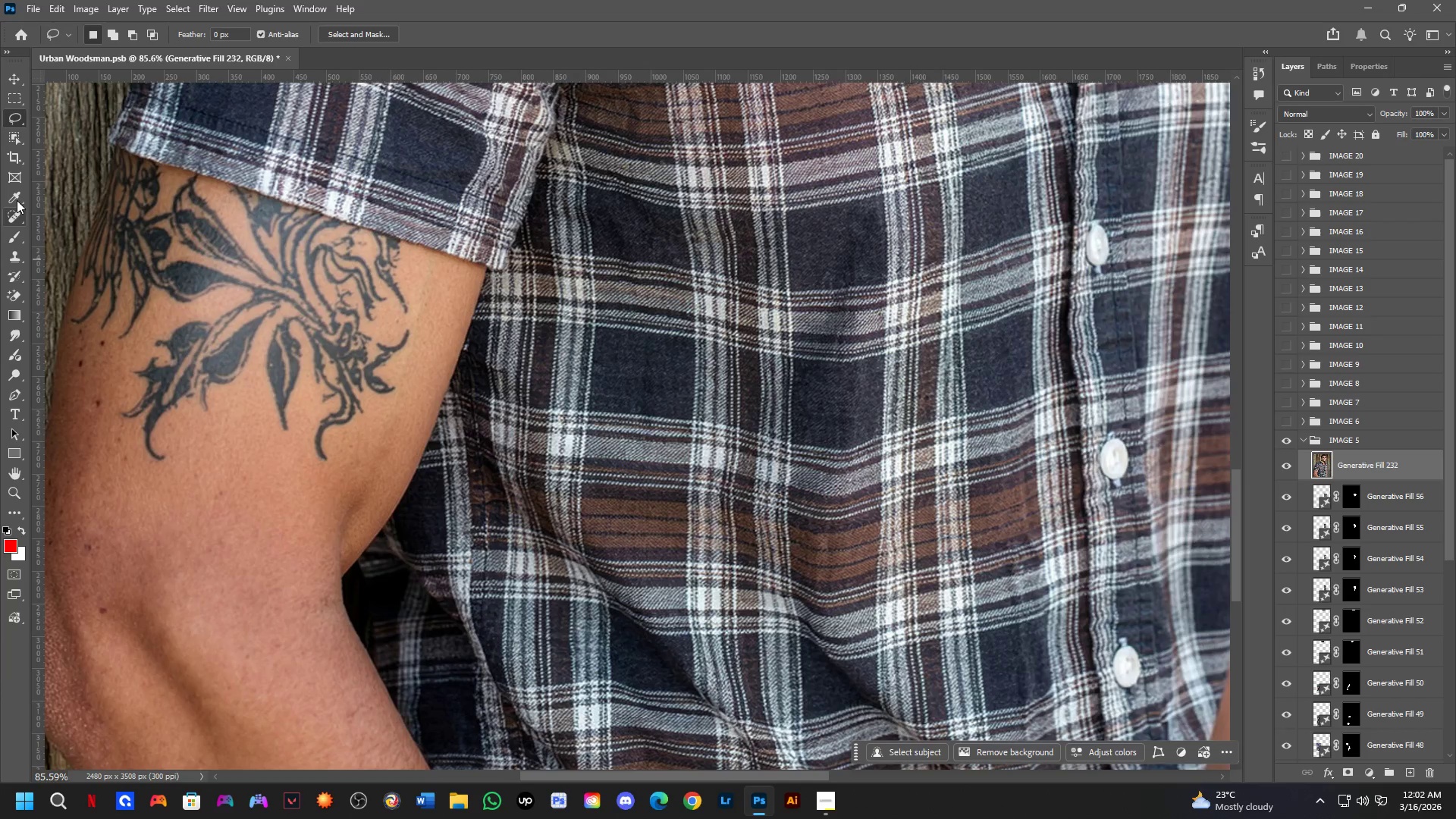 
left_click_drag(start_coordinate=[215, 503], to_coordinate=[227, 472])
 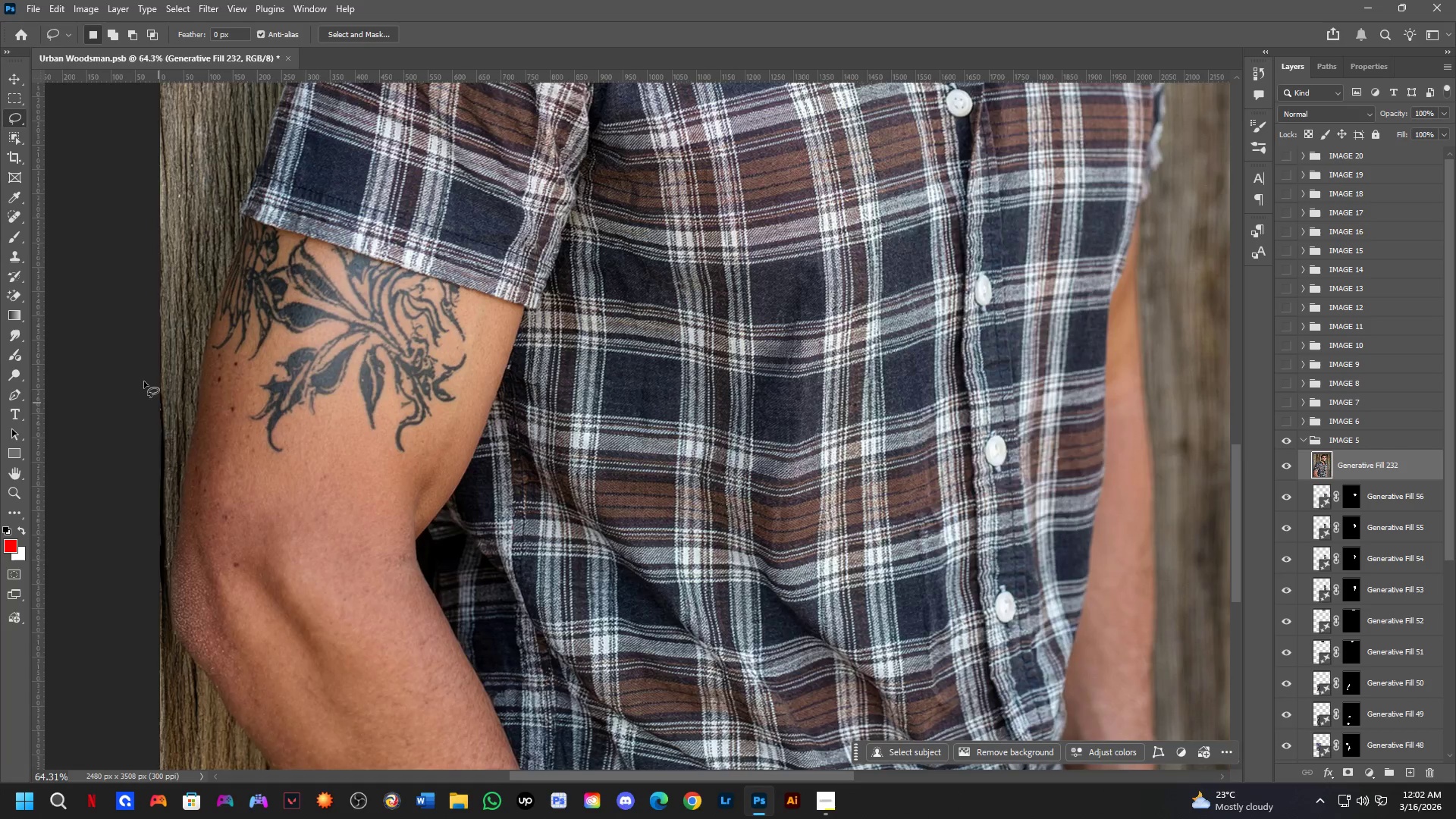 
scroll: coordinate [46, 263], scroll_direction: up, amount: 6.0
 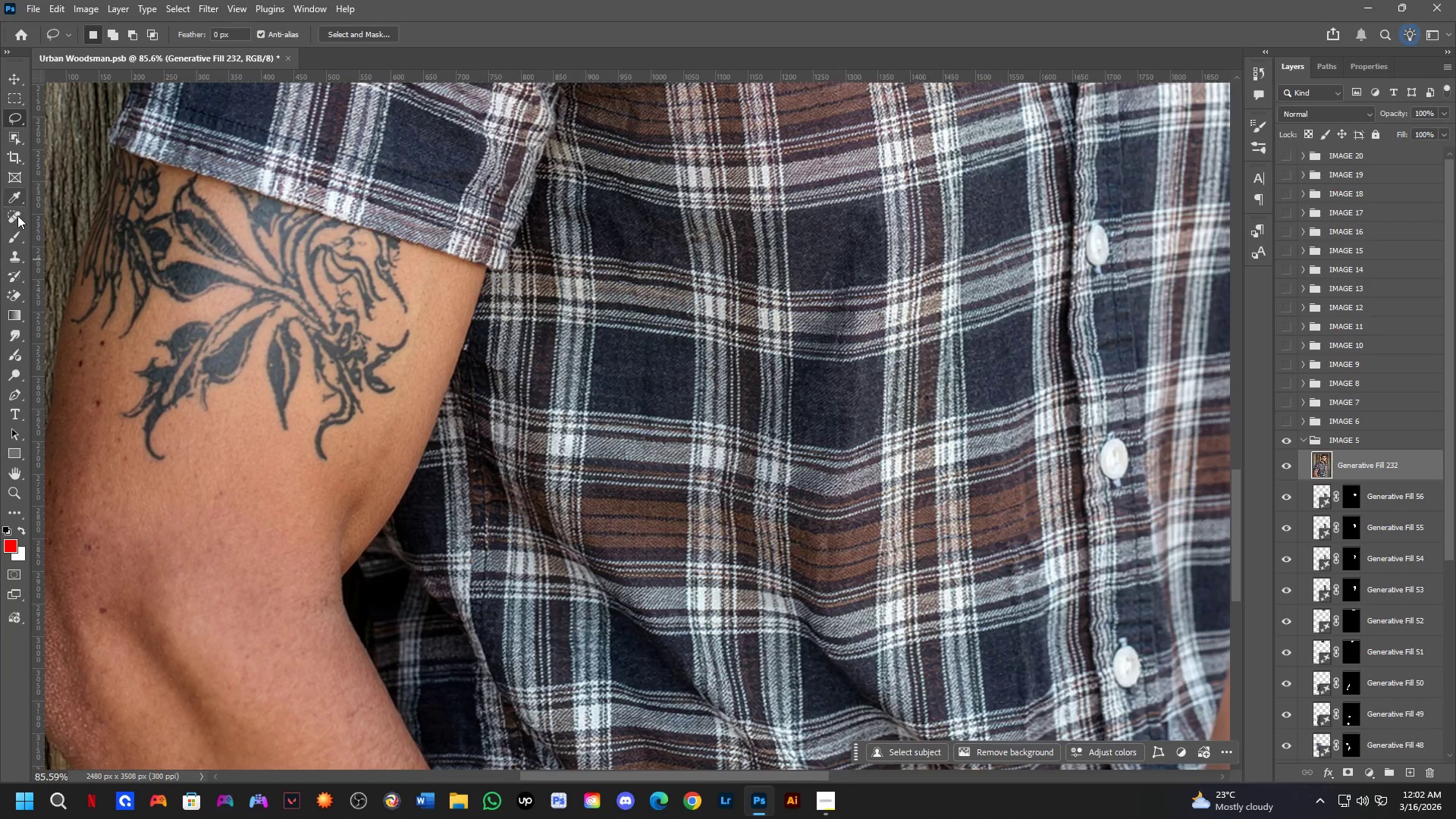 
left_click([17, 215])
 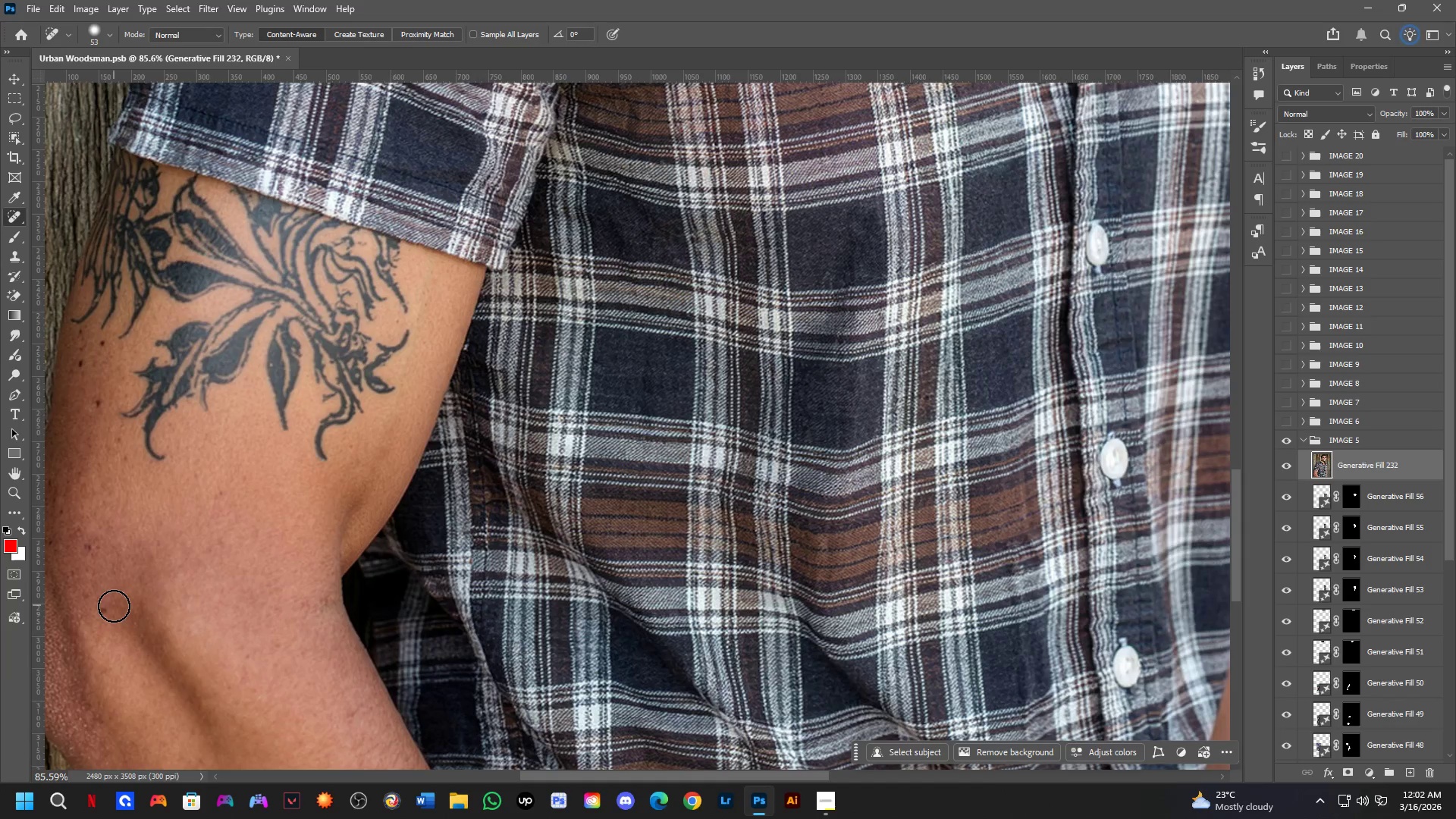 
left_click_drag(start_coordinate=[105, 607], to_coordinate=[102, 623])
 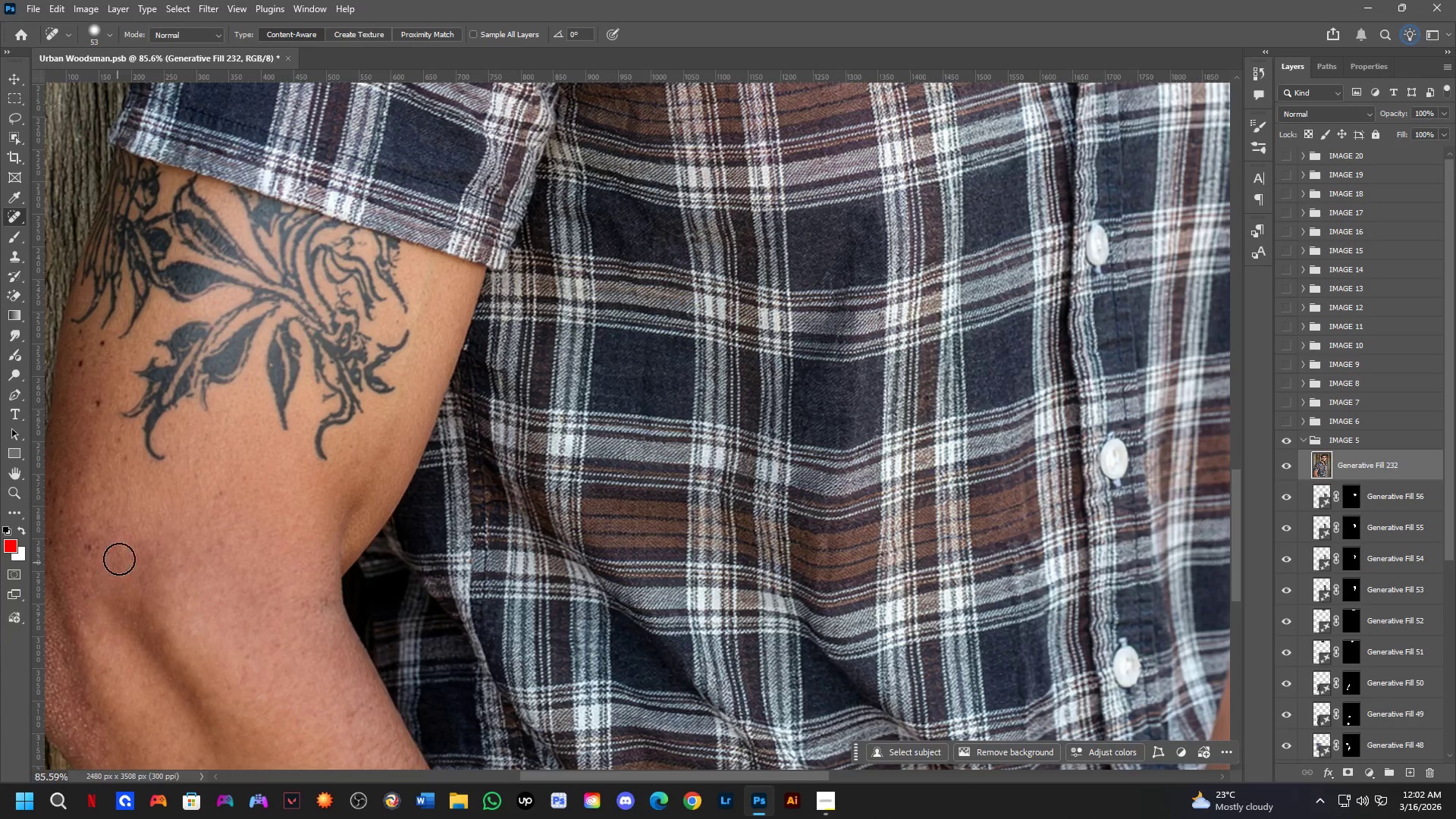 
hold_key(key=Space, duration=0.48)
 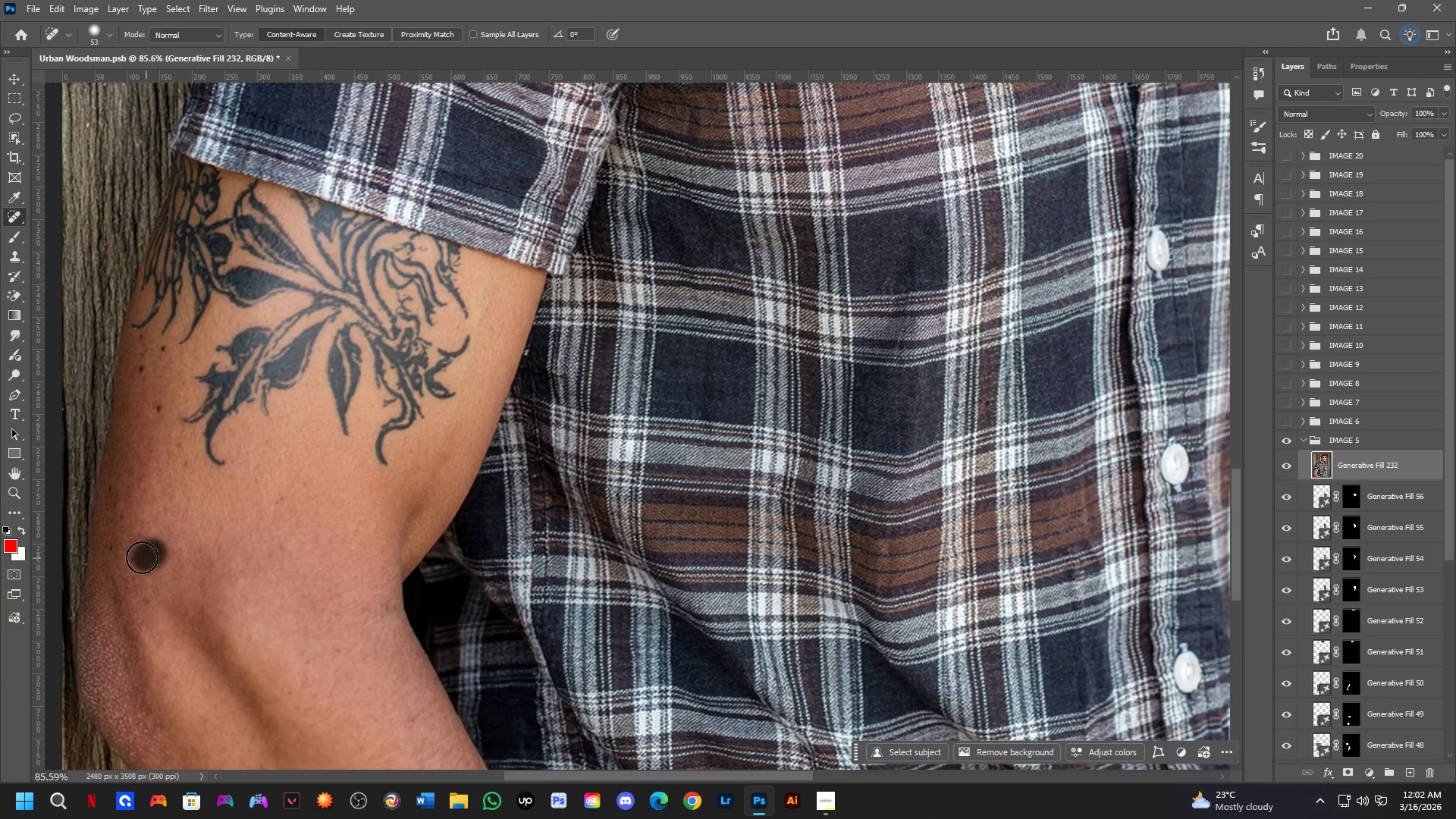 
left_click_drag(start_coordinate=[120, 555], to_coordinate=[180, 560])
 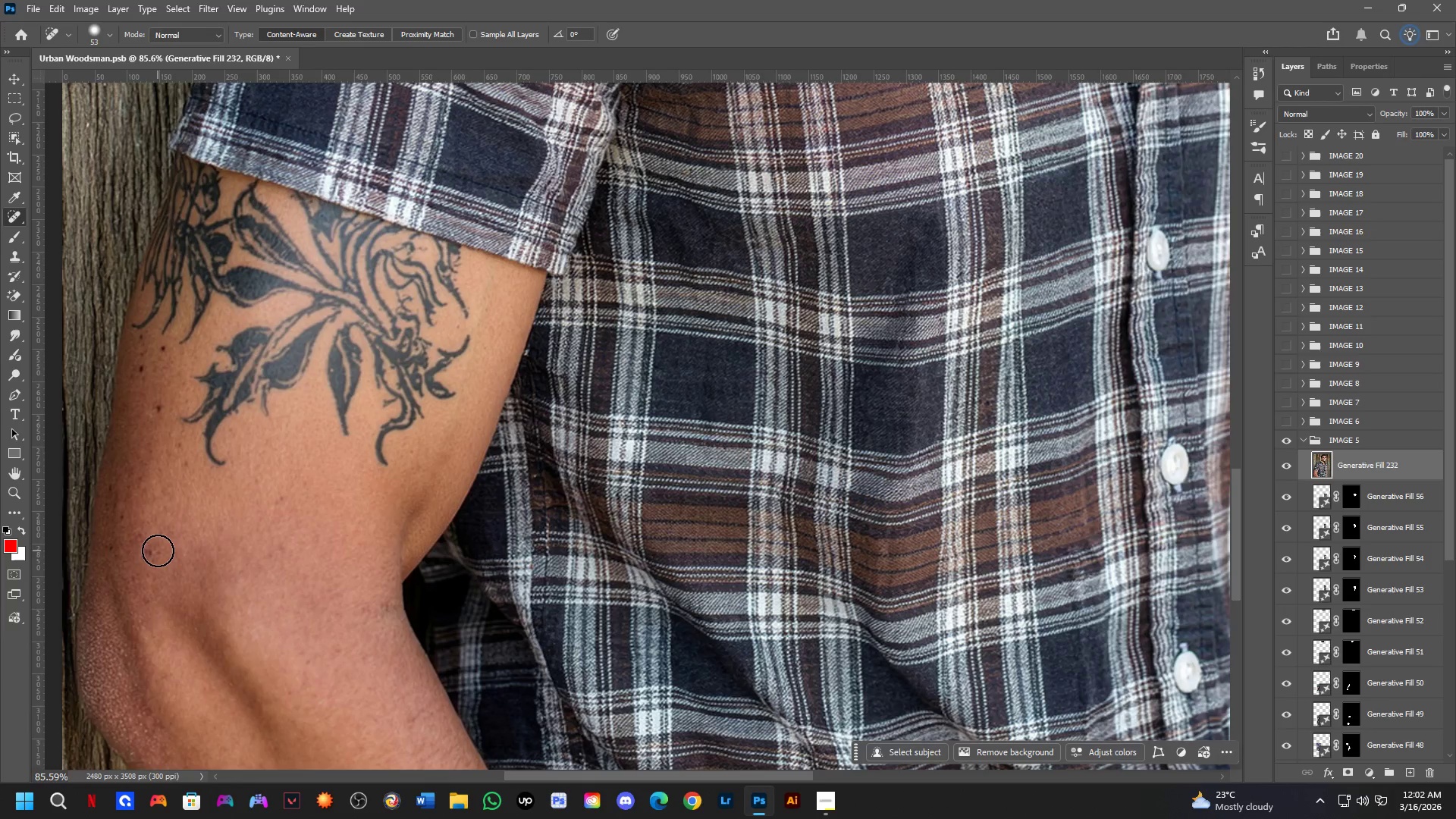 
left_click_drag(start_coordinate=[153, 553], to_coordinate=[144, 560])
 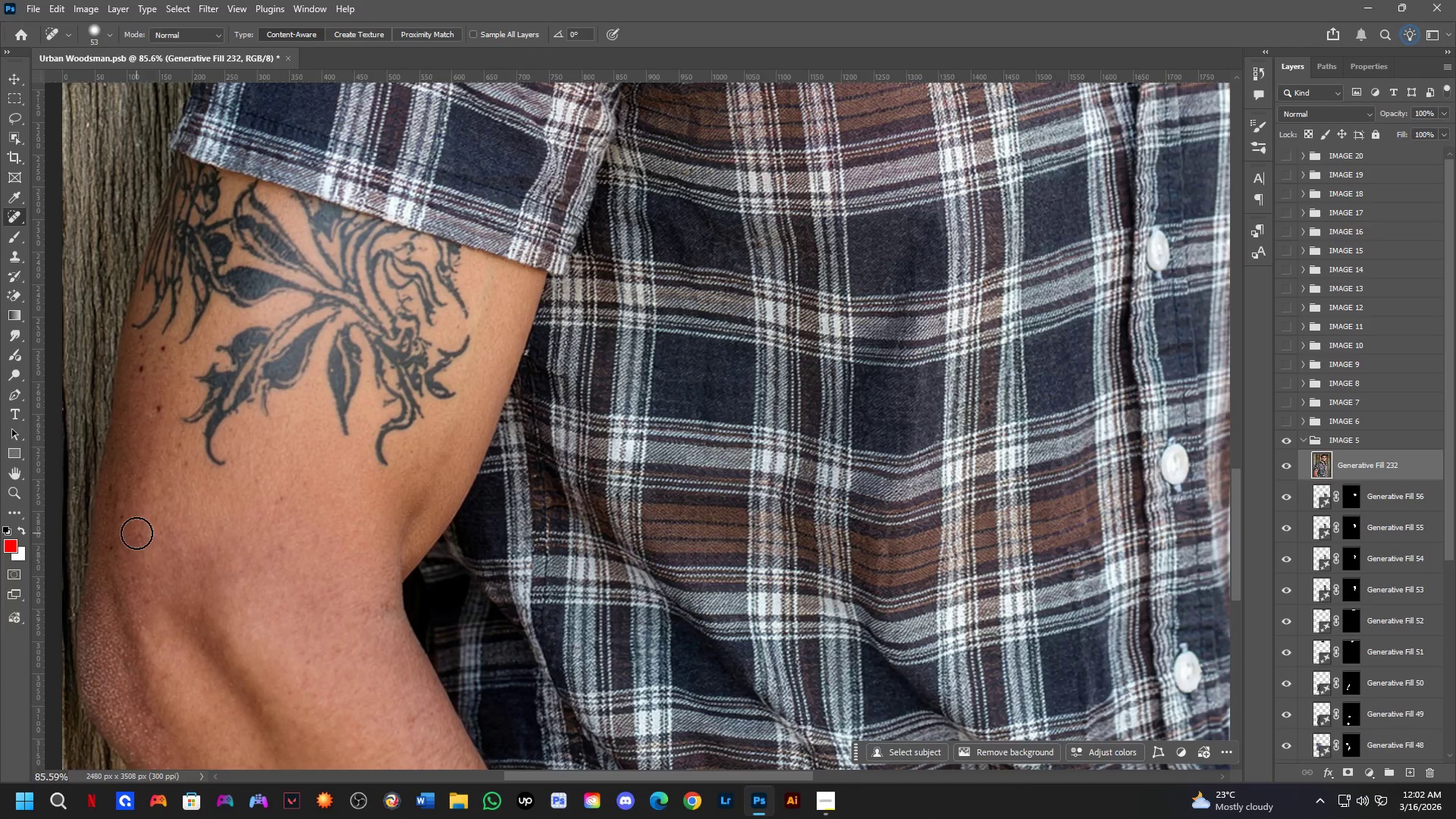 
double_click([136, 533])
 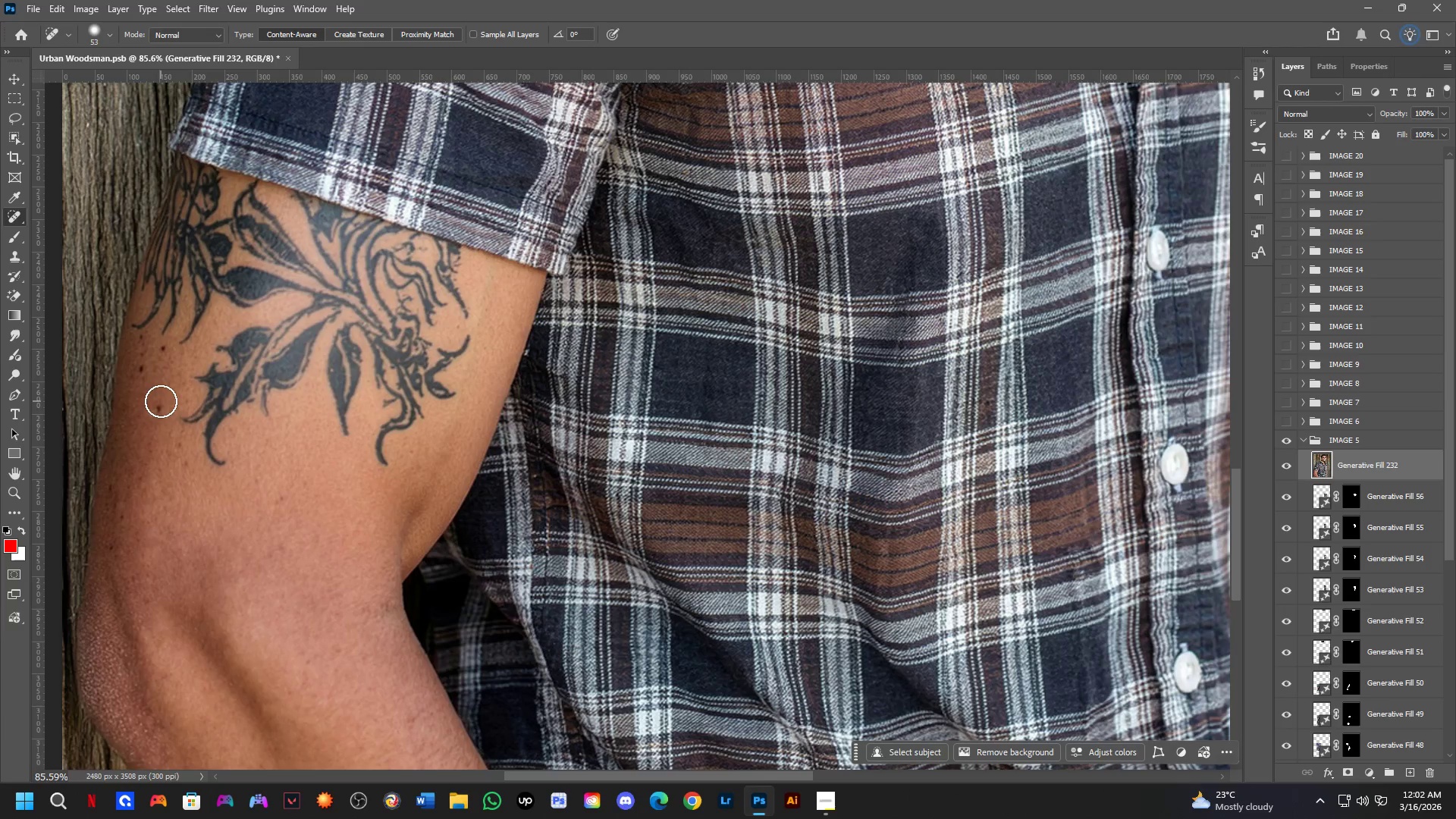 
left_click([161, 401])
 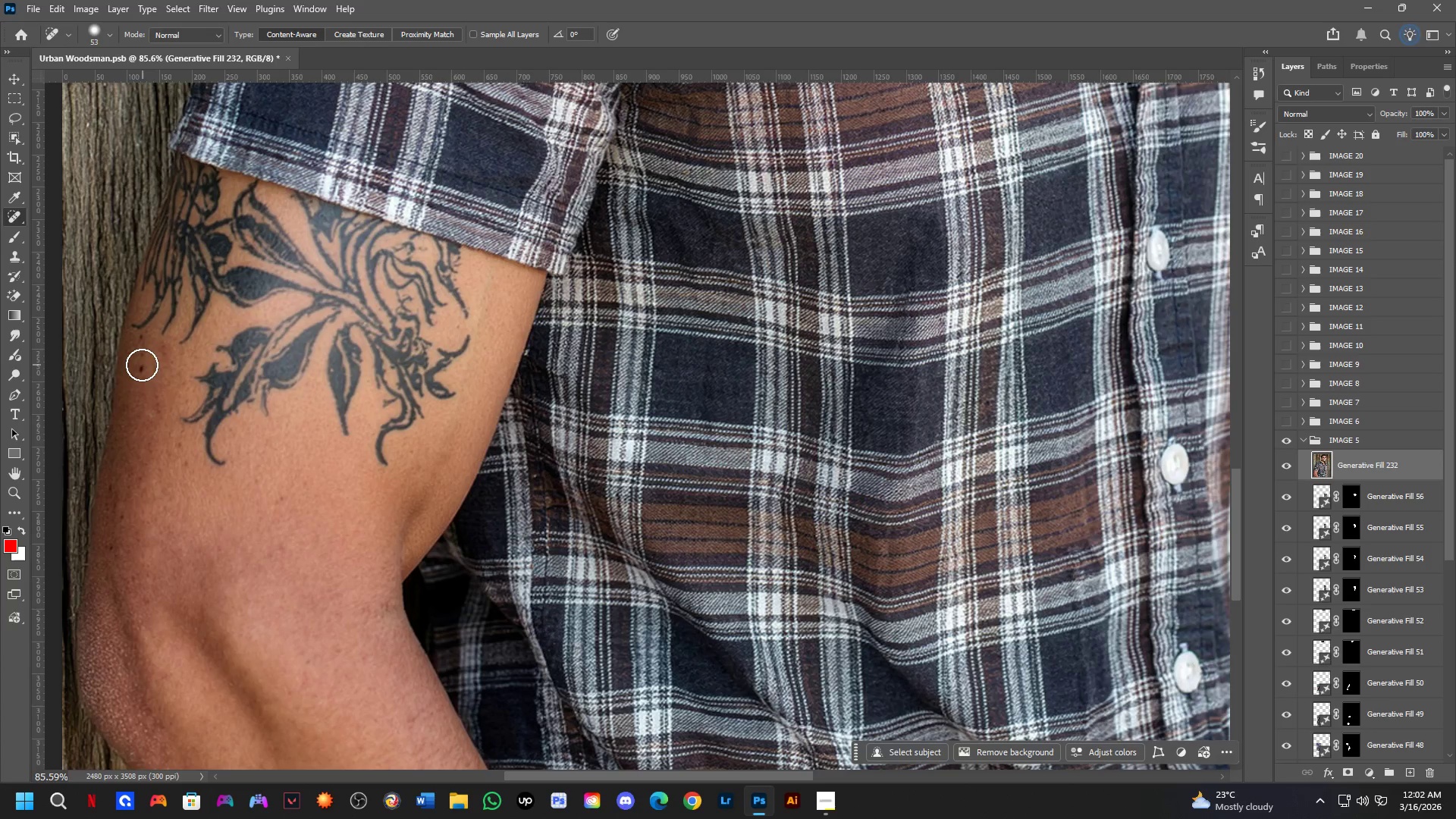 
double_click([144, 354])
 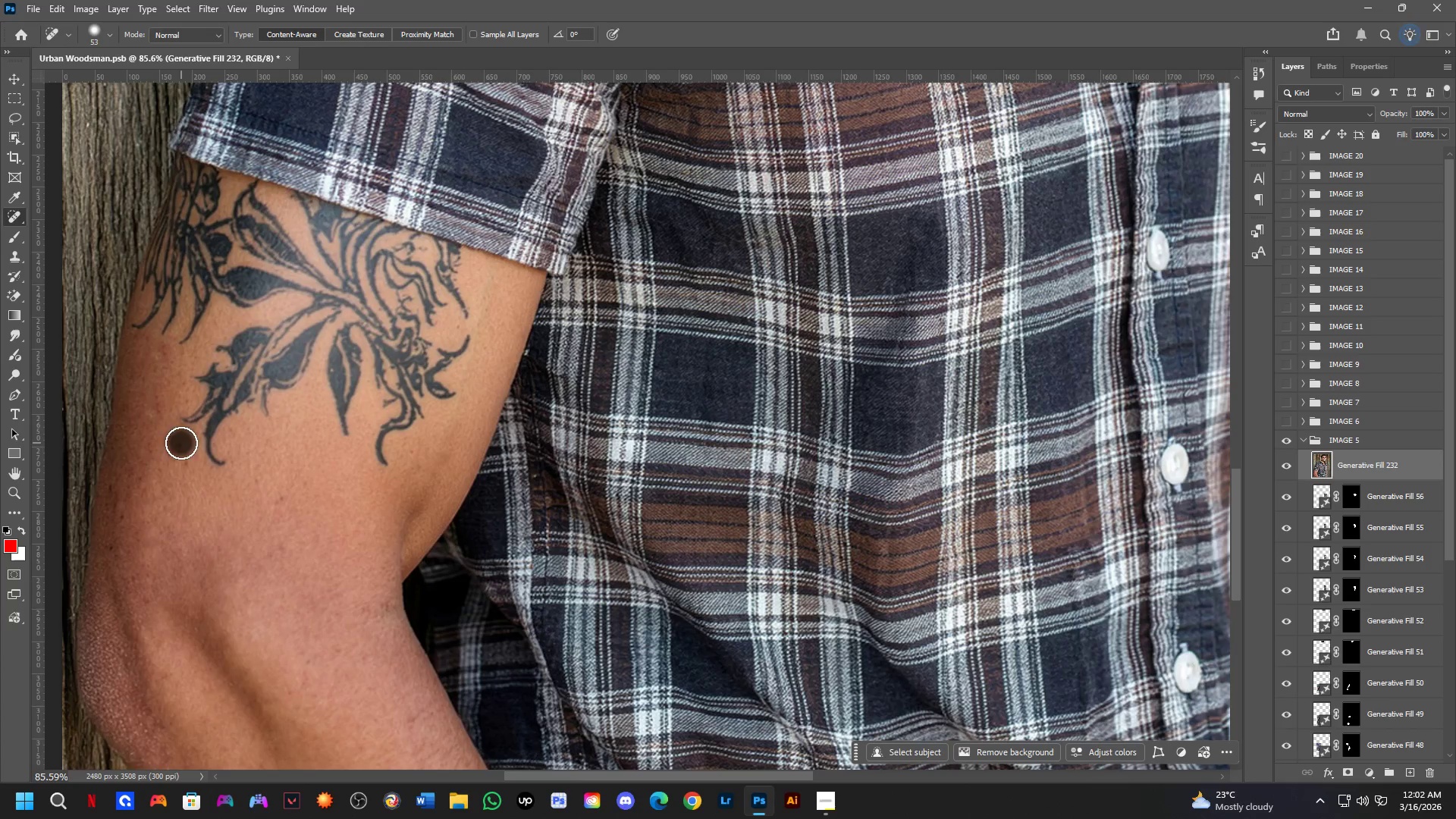 
double_click([181, 466])
 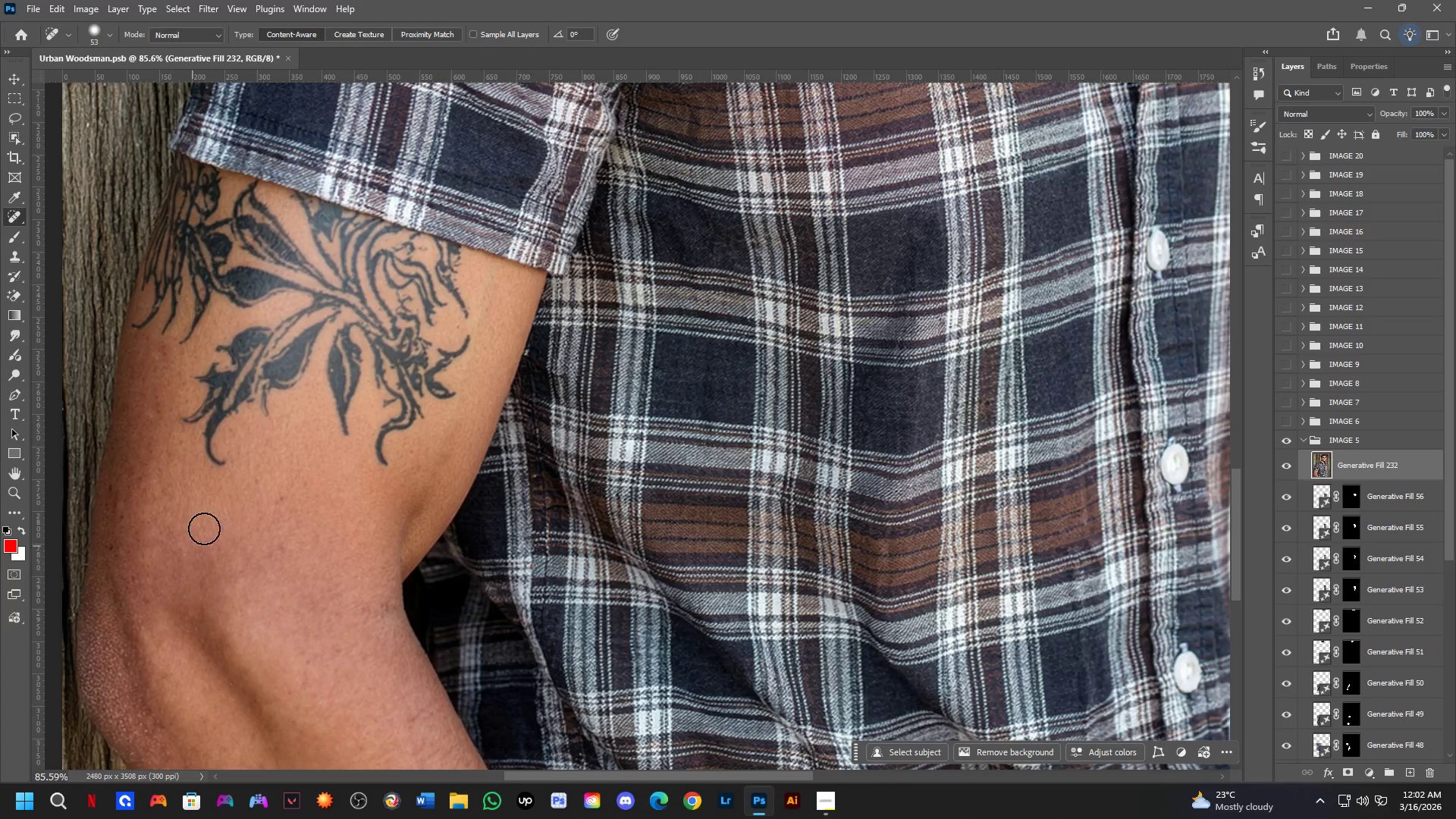 
hold_key(key=Space, duration=0.42)
 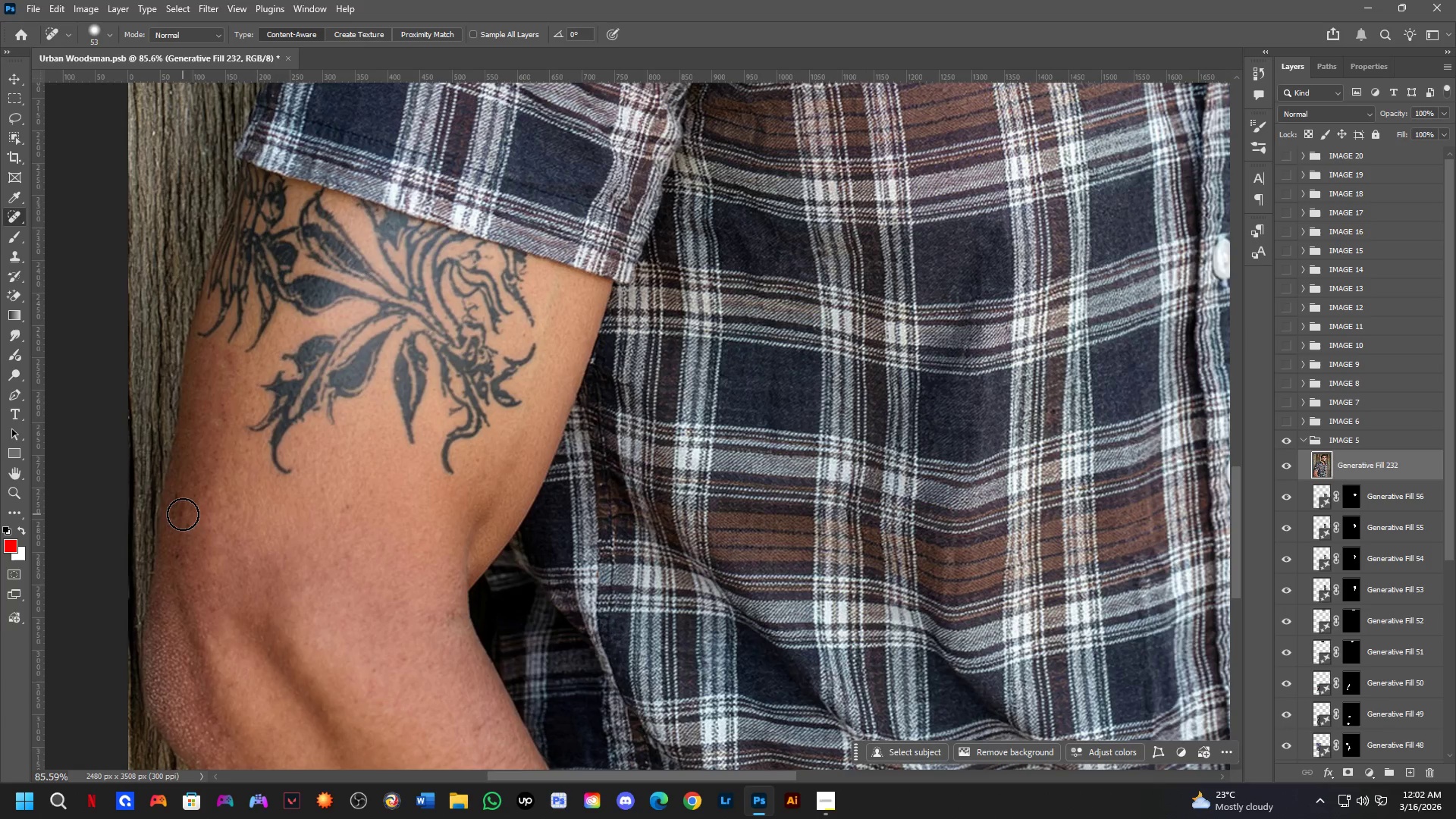 
left_click_drag(start_coordinate=[258, 529], to_coordinate=[271, 544])
 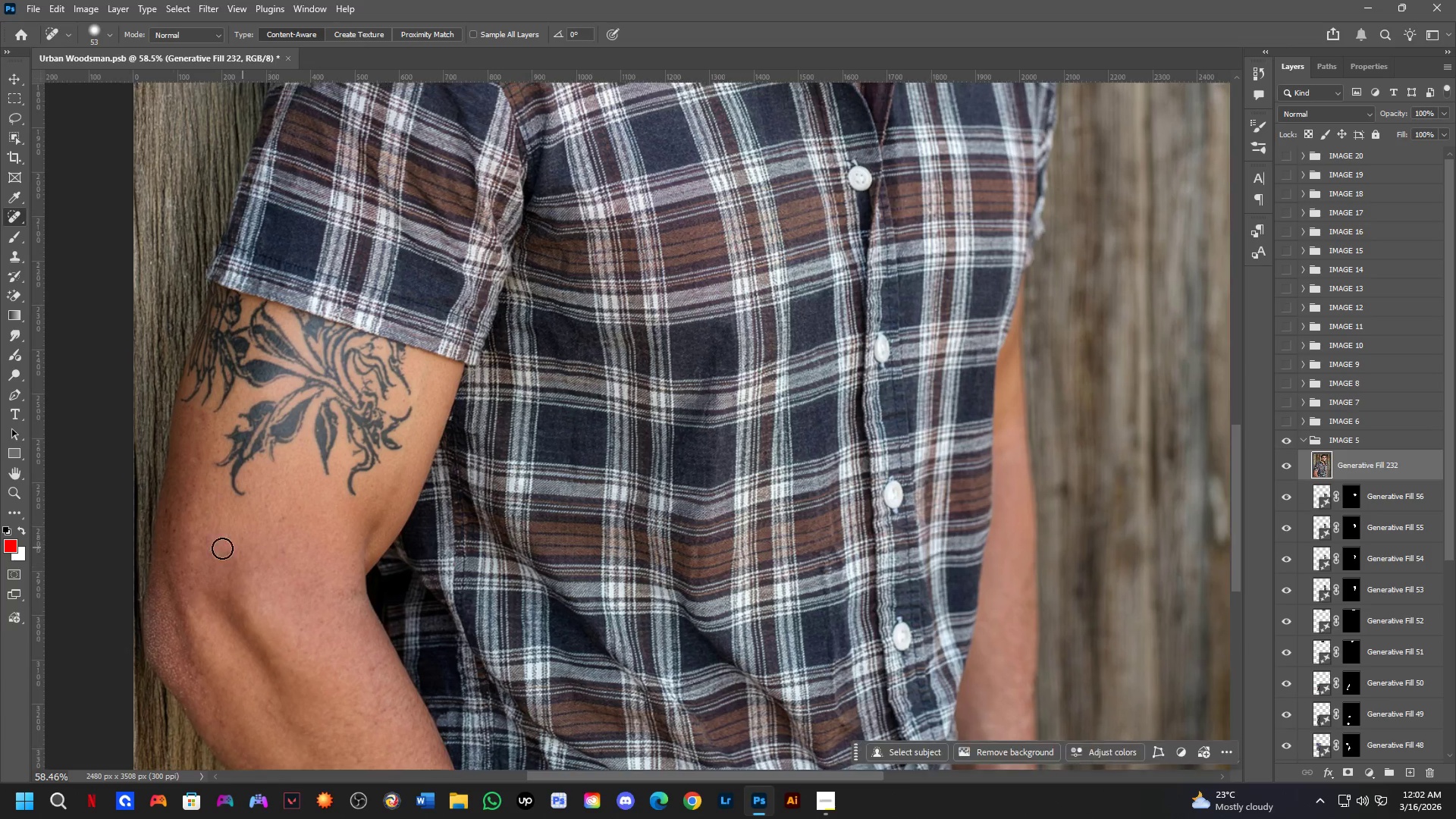 
scroll: coordinate [228, 499], scroll_direction: down, amount: 4.0
 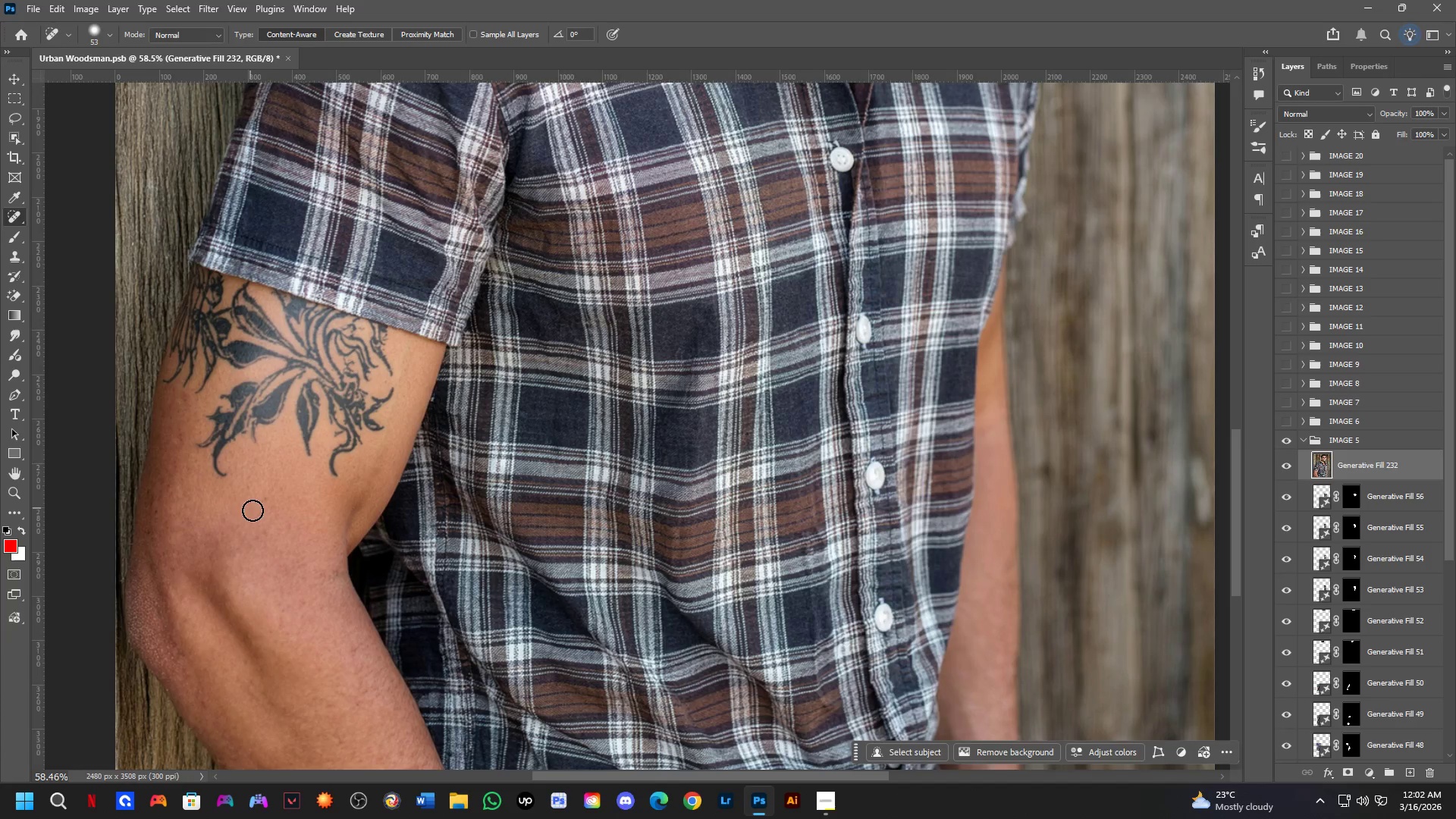 
scroll: coordinate [145, 537], scroll_direction: up, amount: 4.0
 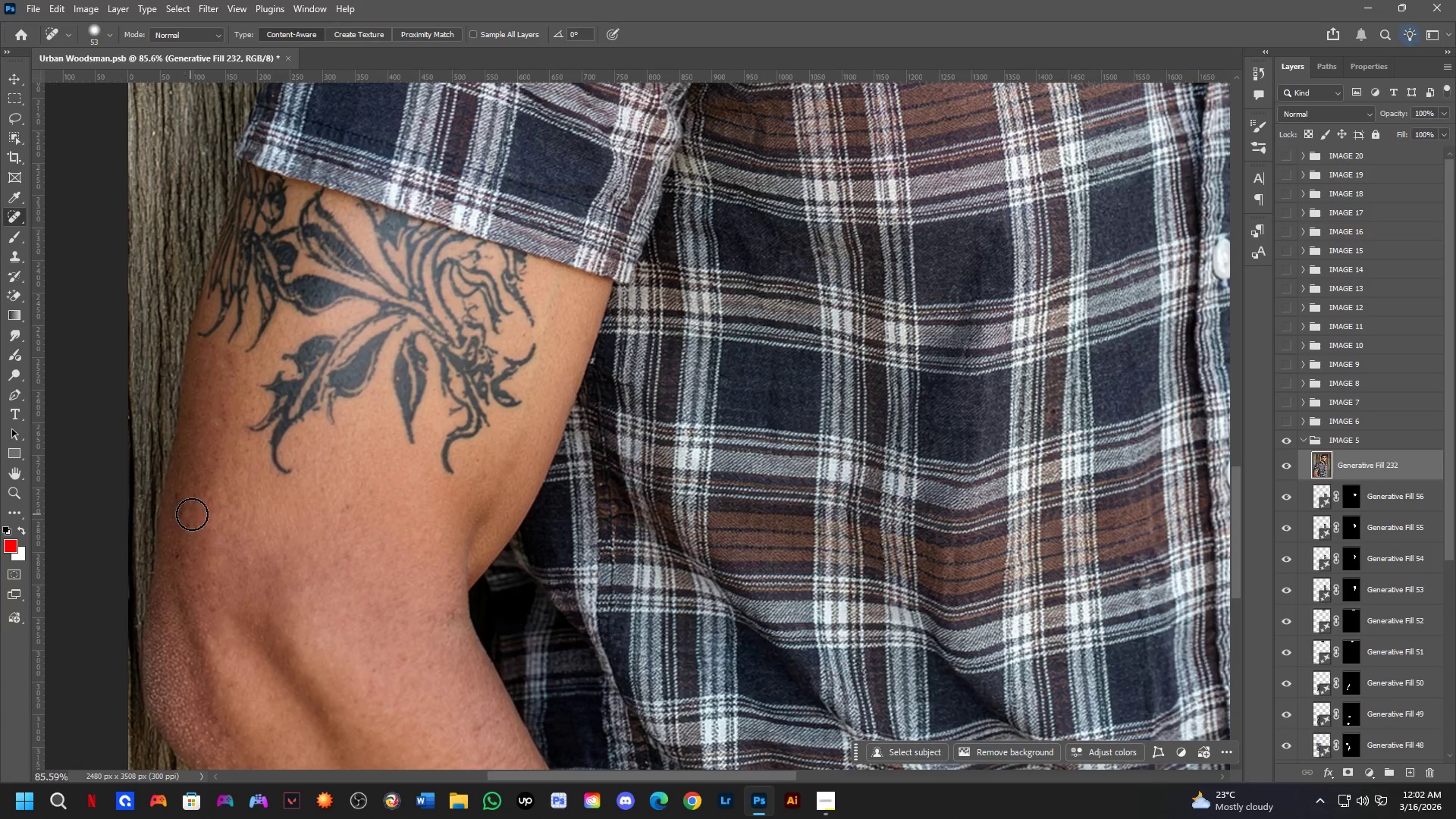 
left_click_drag(start_coordinate=[192, 516], to_coordinate=[184, 533])
 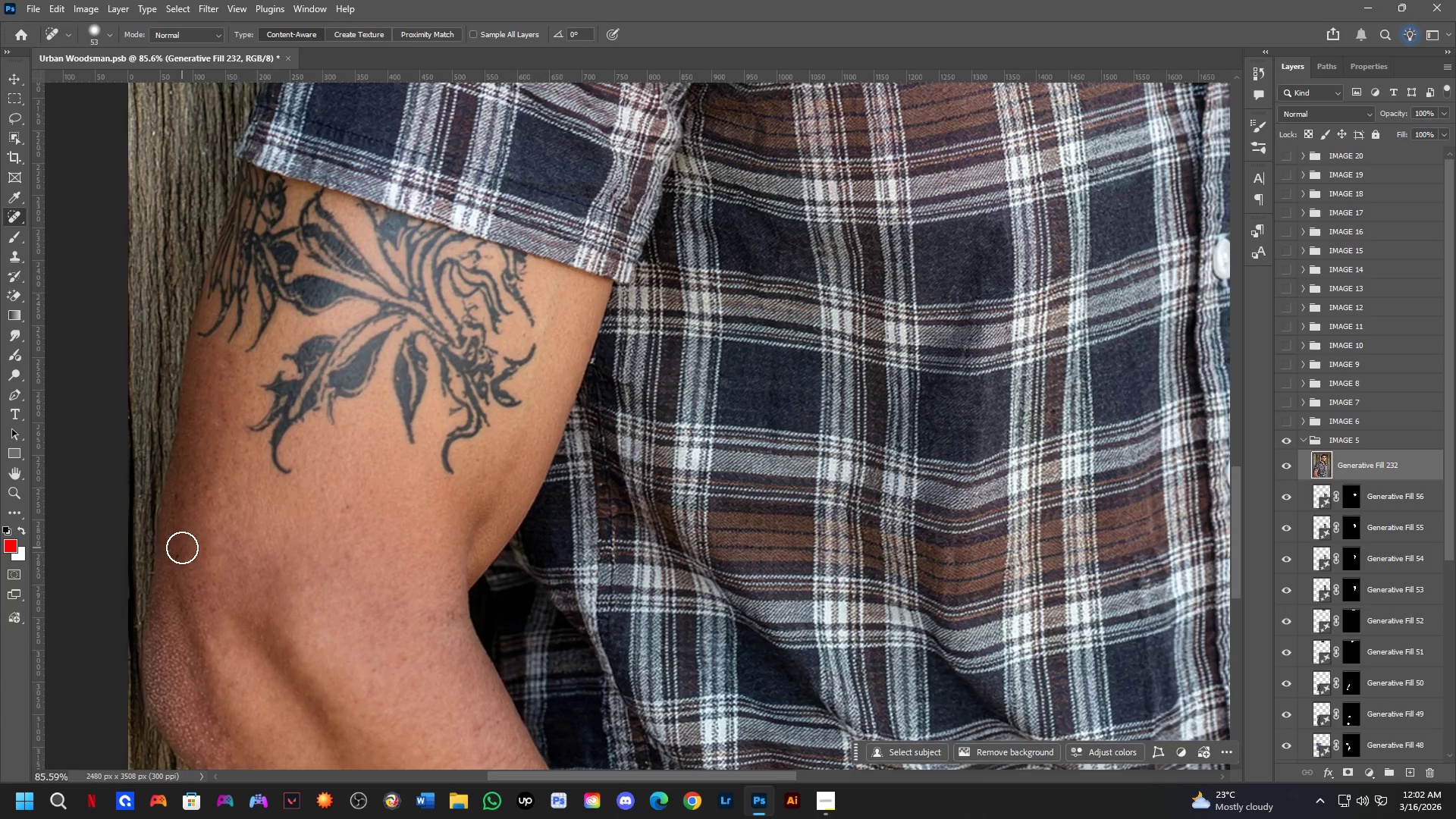 
left_click_drag(start_coordinate=[178, 559], to_coordinate=[176, 574])
 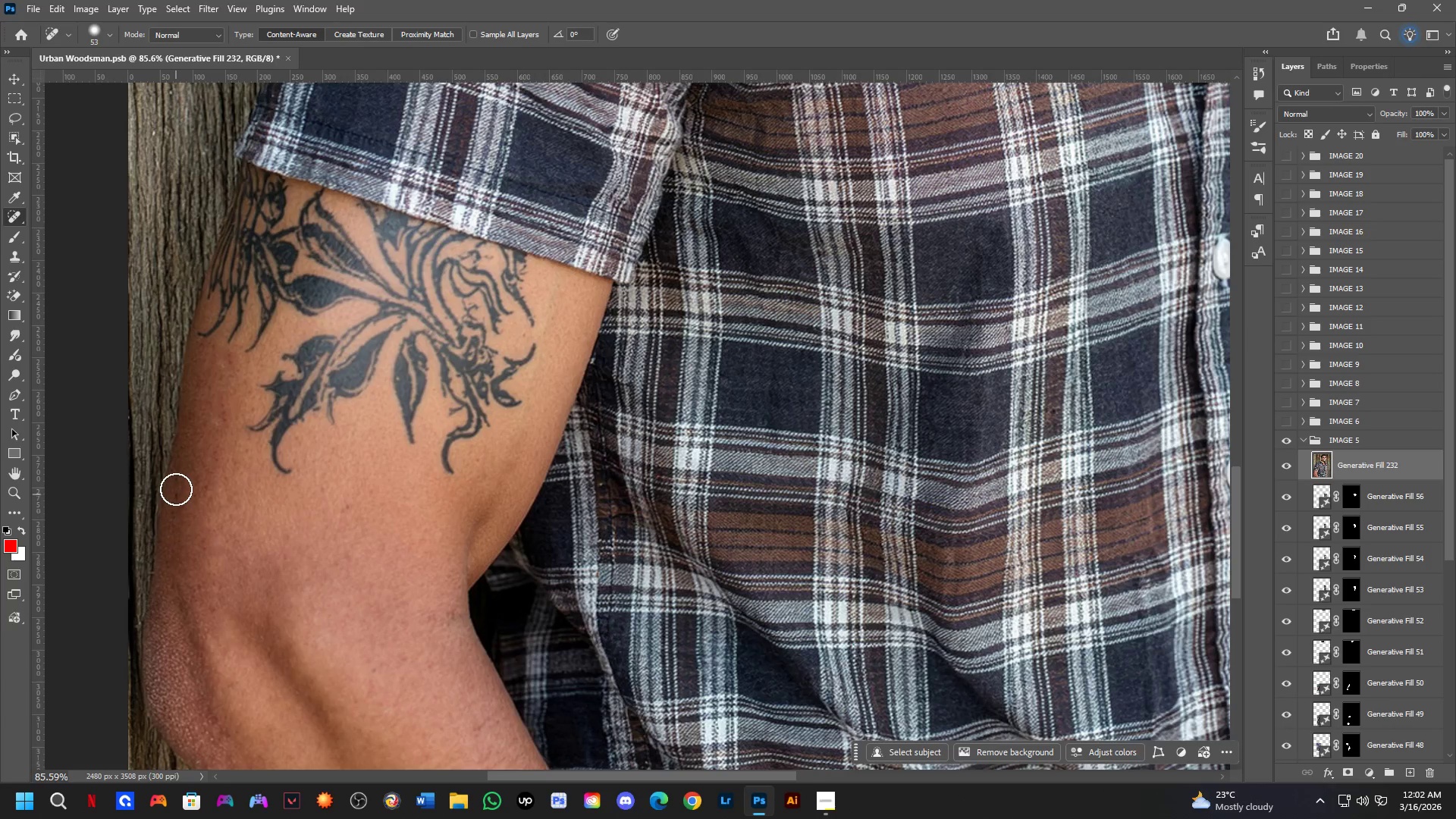 
left_click_drag(start_coordinate=[176, 481], to_coordinate=[177, 518])
 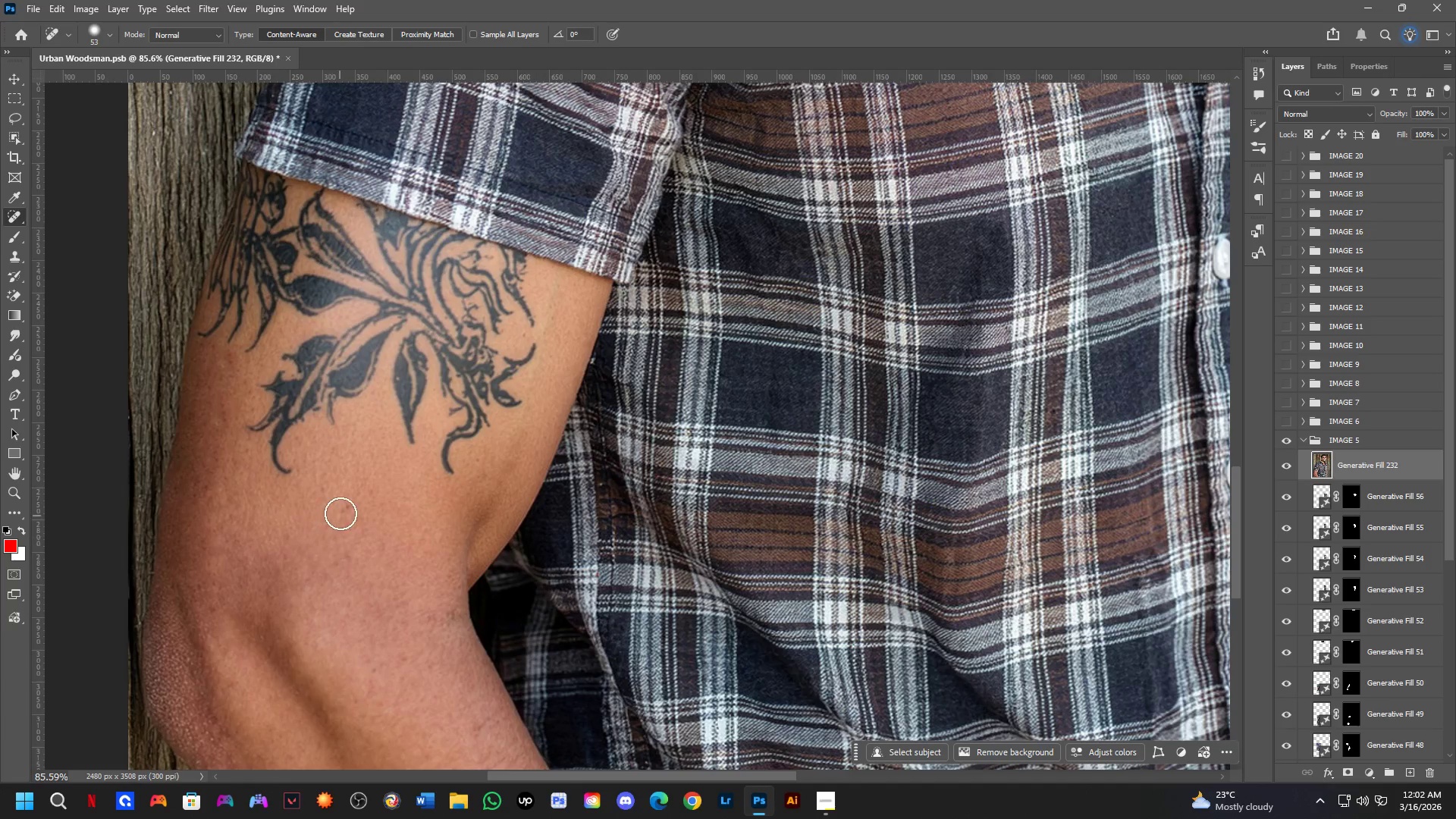 
left_click([344, 510])
 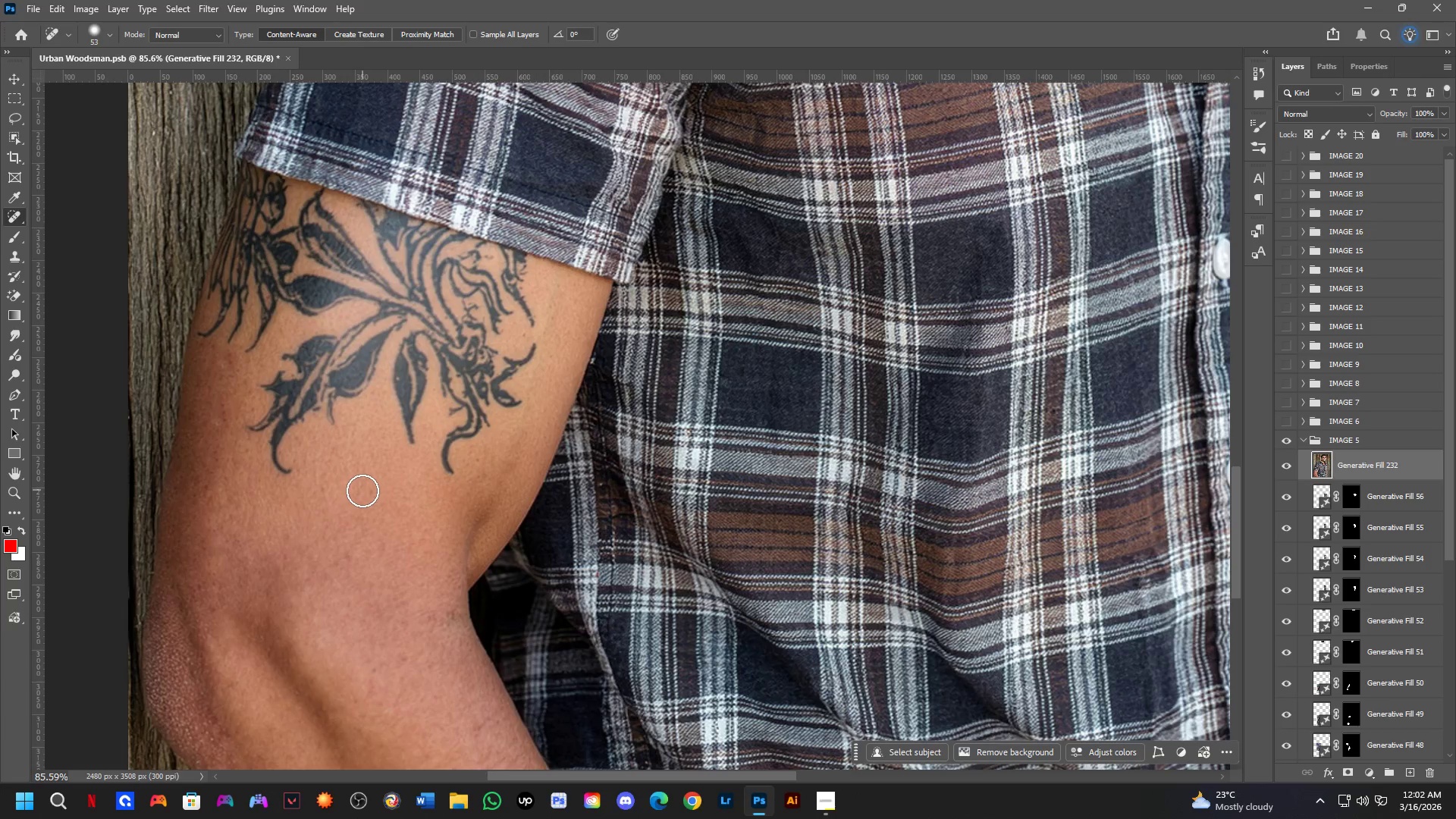 
hold_key(key=Space, duration=0.58)
 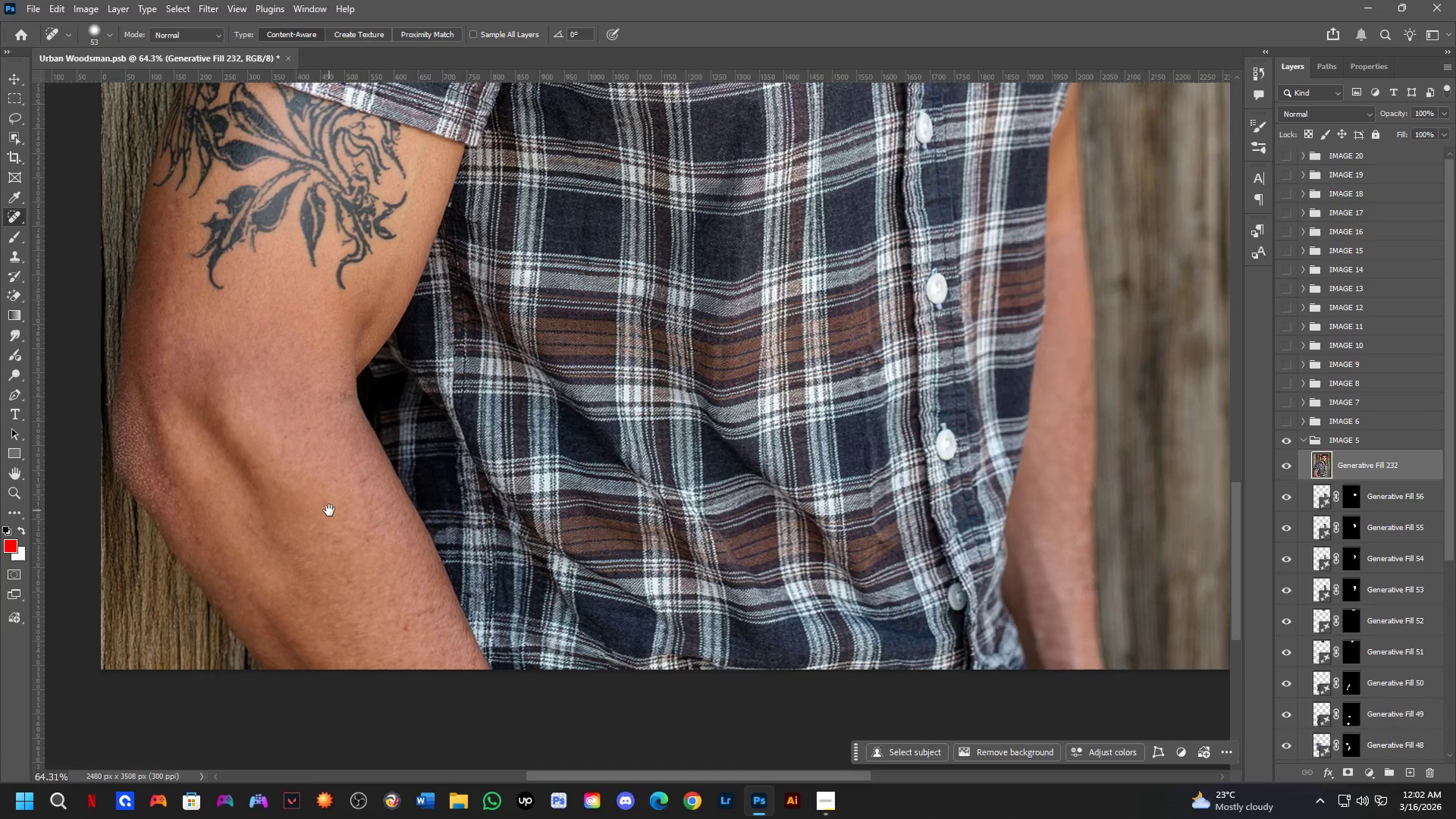 
left_click_drag(start_coordinate=[369, 592], to_coordinate=[291, 366])
 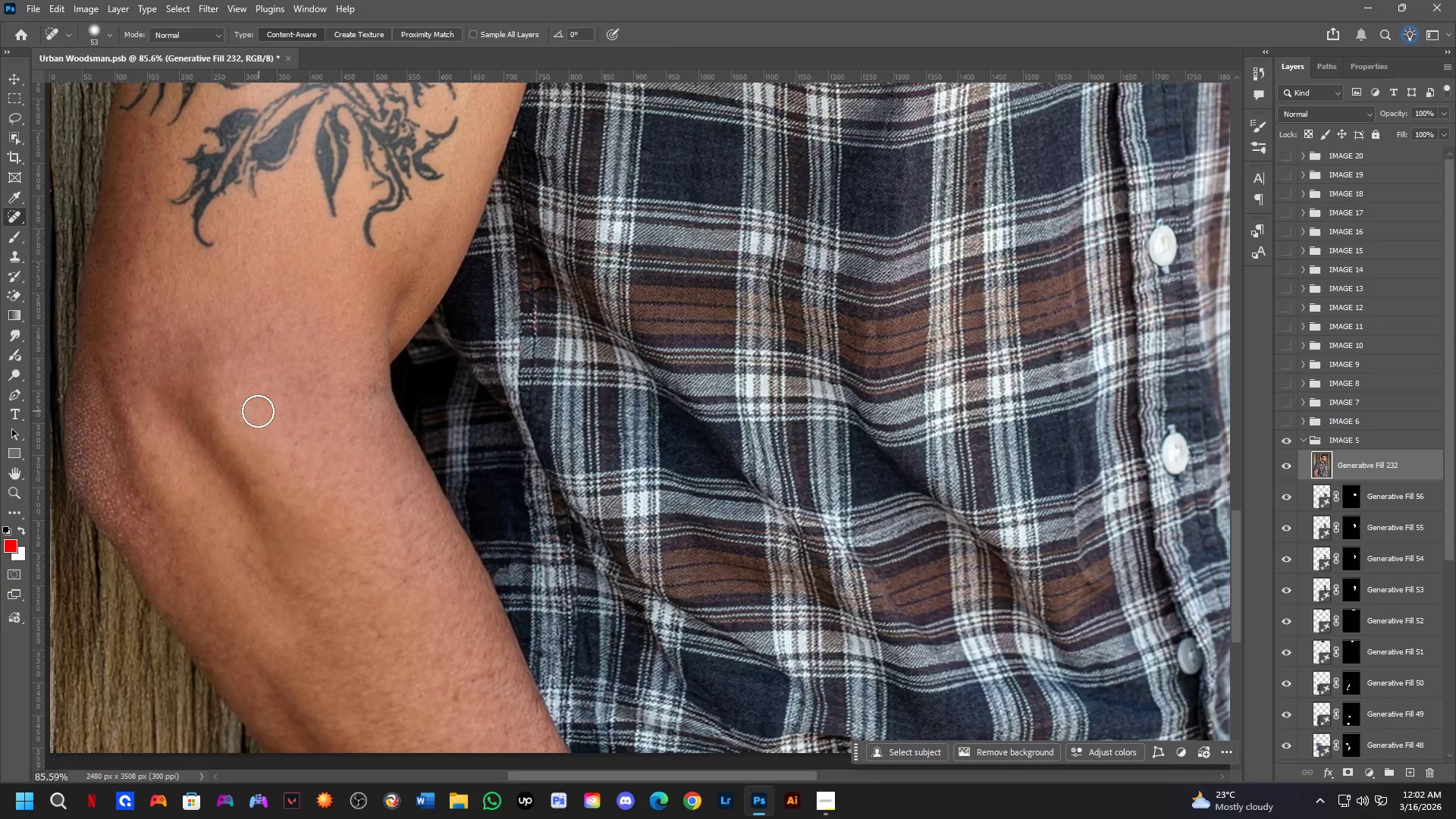 
hold_key(key=Space, duration=0.56)
 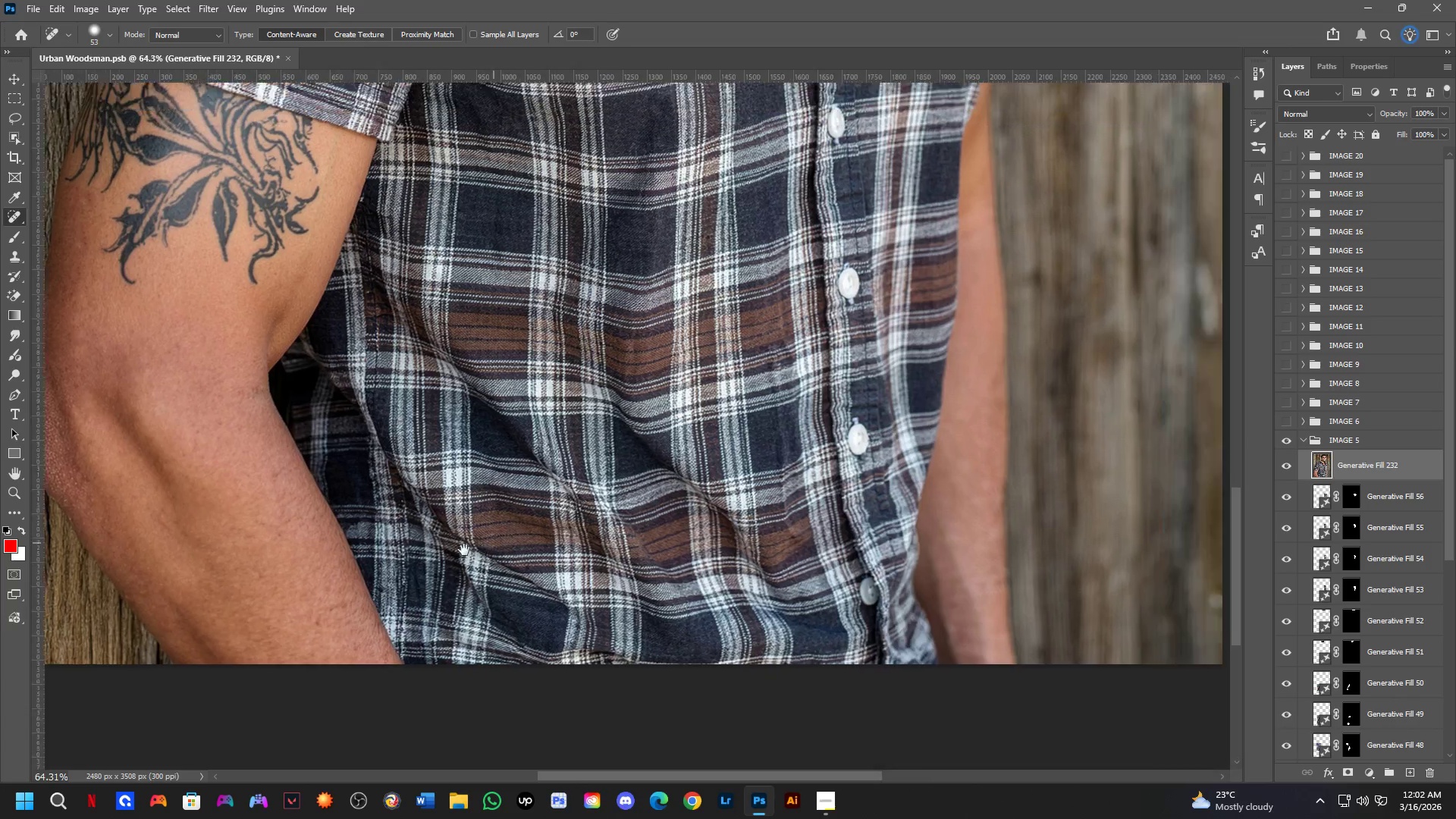 
left_click_drag(start_coordinate=[329, 510], to_coordinate=[323, 463])
 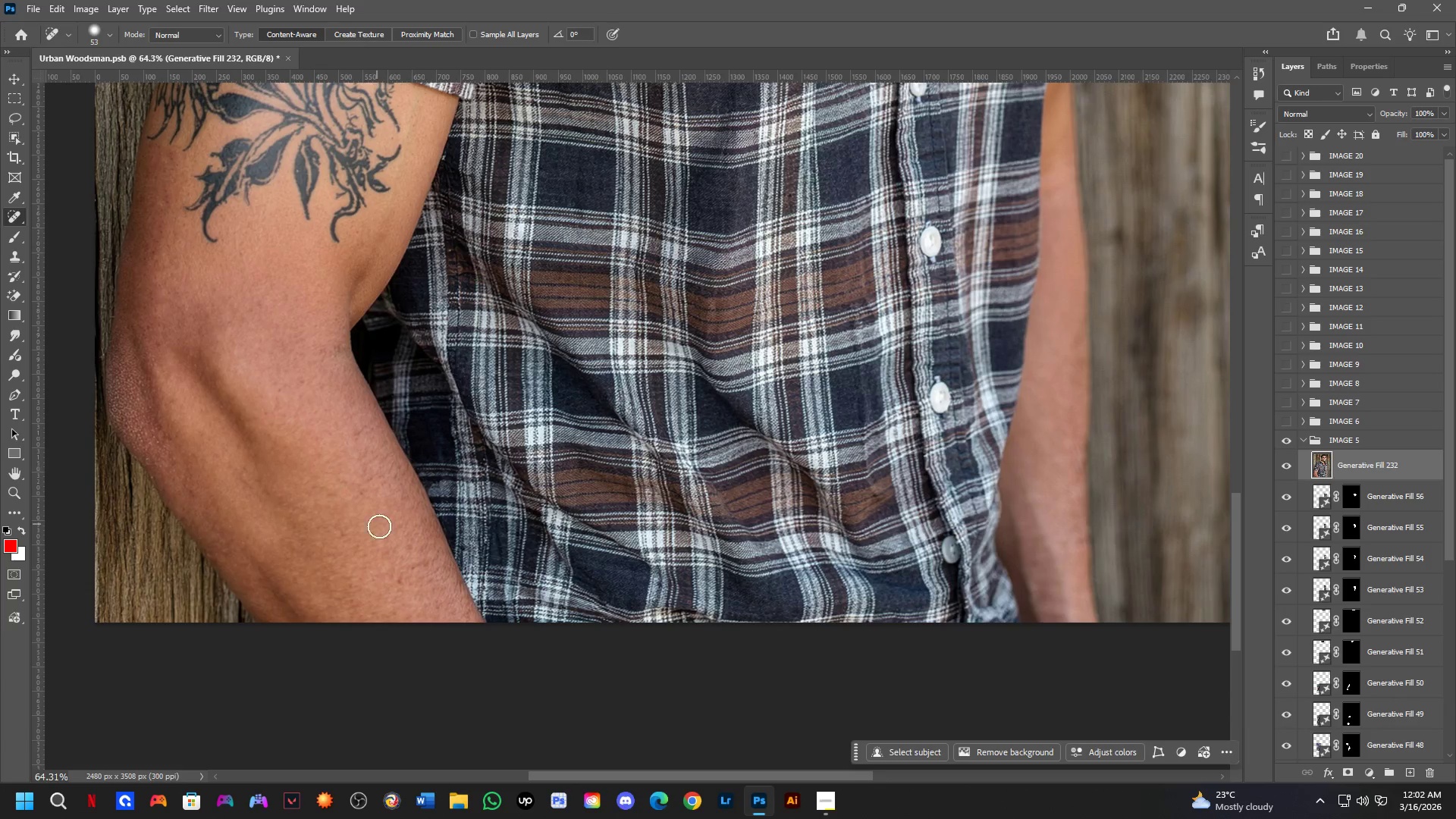 
scroll: coordinate [256, 417], scroll_direction: down, amount: 3.0
 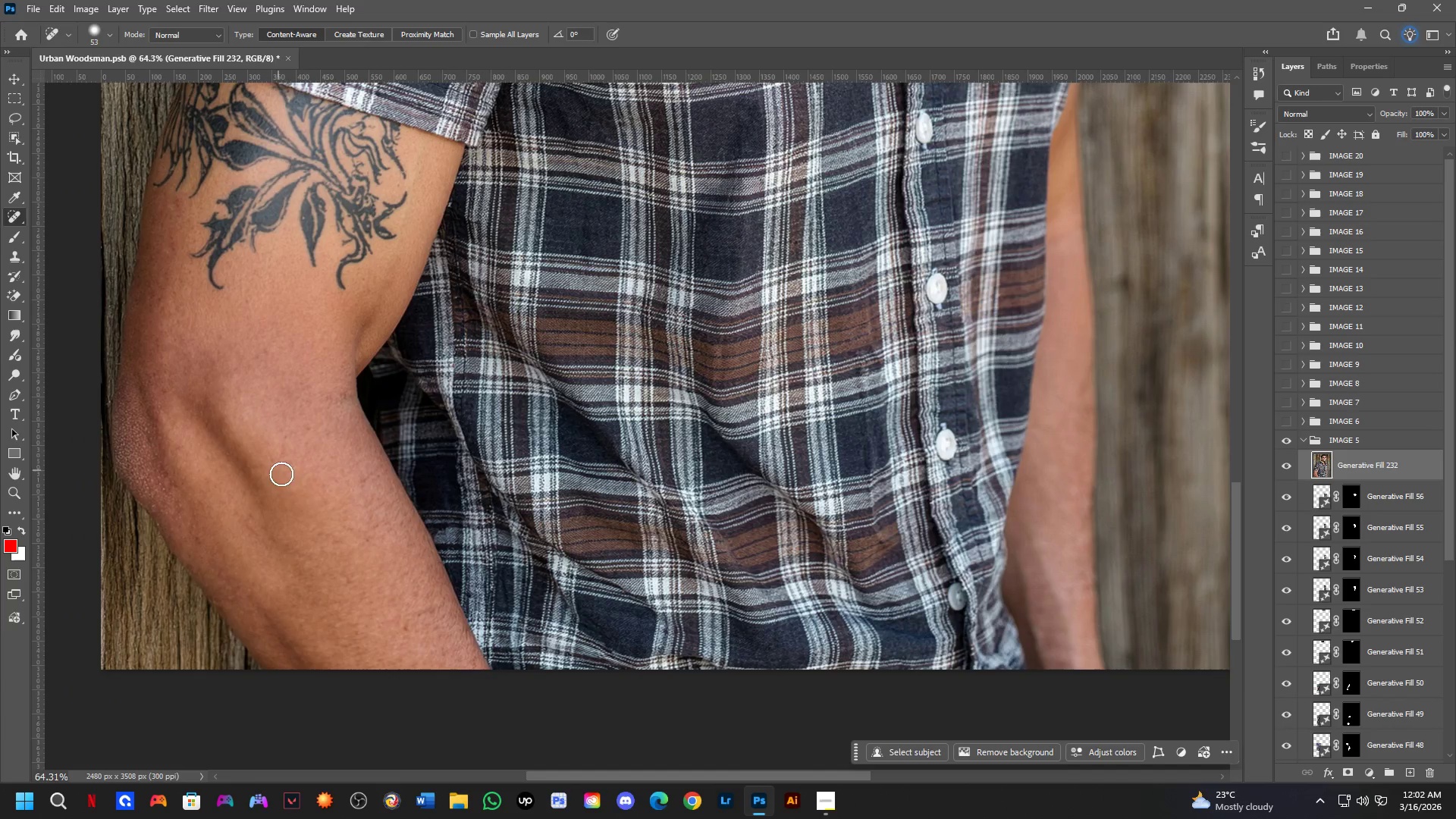 
hold_key(key=Space, duration=1.53)
 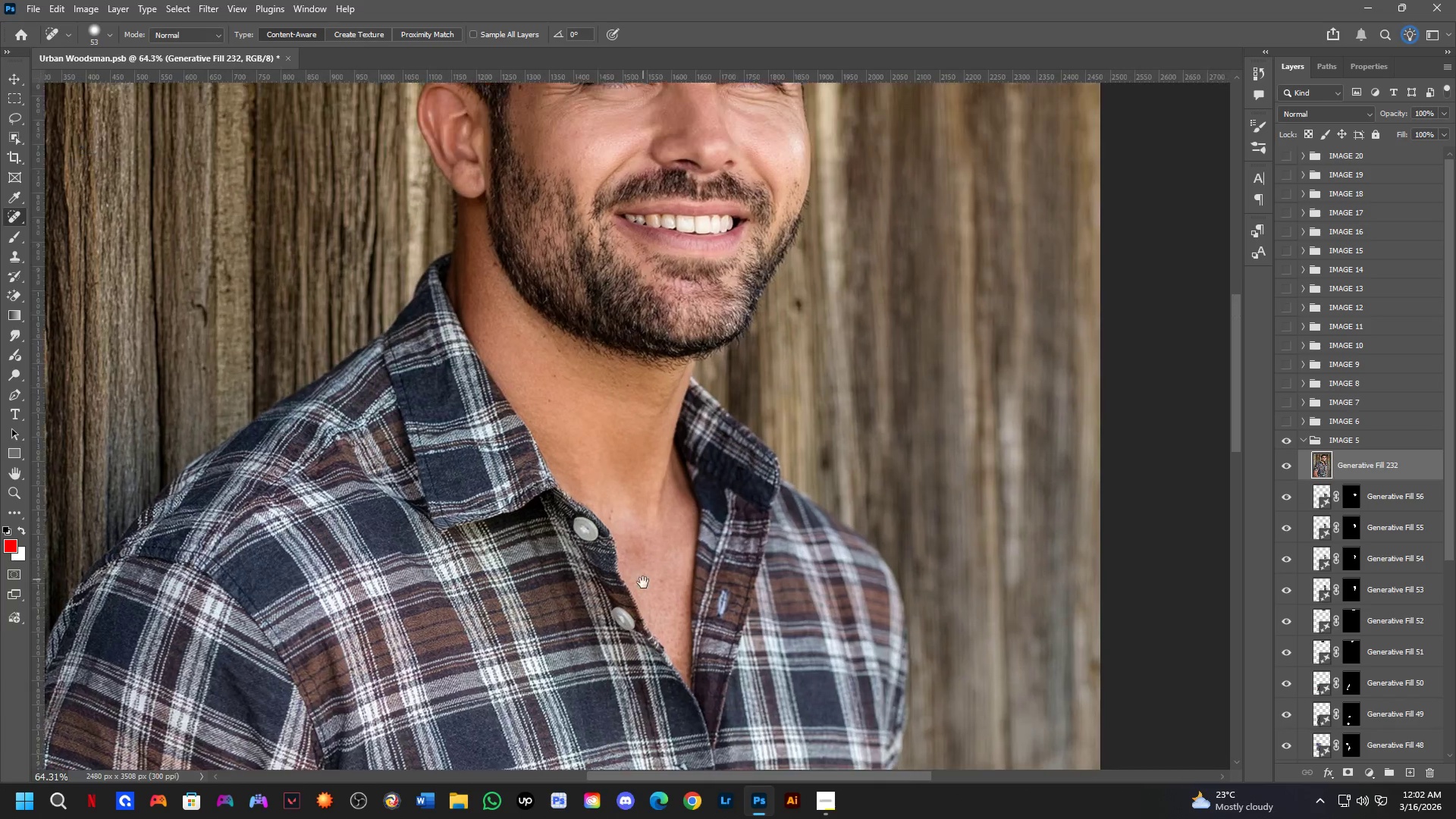 
left_click_drag(start_coordinate=[585, 498], to_coordinate=[358, 571])
 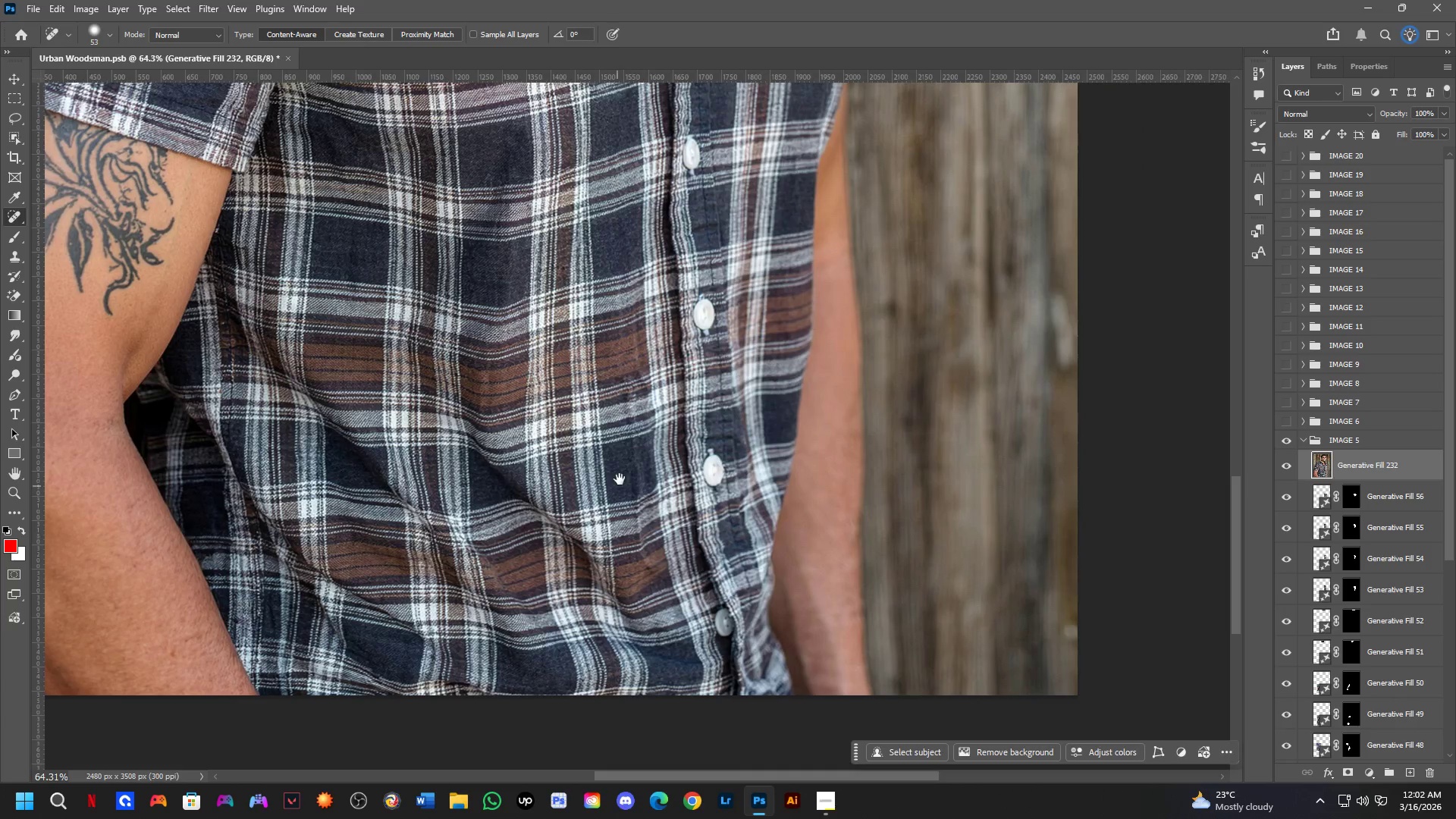 
left_click_drag(start_coordinate=[624, 476], to_coordinate=[671, 759])
 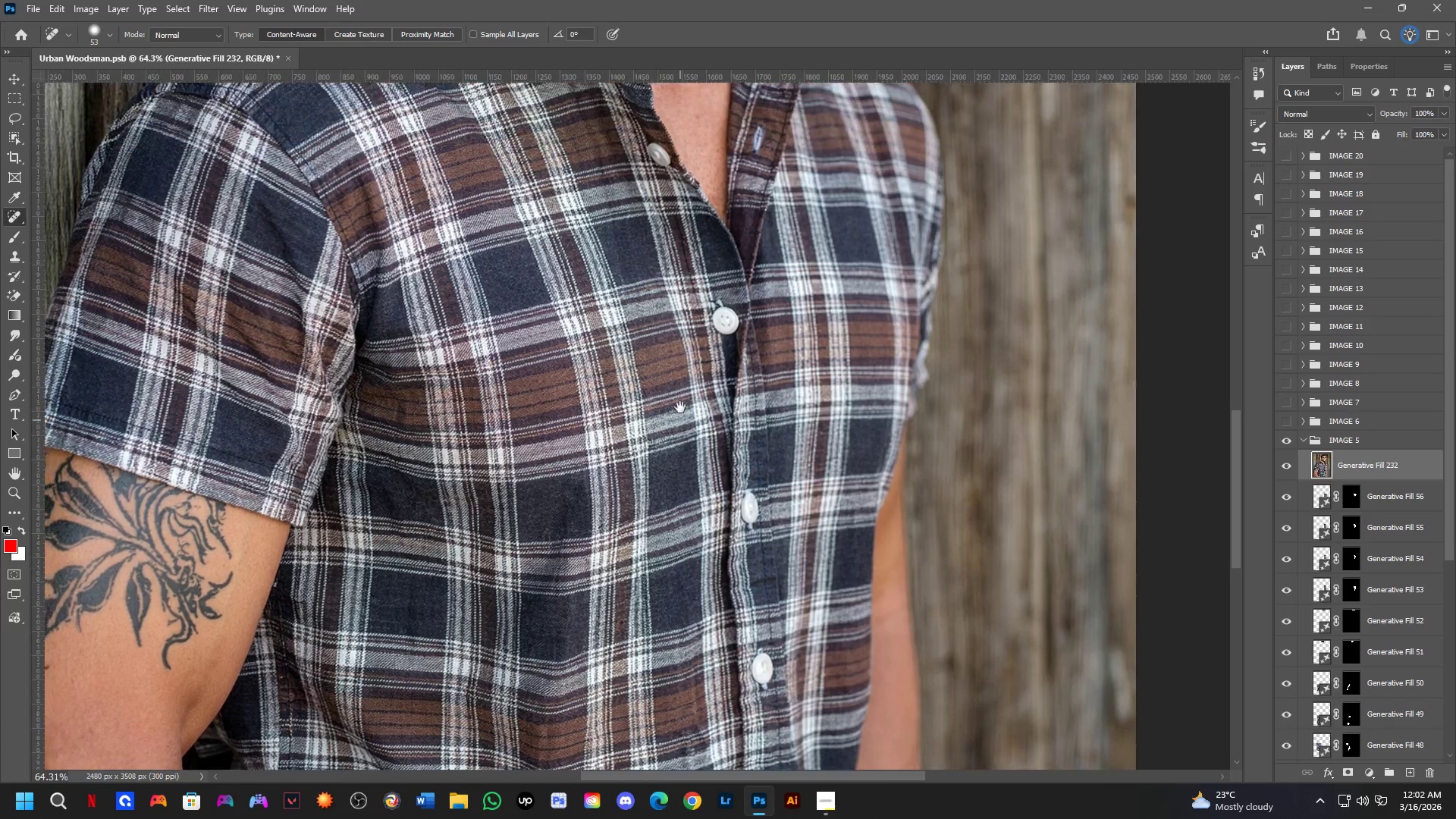 
left_click_drag(start_coordinate=[681, 408], to_coordinate=[670, 612])
 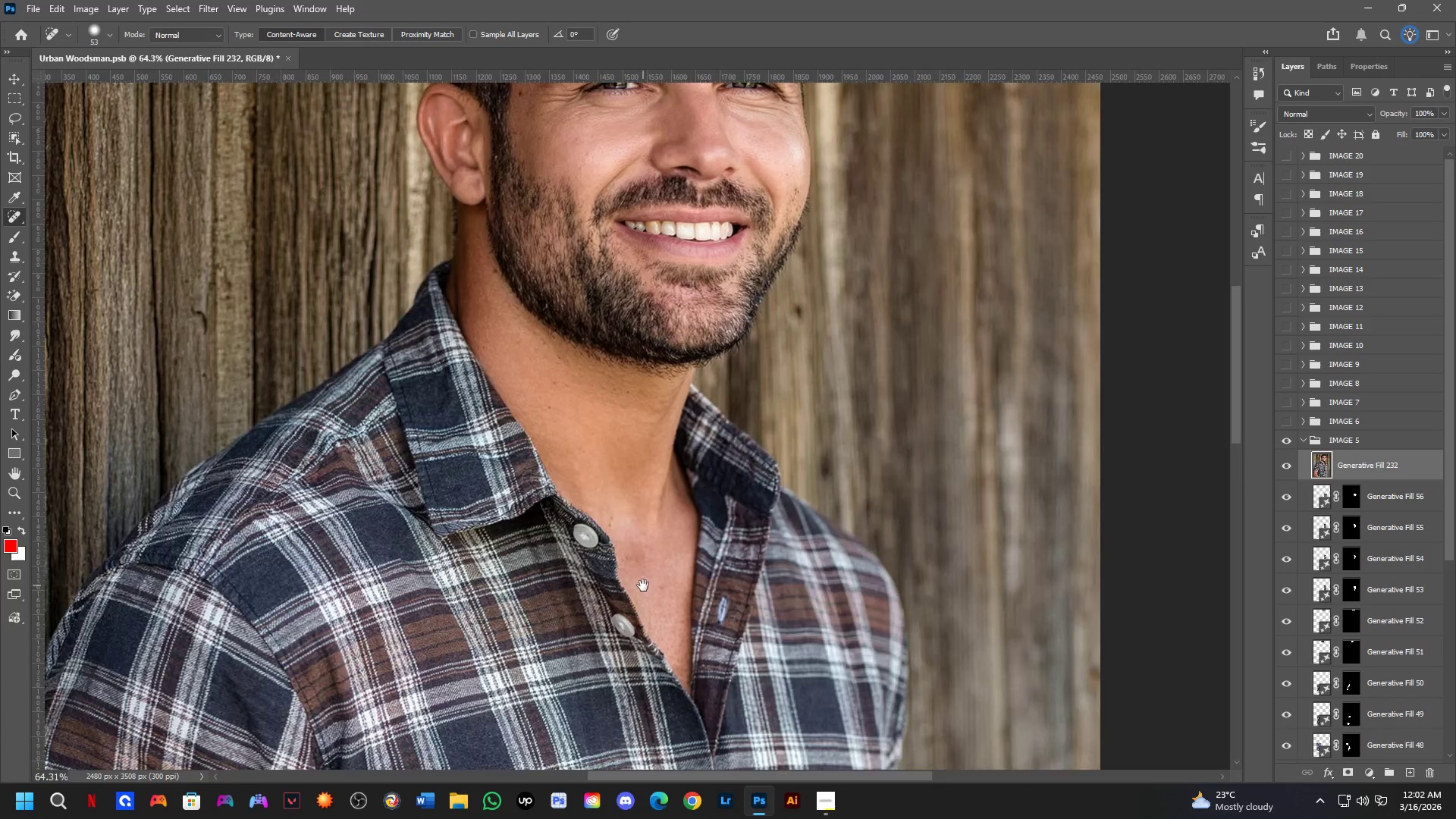 
hold_key(key=Space, duration=1.36)
 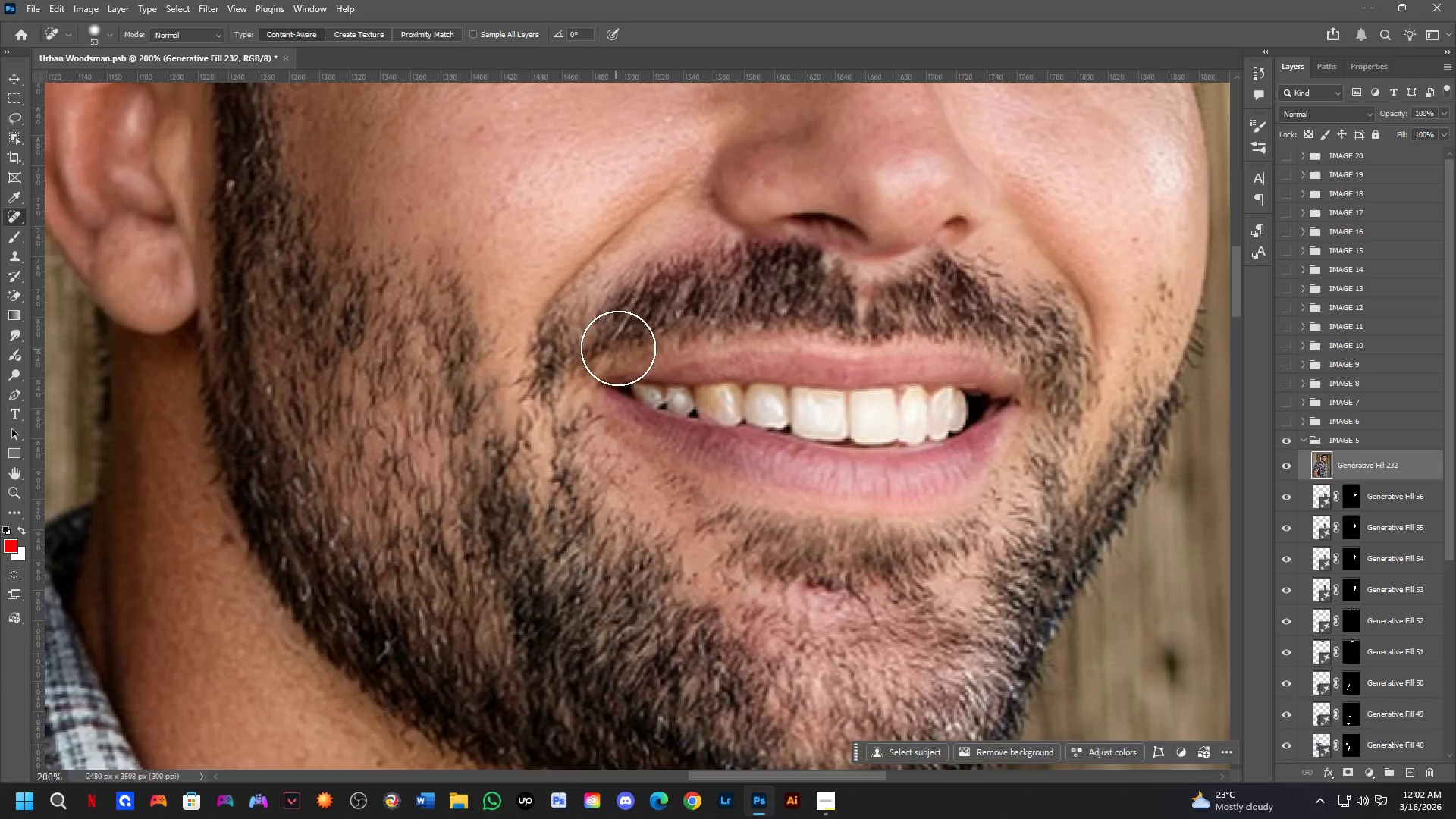 
left_click_drag(start_coordinate=[673, 350], to_coordinate=[643, 585])
 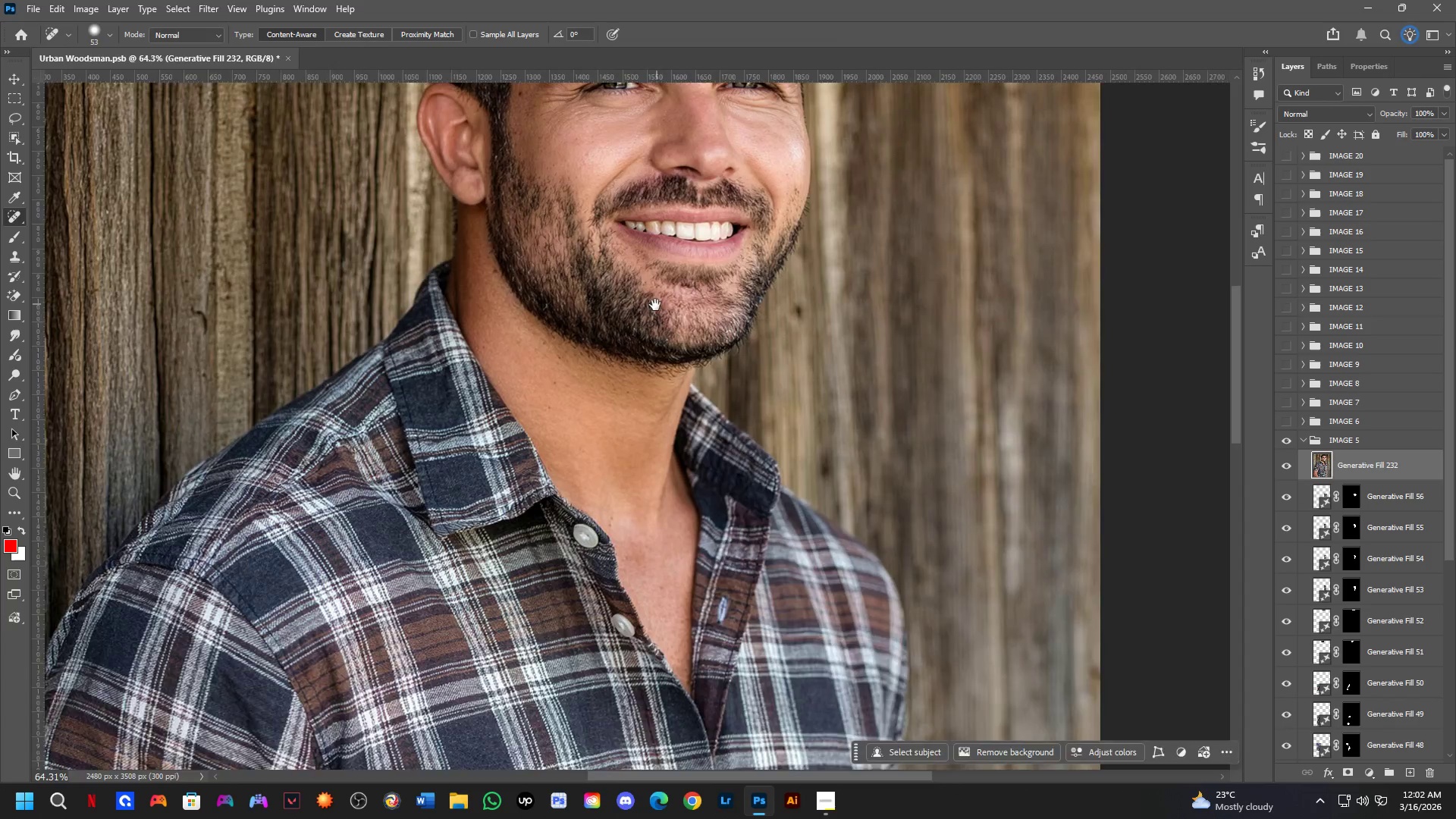 
left_click_drag(start_coordinate=[652, 318], to_coordinate=[633, 460])
 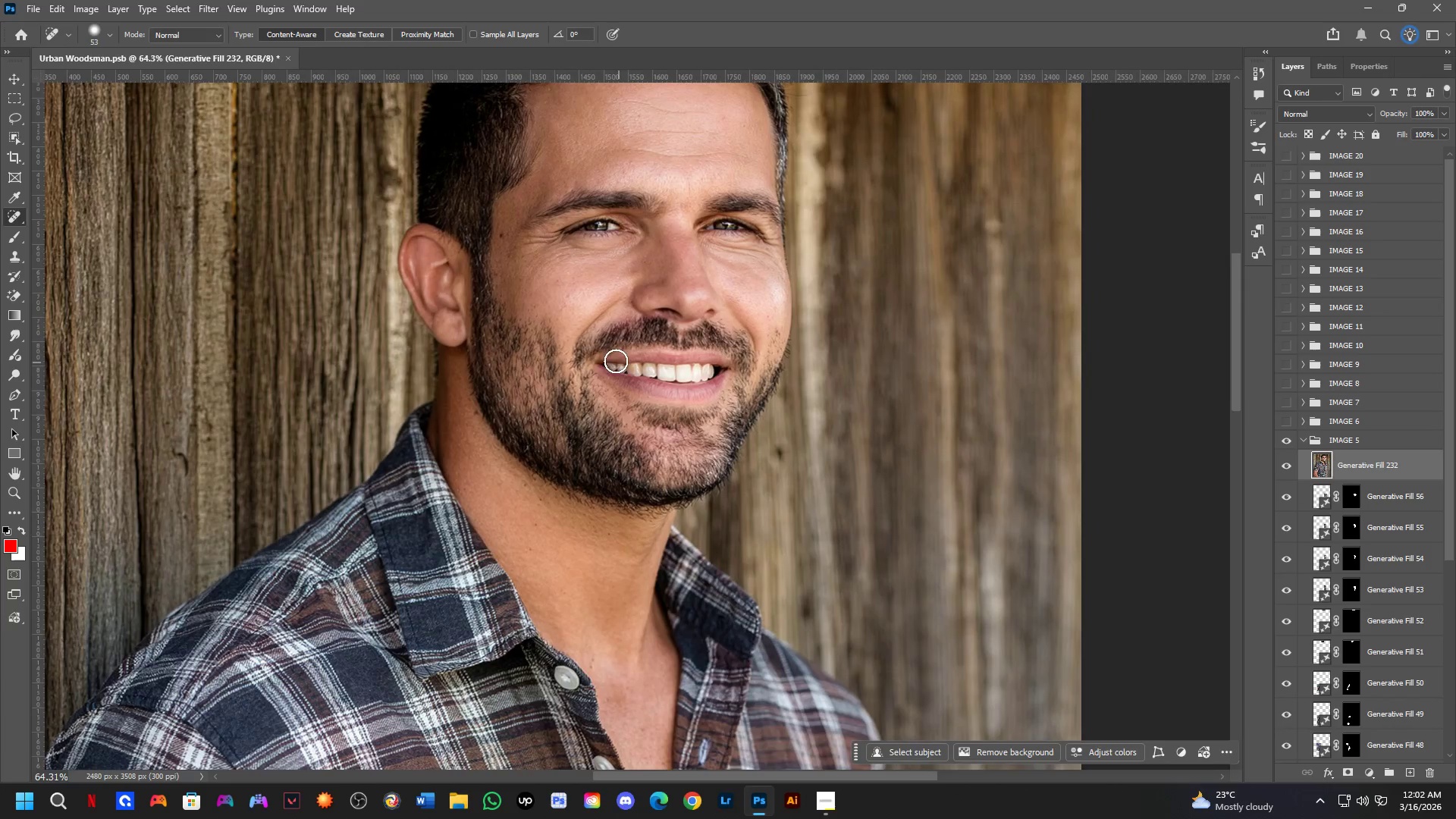 
key(Shift+ShiftLeft)
 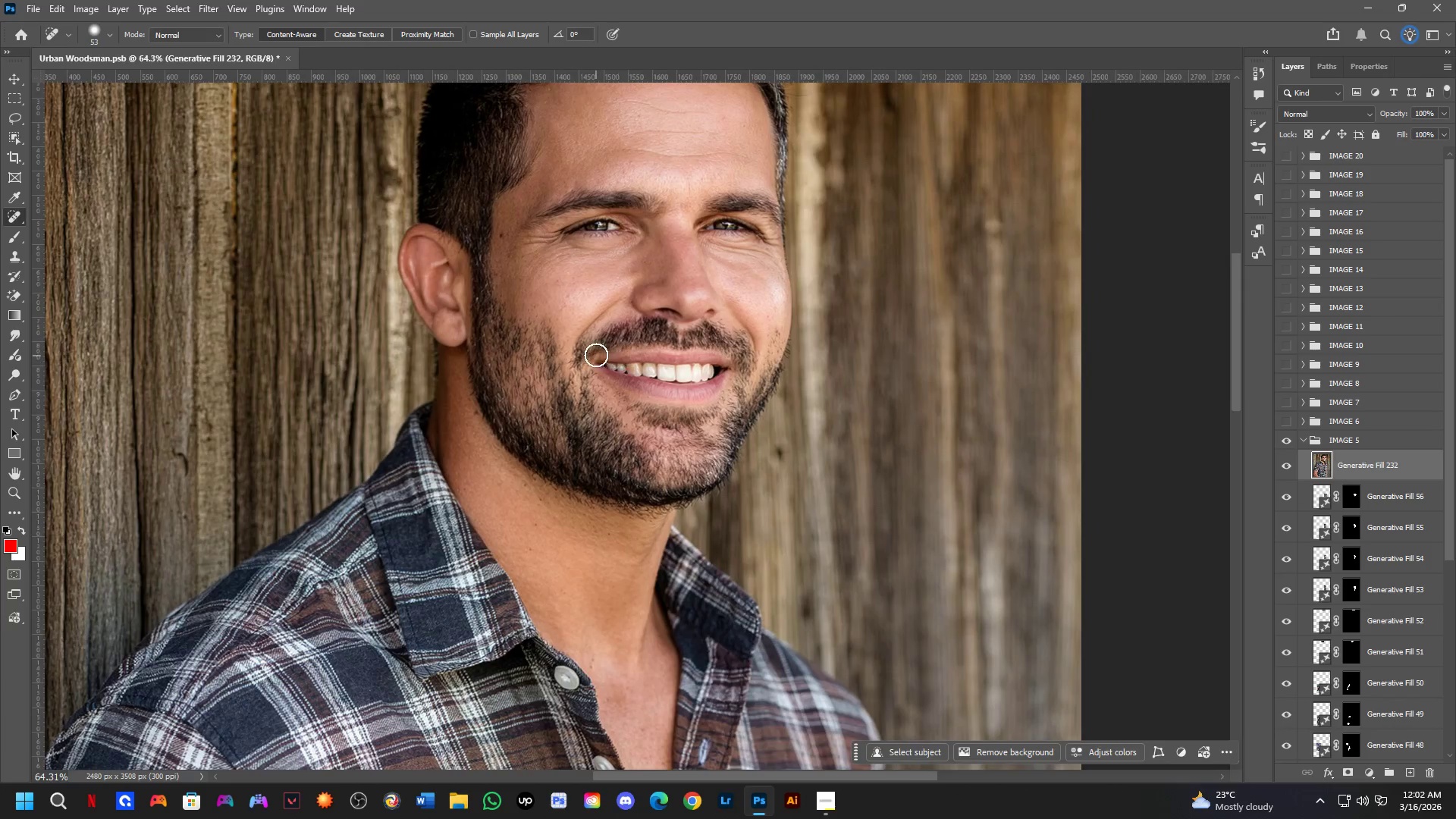 
hold_key(key=AltLeft, duration=0.52)
 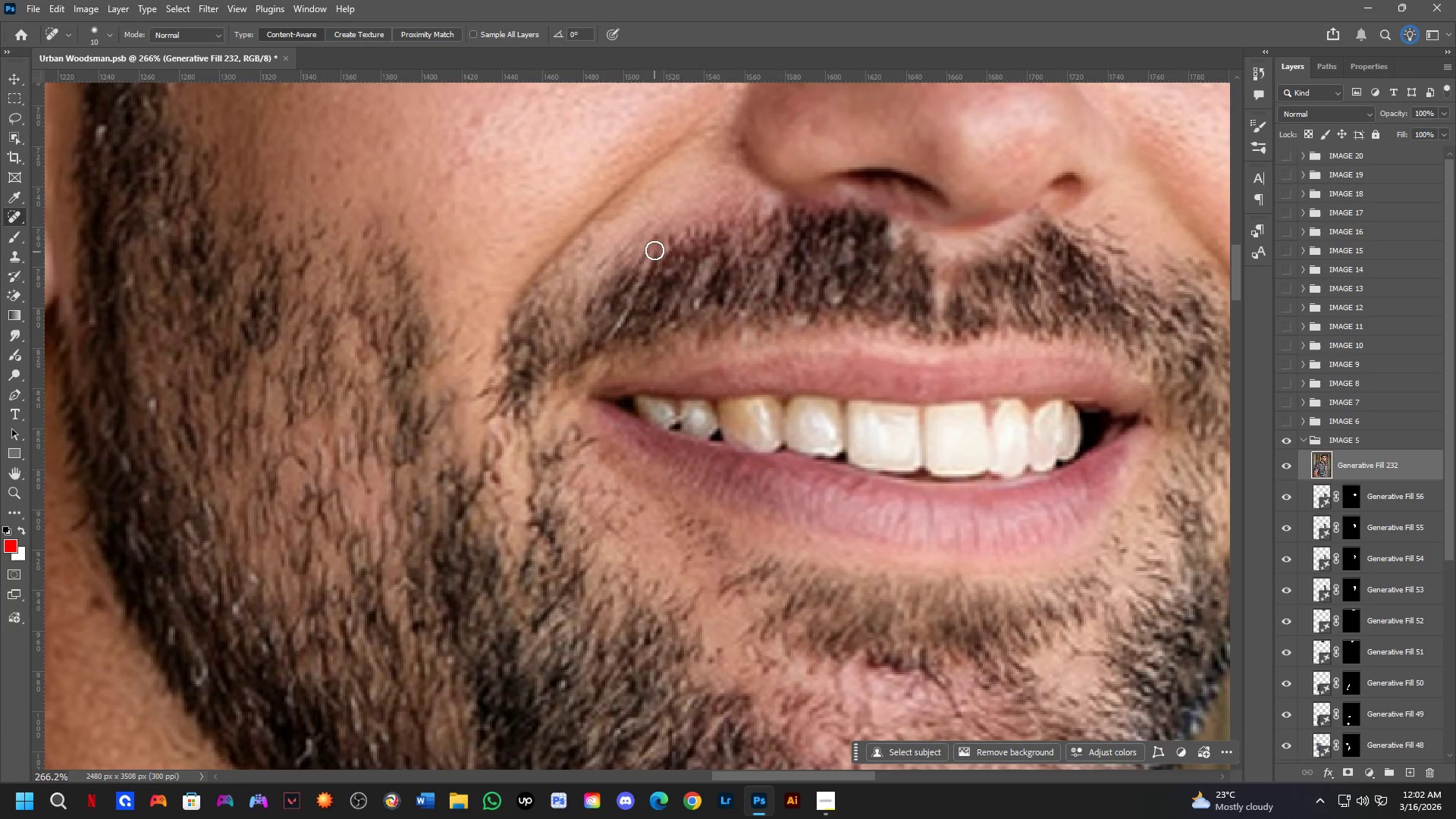 
scroll: coordinate [622, 343], scroll_direction: up, amount: 6.0
 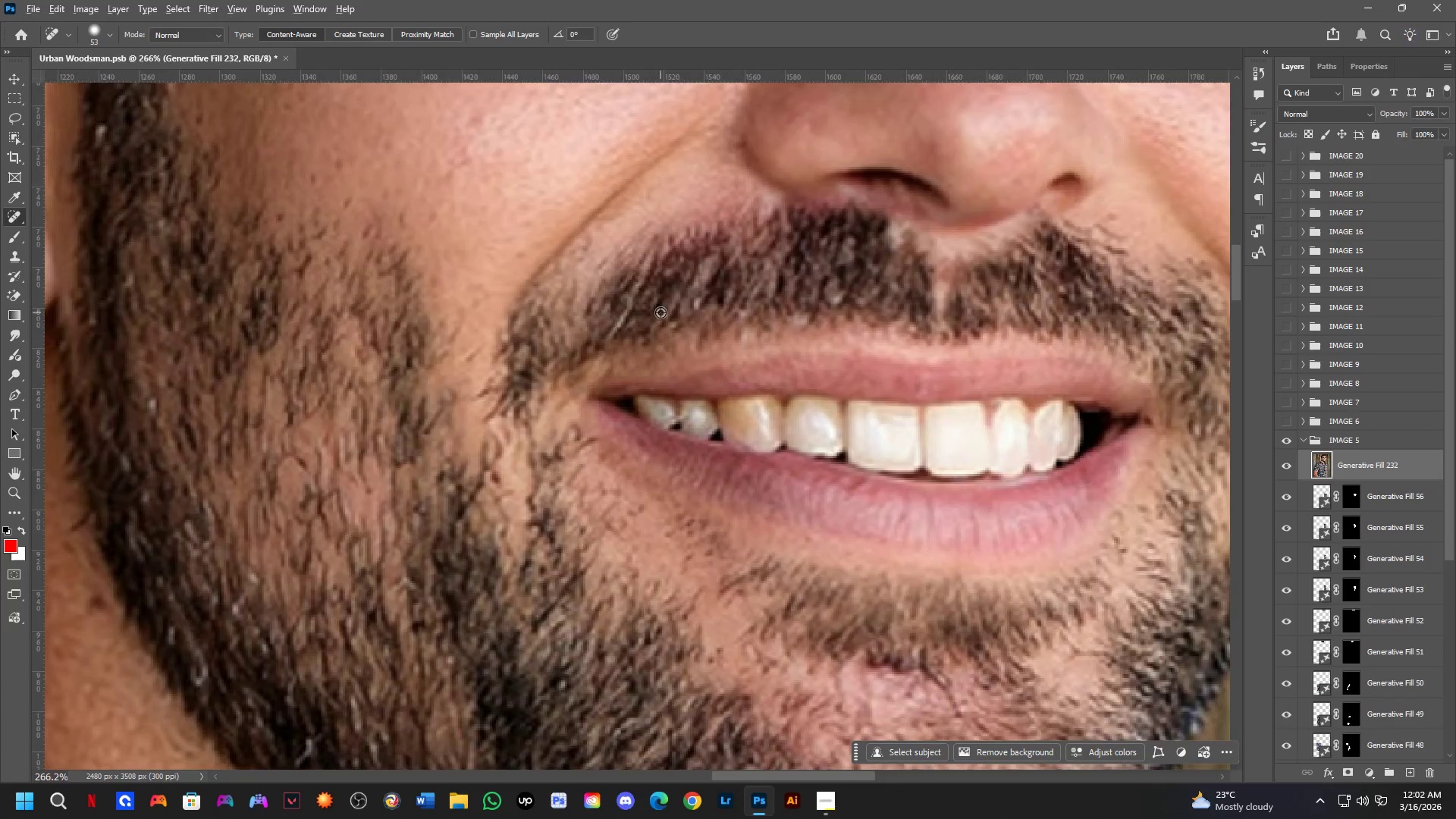 
left_click_drag(start_coordinate=[655, 249], to_coordinate=[657, 253])
 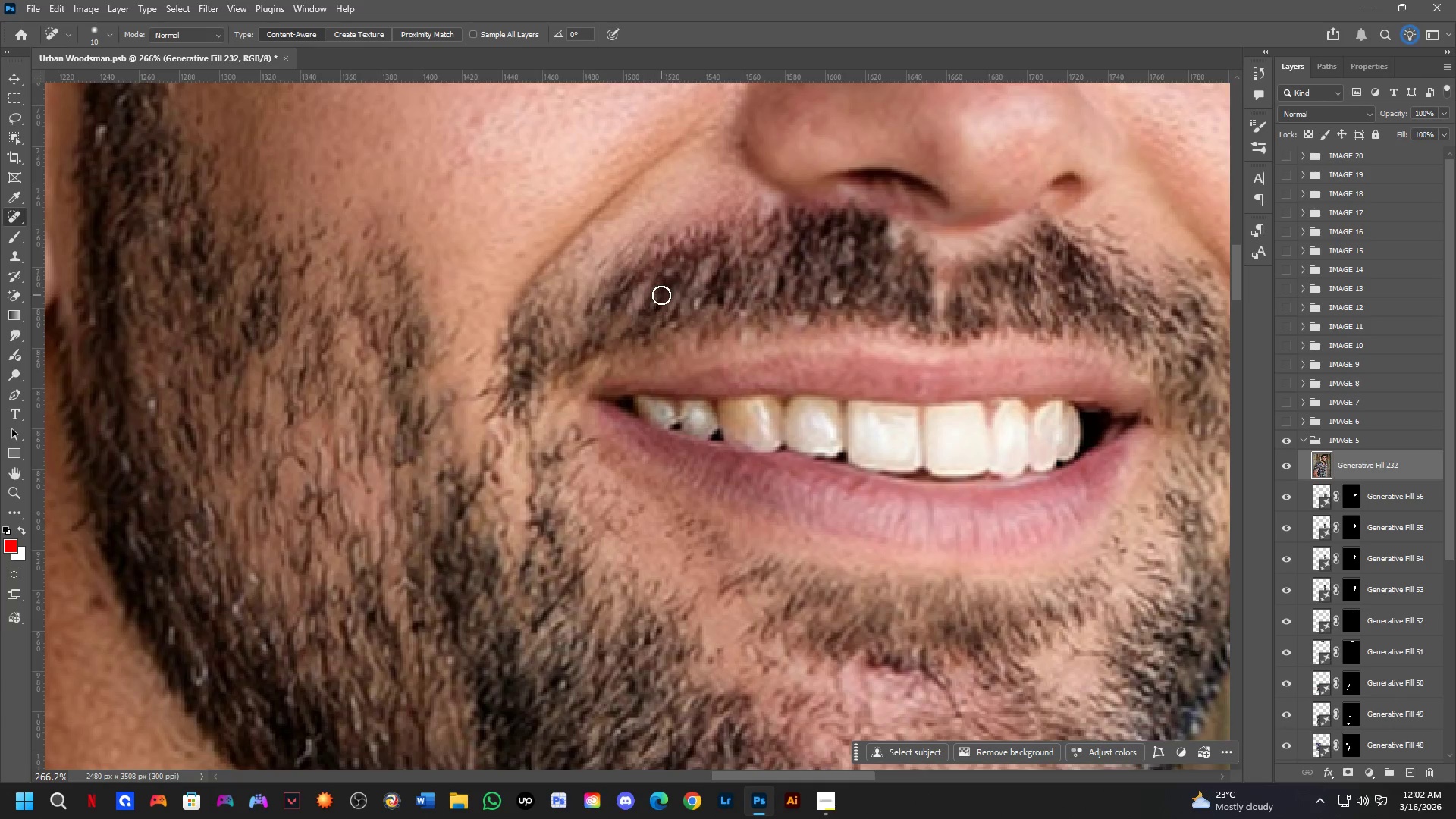 
key(Shift+ShiftLeft)
 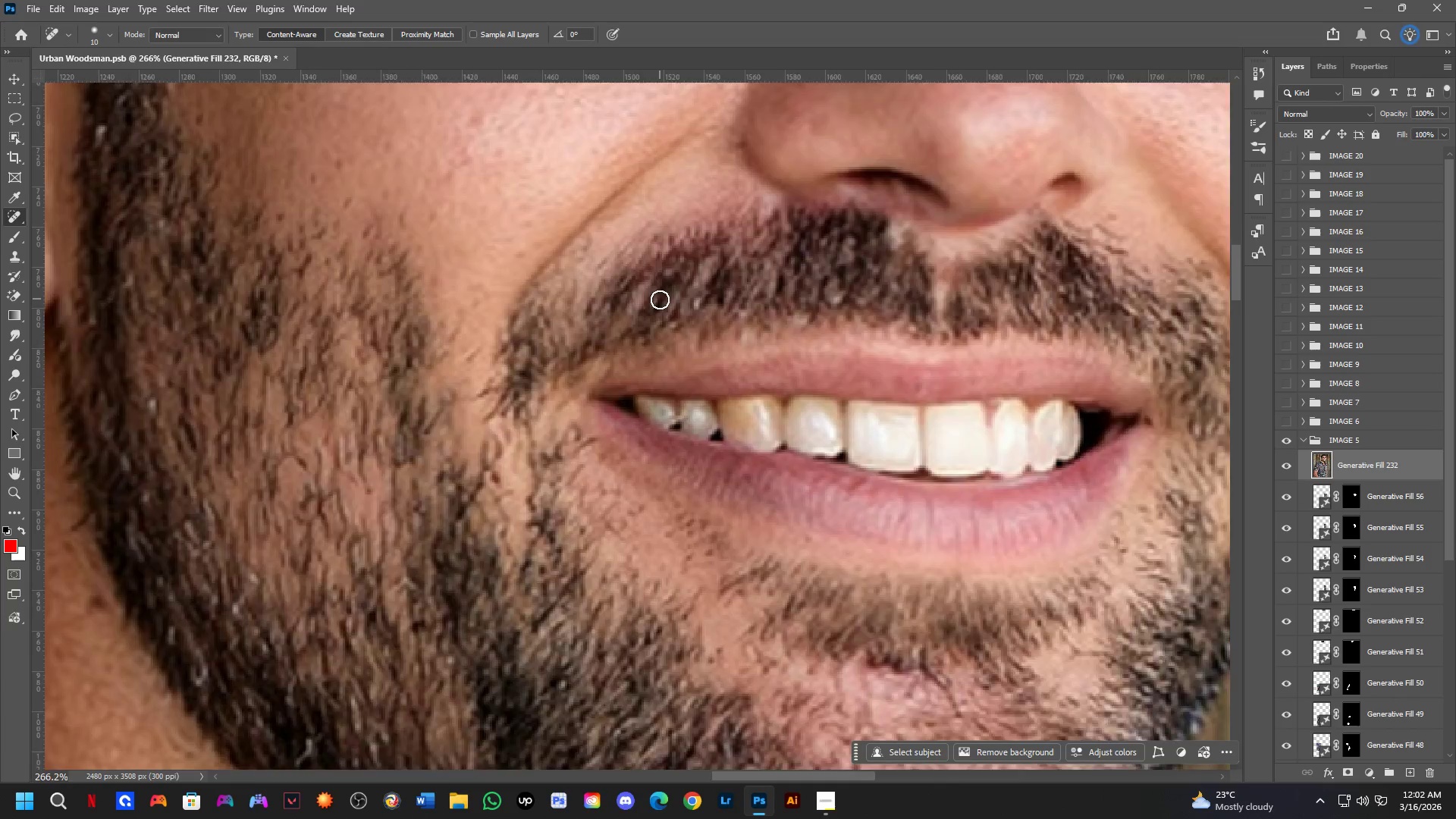 
hold_key(key=Space, duration=0.48)
 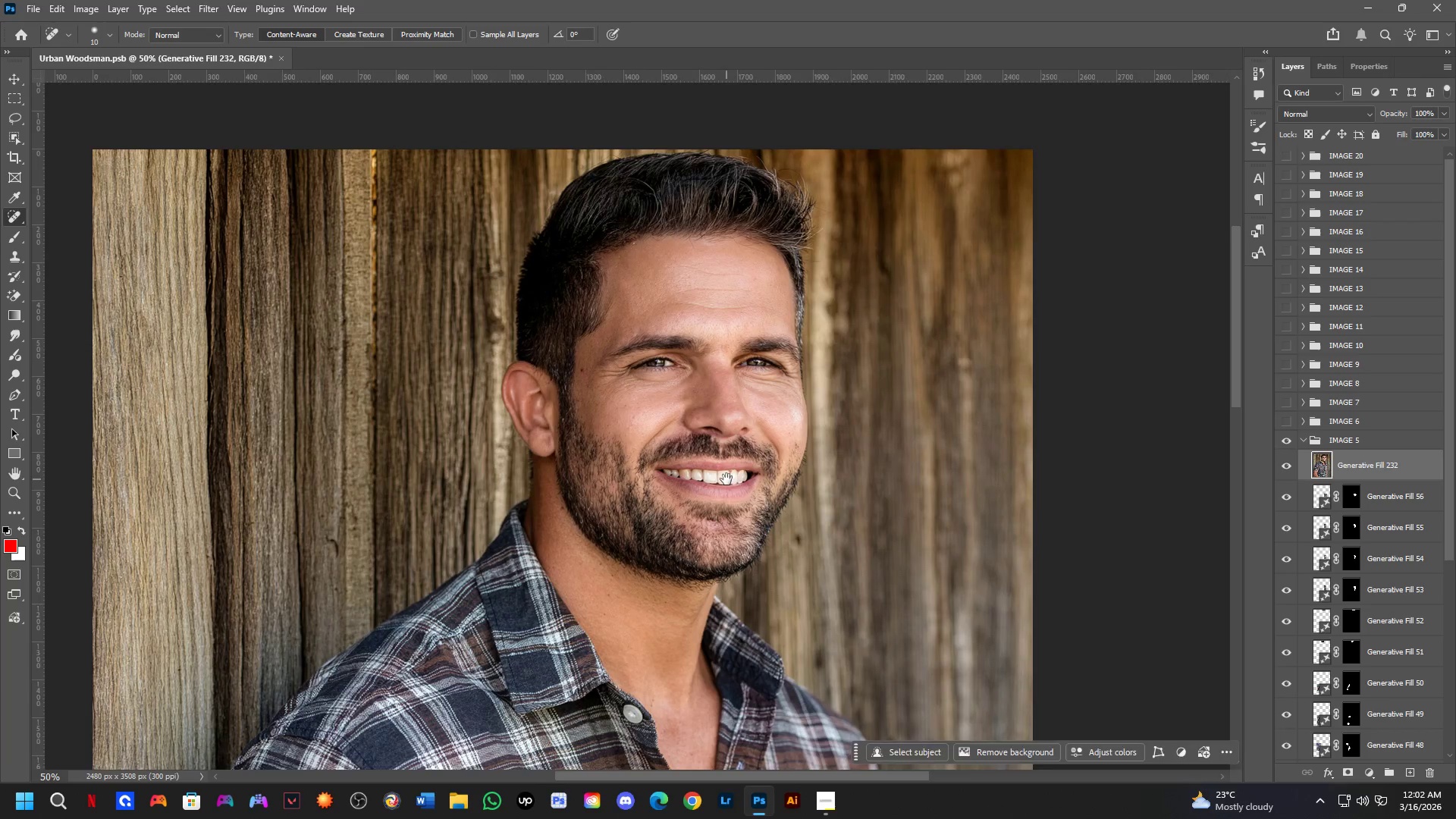 
left_click_drag(start_coordinate=[821, 330], to_coordinate=[727, 467])
 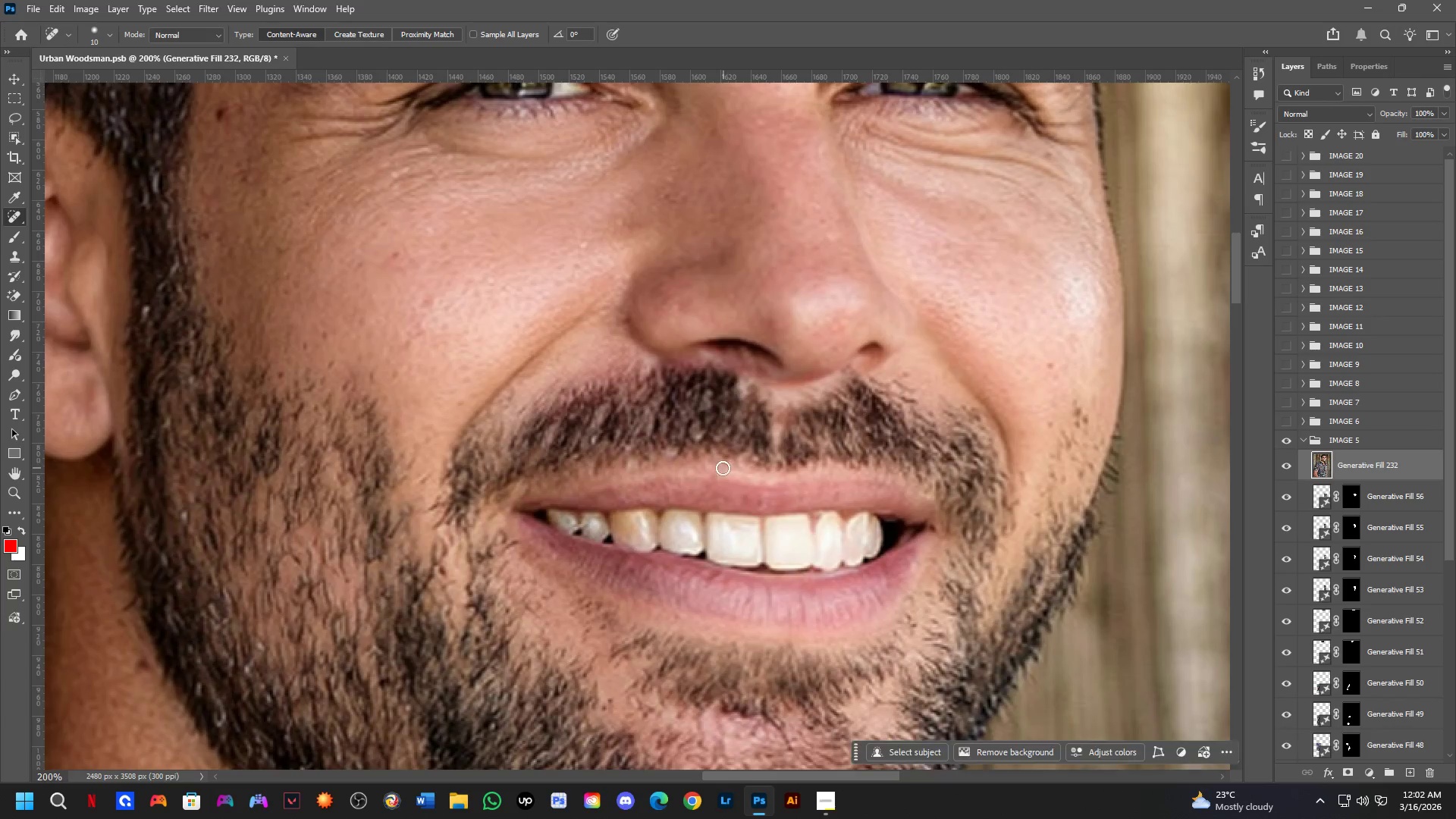 
scroll: coordinate [659, 300], scroll_direction: down, amount: 1.0
 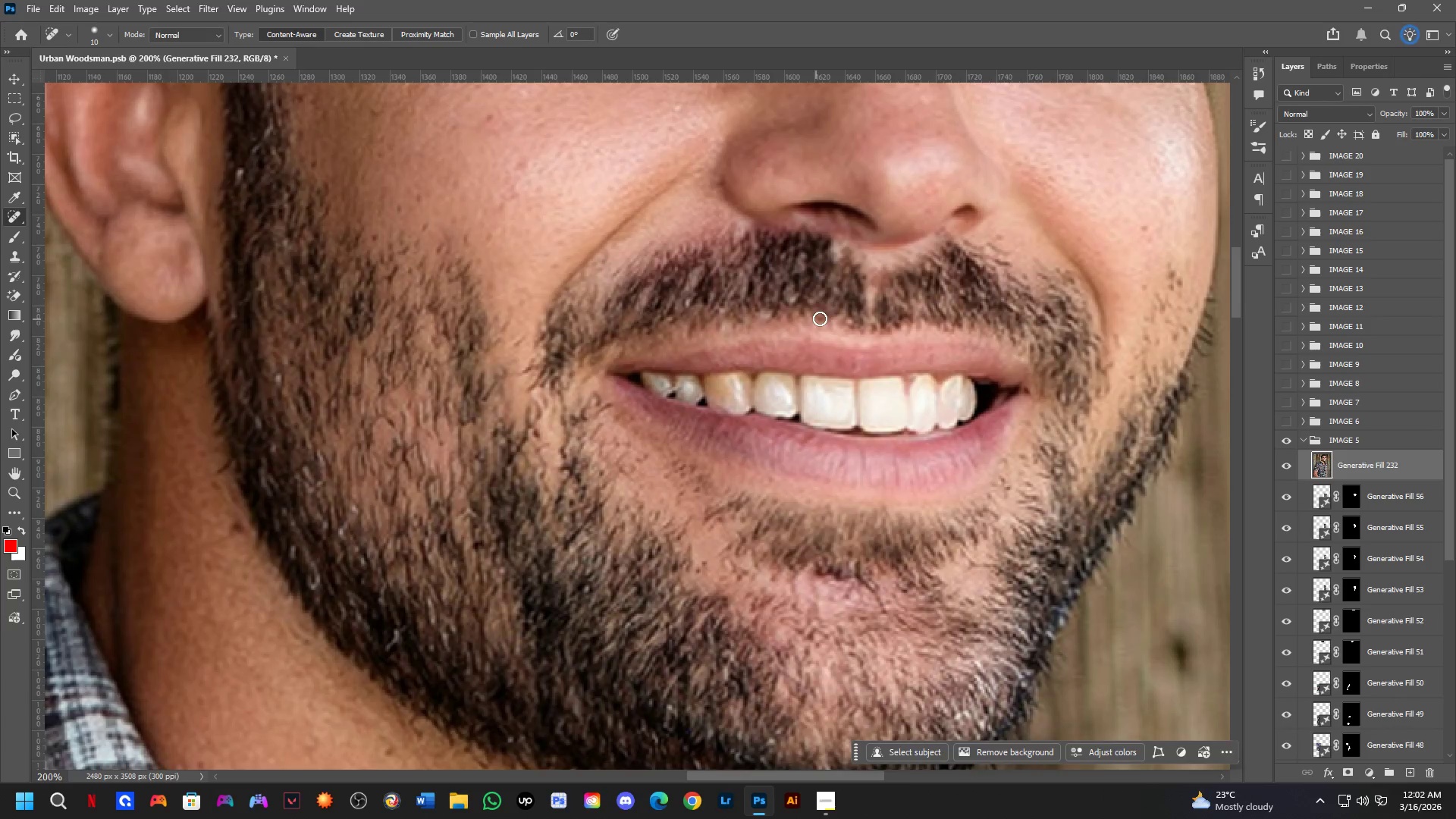 
key(Shift+ShiftLeft)
 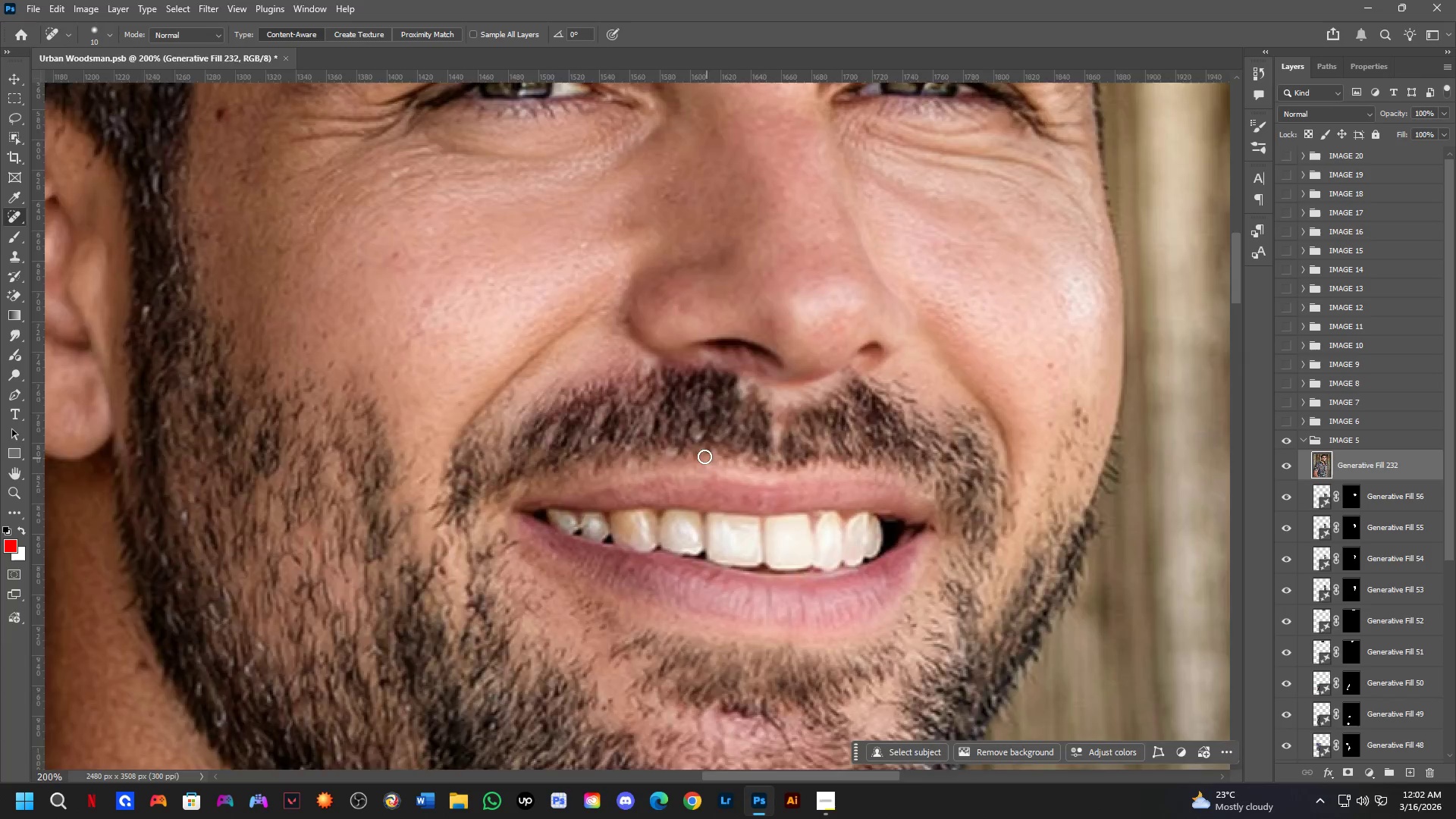 
hold_key(key=Space, duration=0.42)
 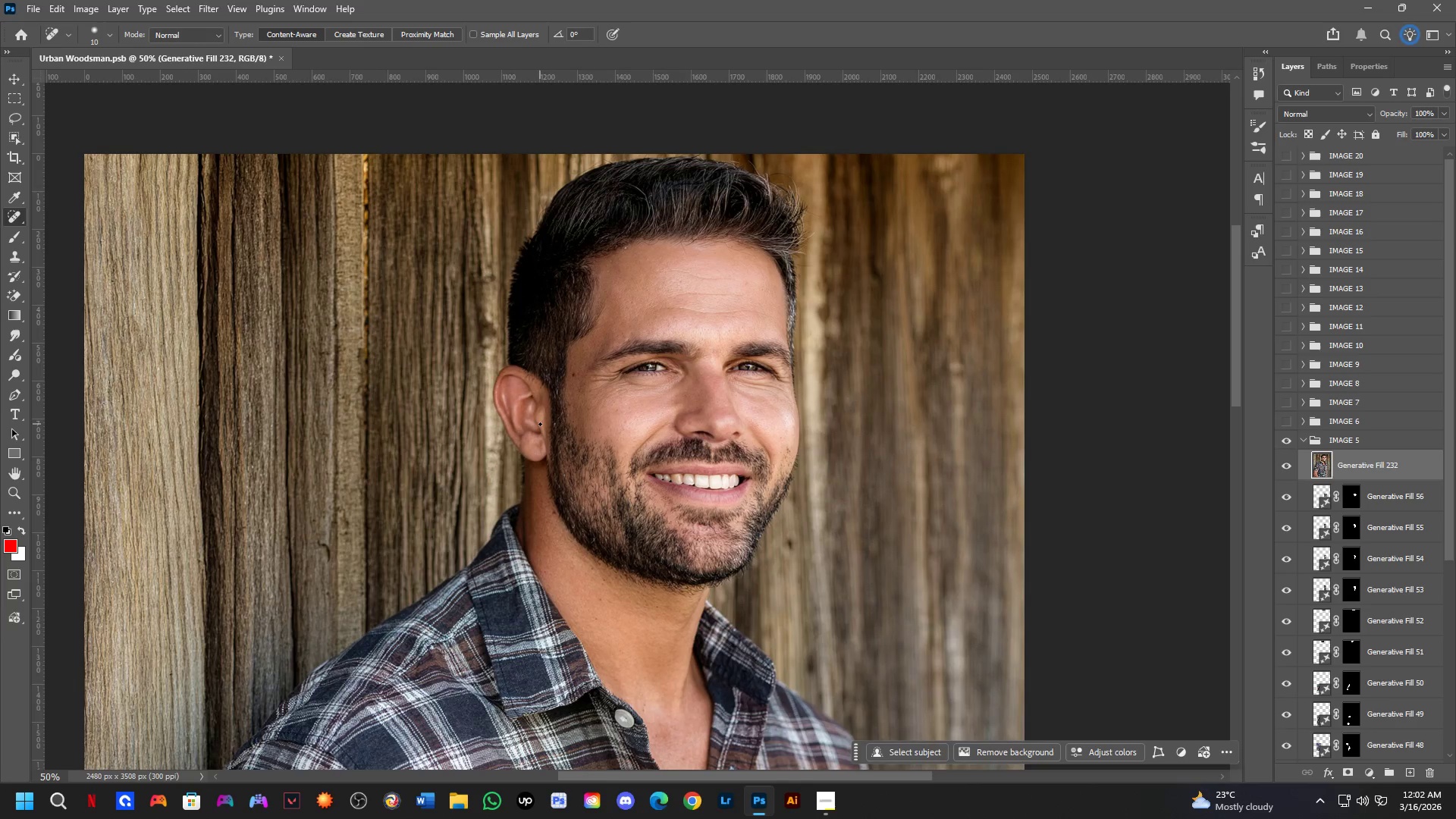 
left_click_drag(start_coordinate=[727, 485], to_coordinate=[719, 489])
 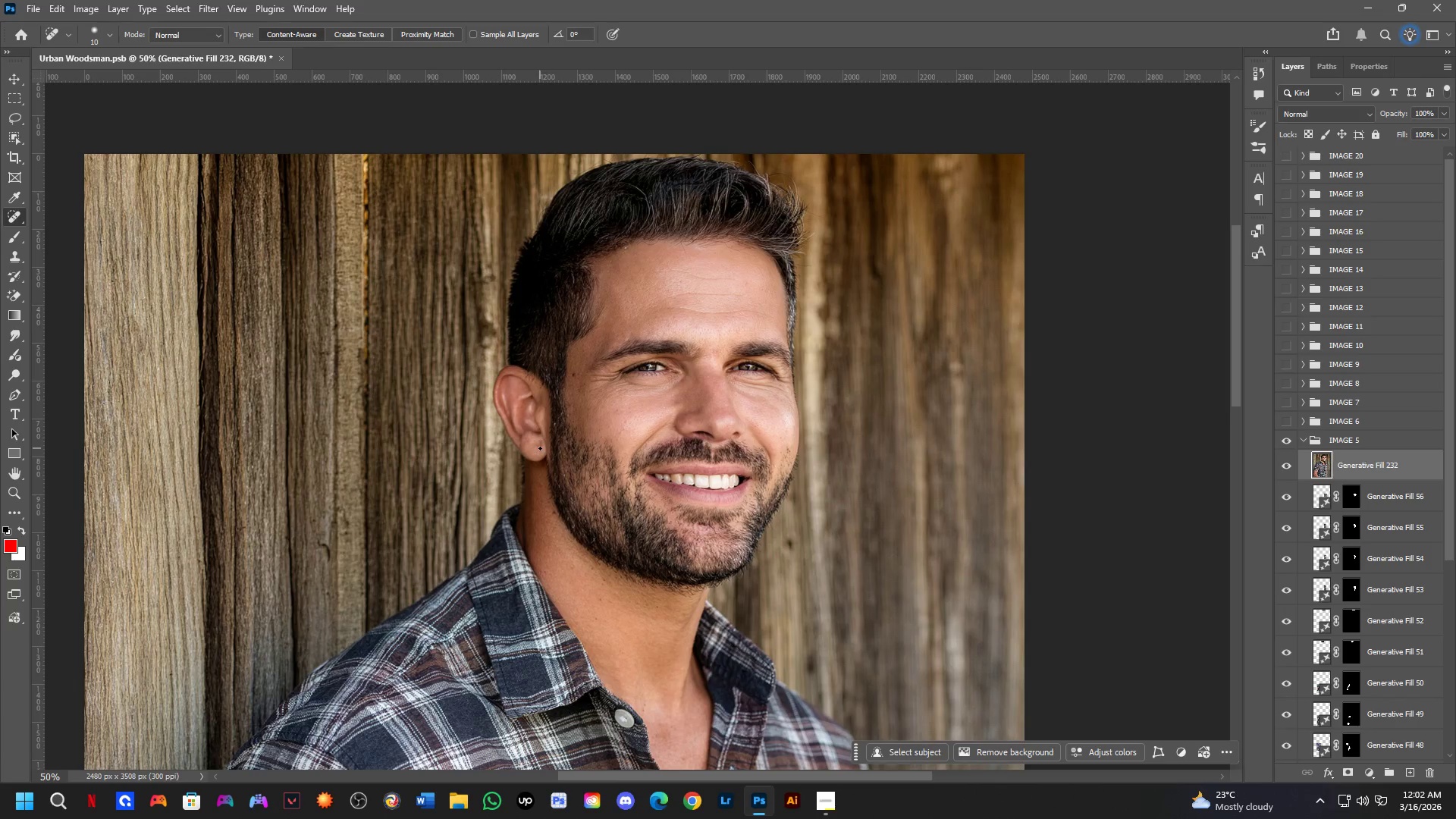 
scroll: coordinate [702, 456], scroll_direction: down, amount: 3.0
 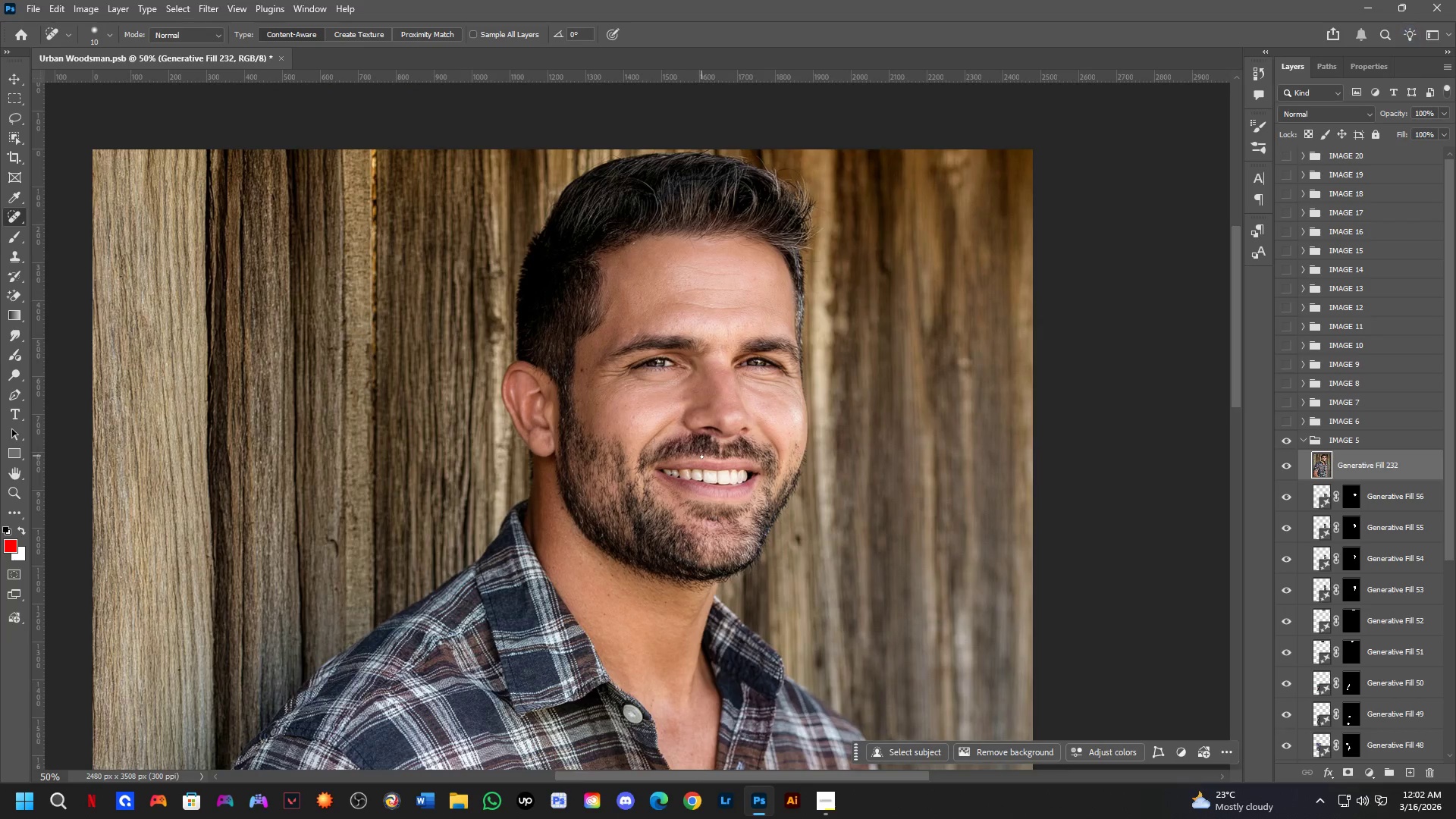 
scroll: coordinate [544, 458], scroll_direction: up, amount: 7.0
 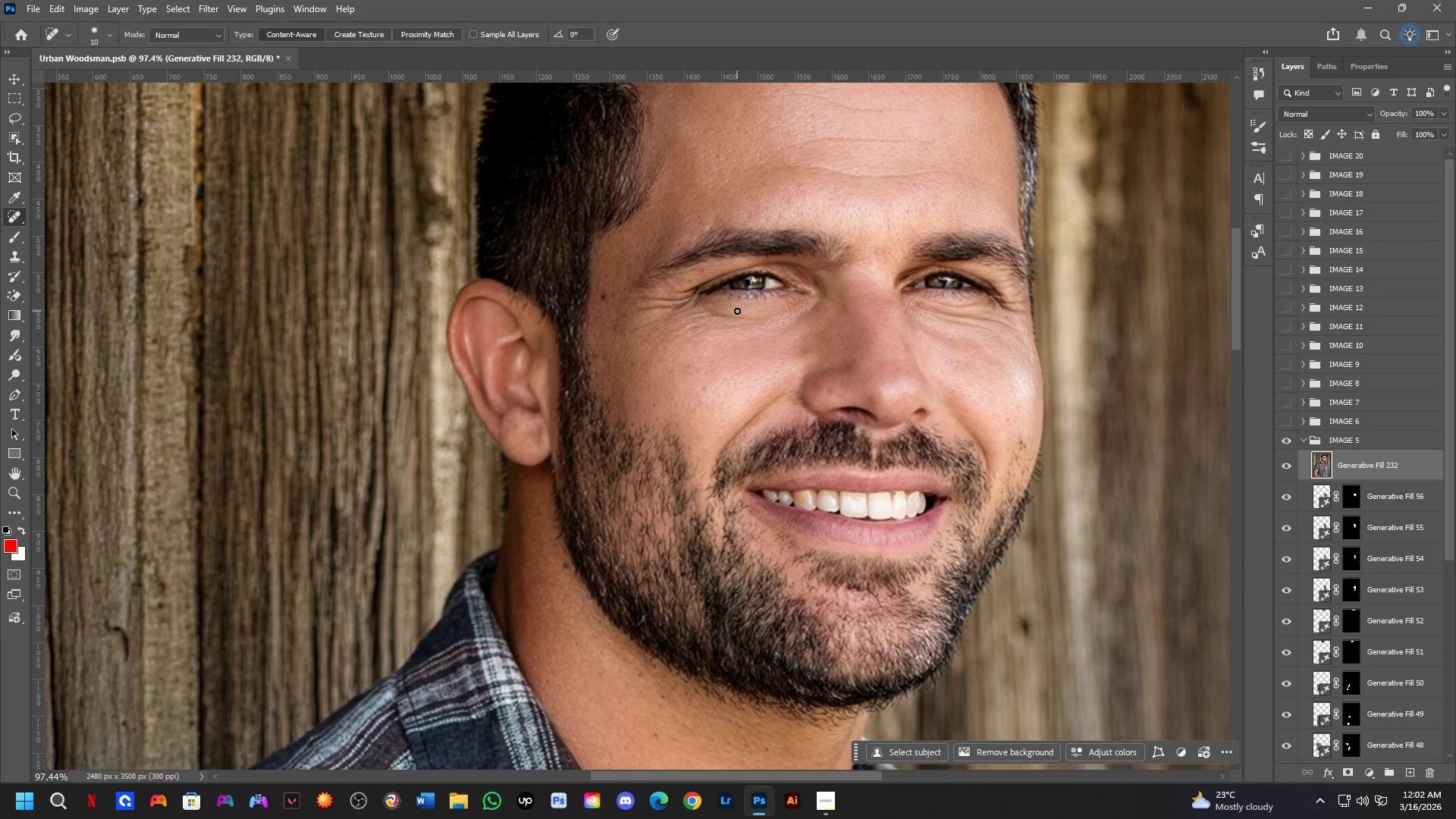 
scroll: coordinate [766, 365], scroll_direction: down, amount: 3.0
 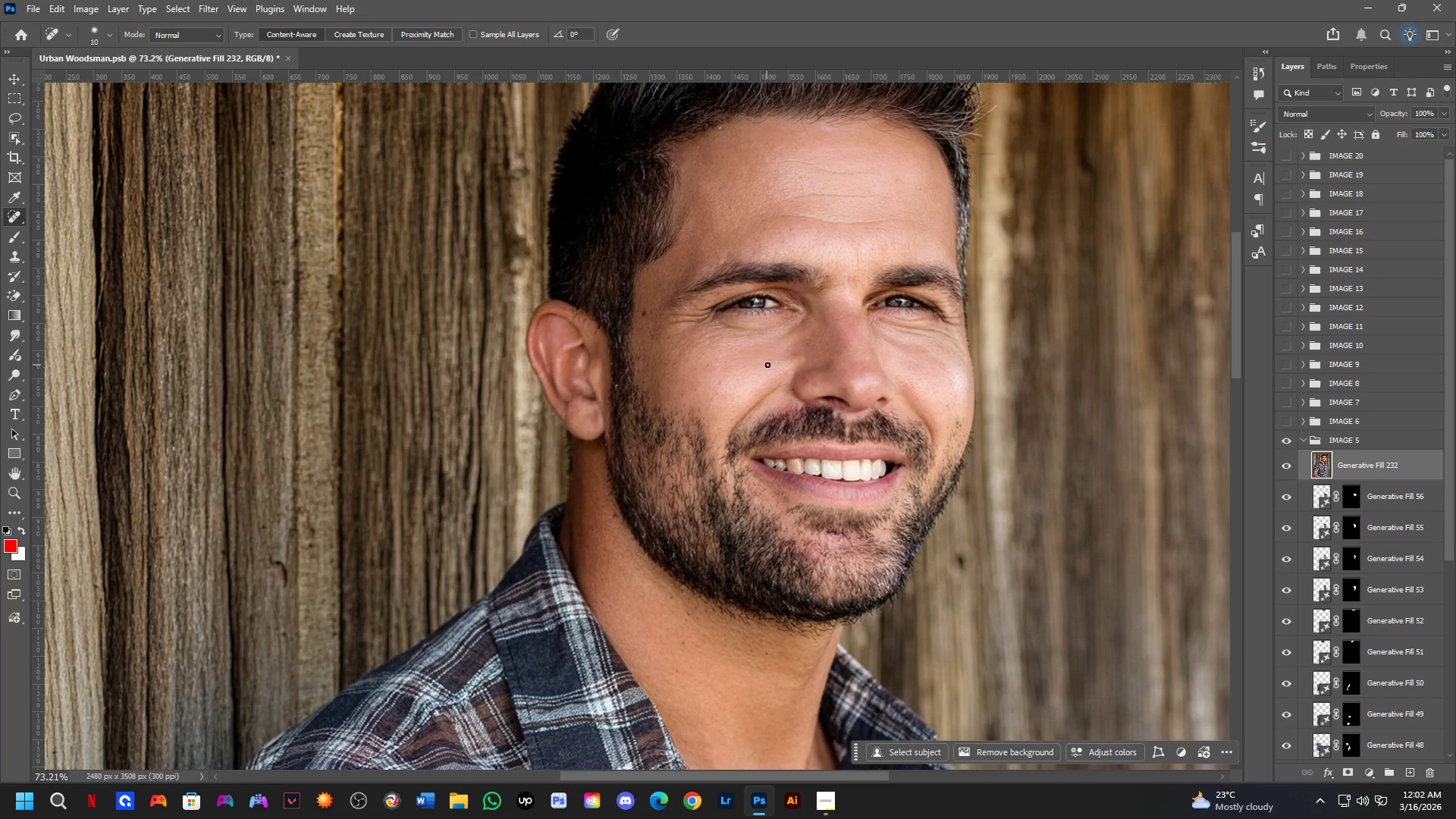 
hold_key(key=Space, duration=0.67)
 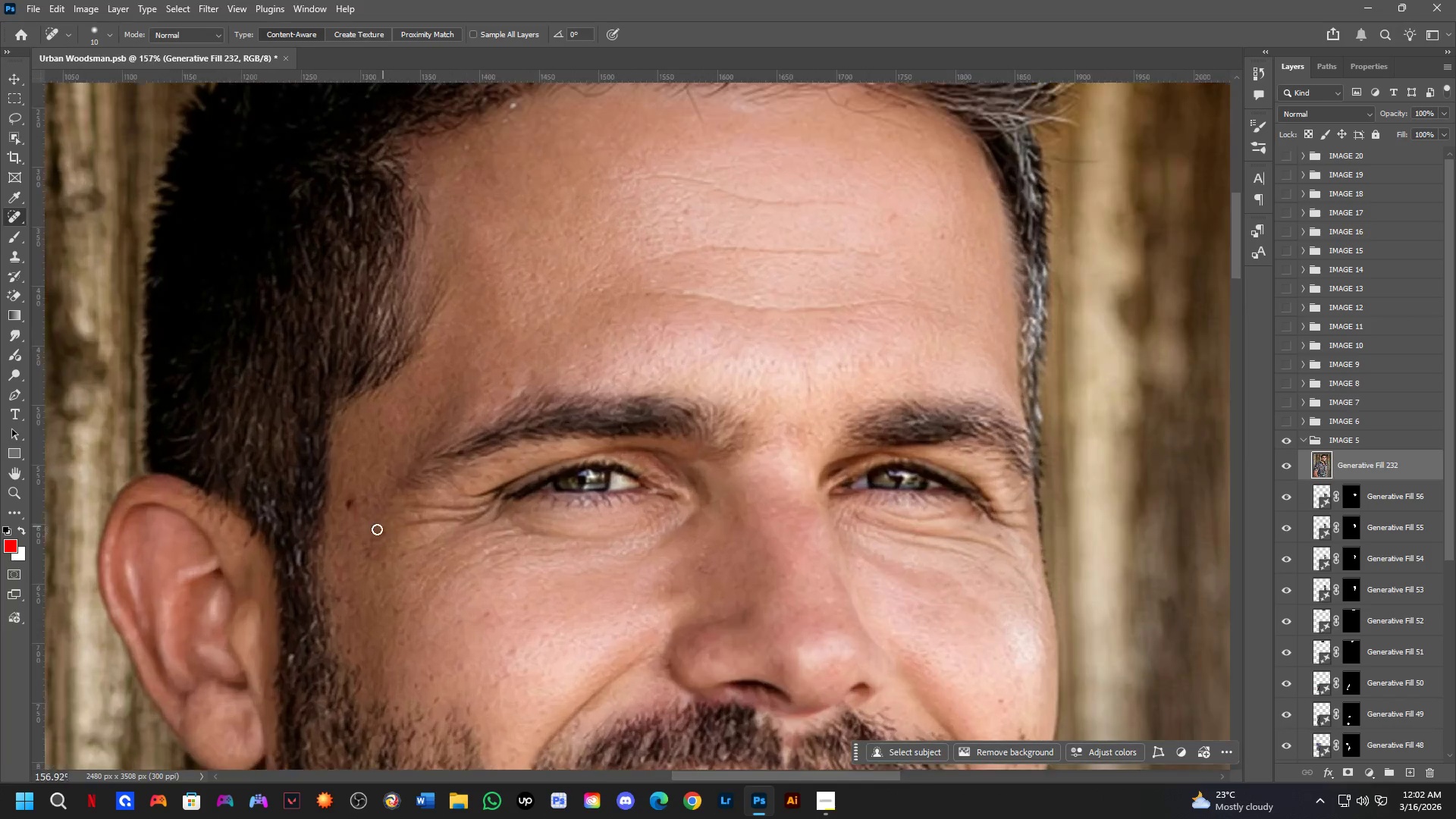 
left_click_drag(start_coordinate=[814, 351], to_coordinate=[522, 544])
 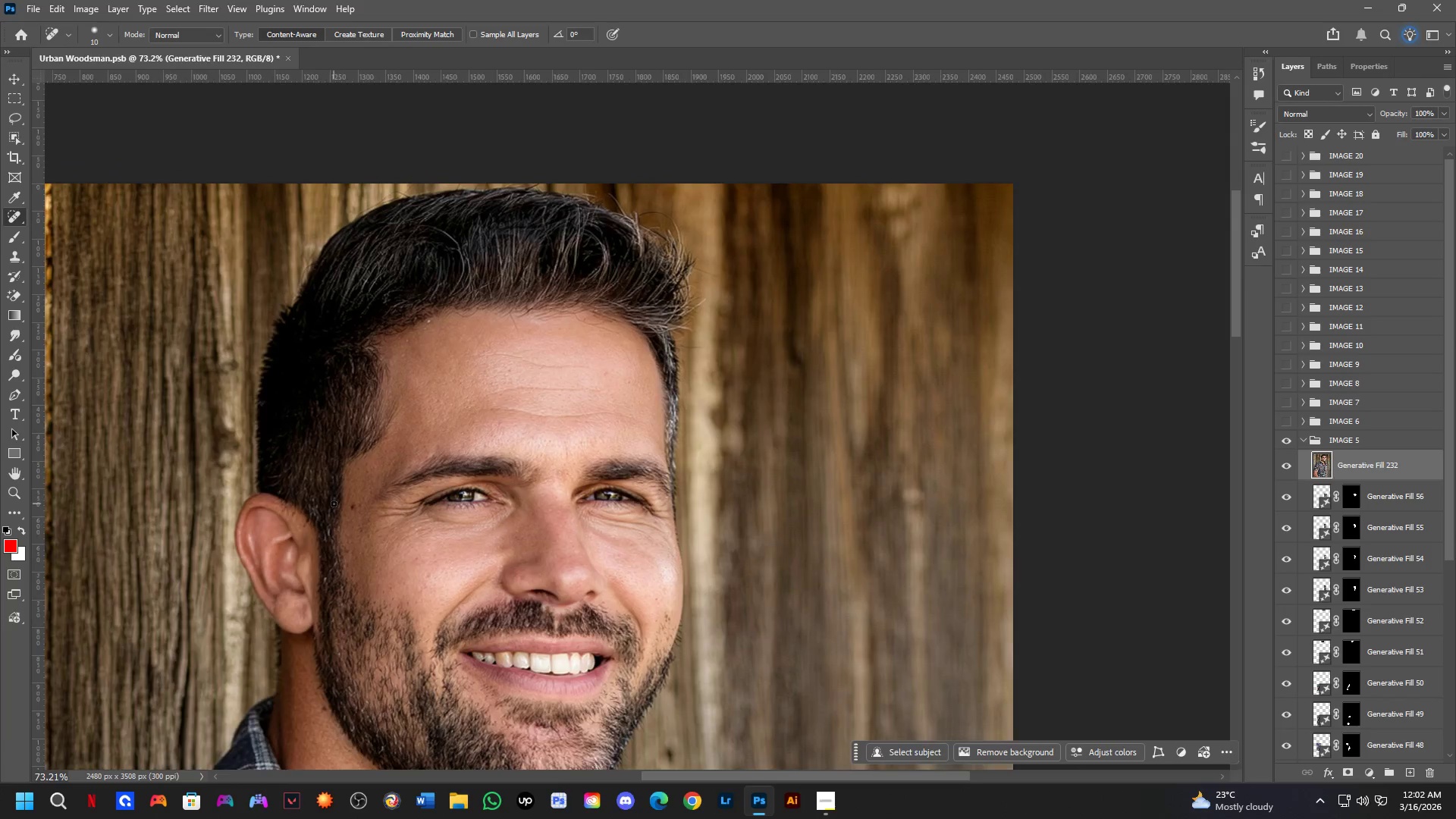 
hold_key(key=AltLeft, duration=0.33)
 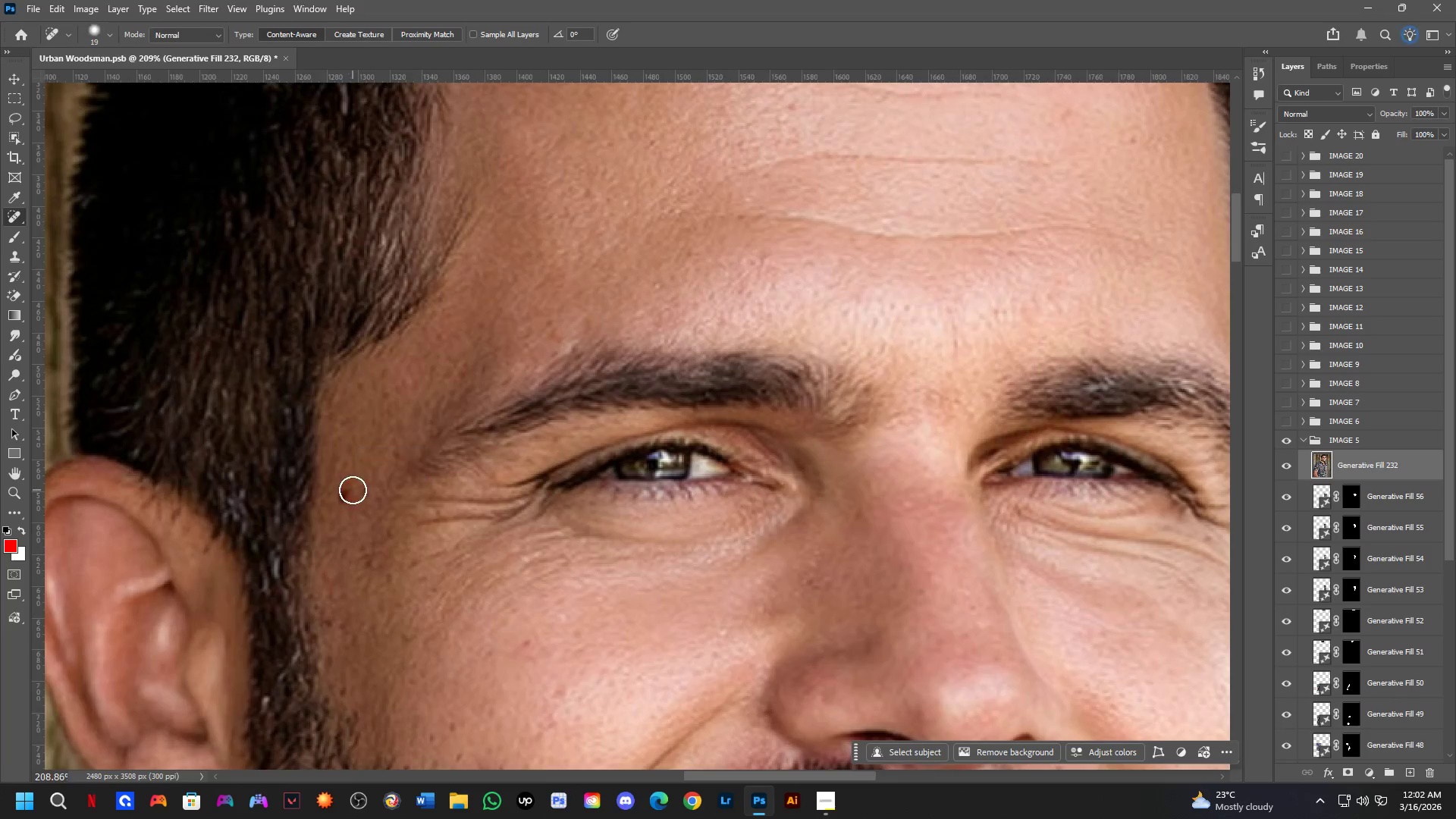 
scroll: coordinate [363, 526], scroll_direction: up, amount: 11.0
 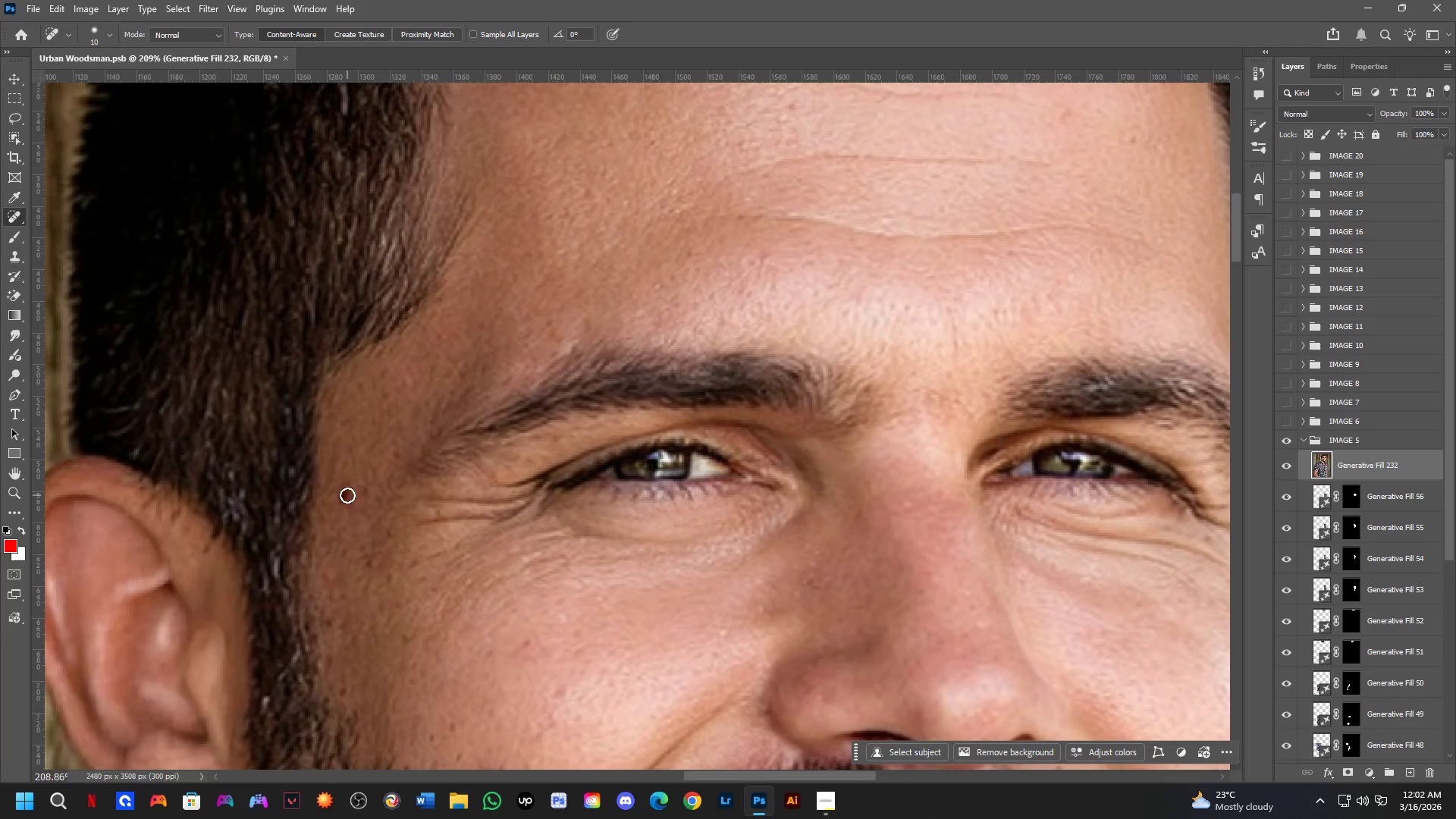 
hold_key(key=AltLeft, duration=0.53)
 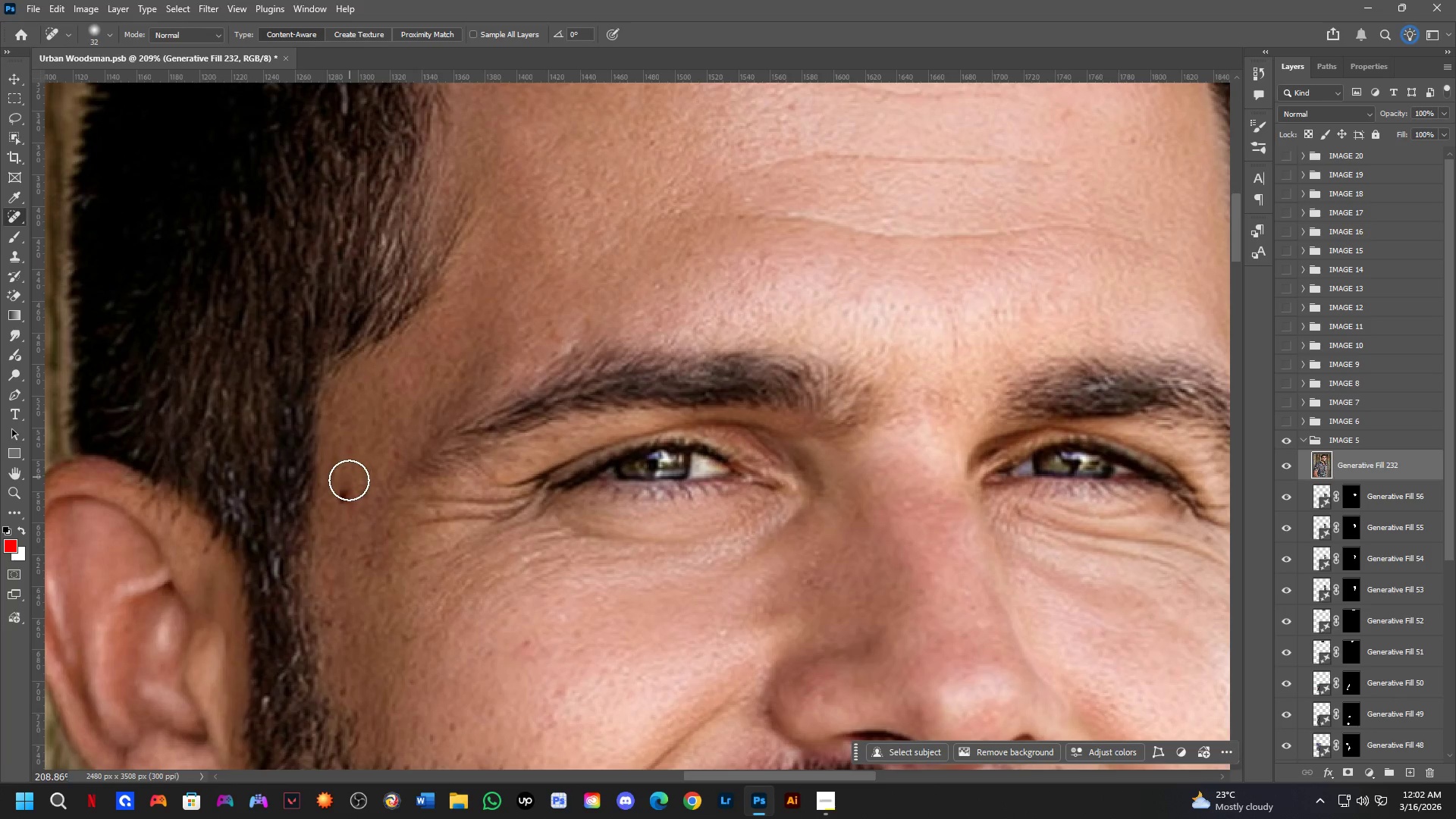 
left_click_drag(start_coordinate=[346, 494], to_coordinate=[339, 522])
 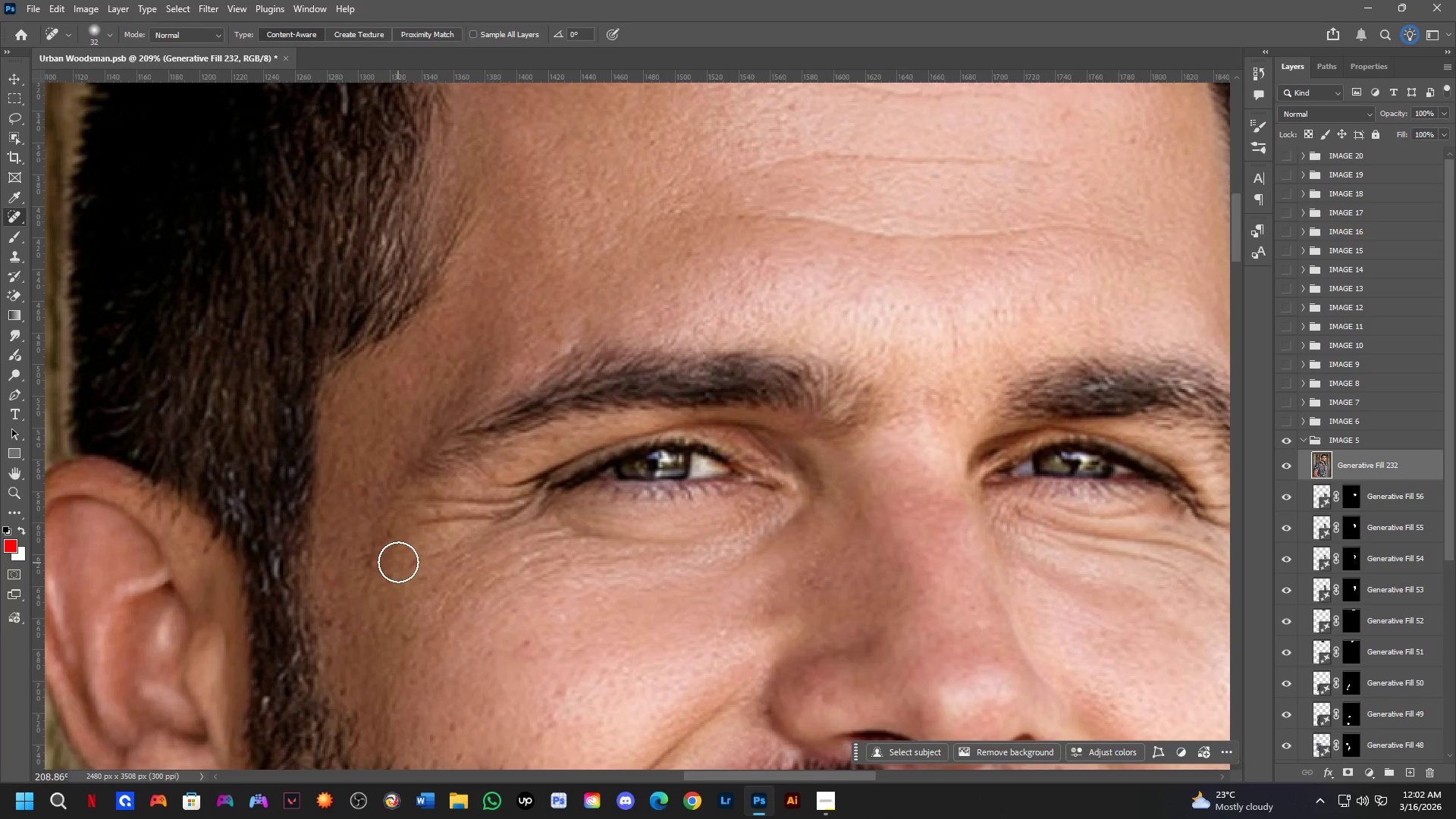 
hold_key(key=Space, duration=0.59)
 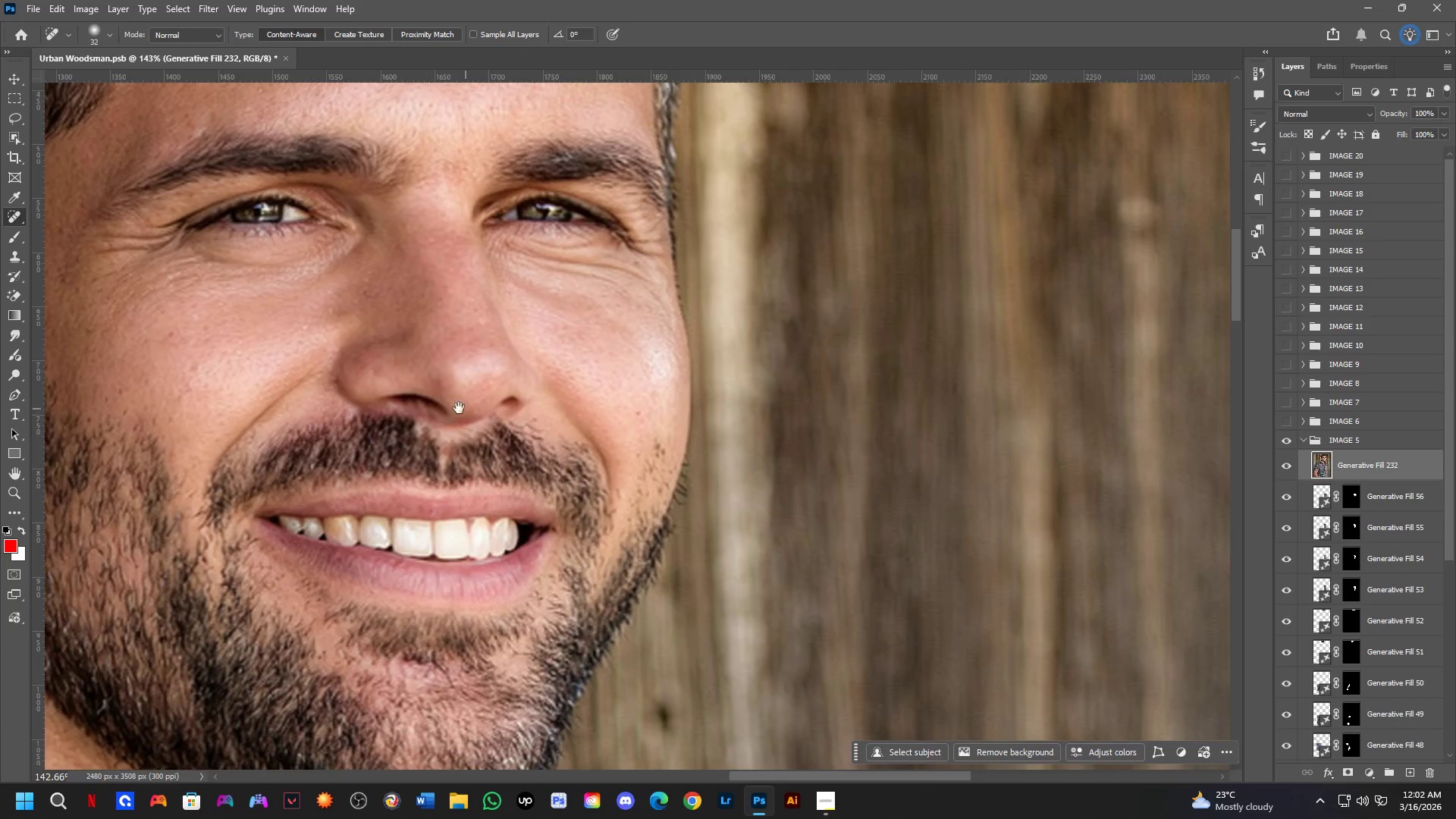 
scroll: coordinate [431, 508], scroll_direction: down, amount: 4.0
 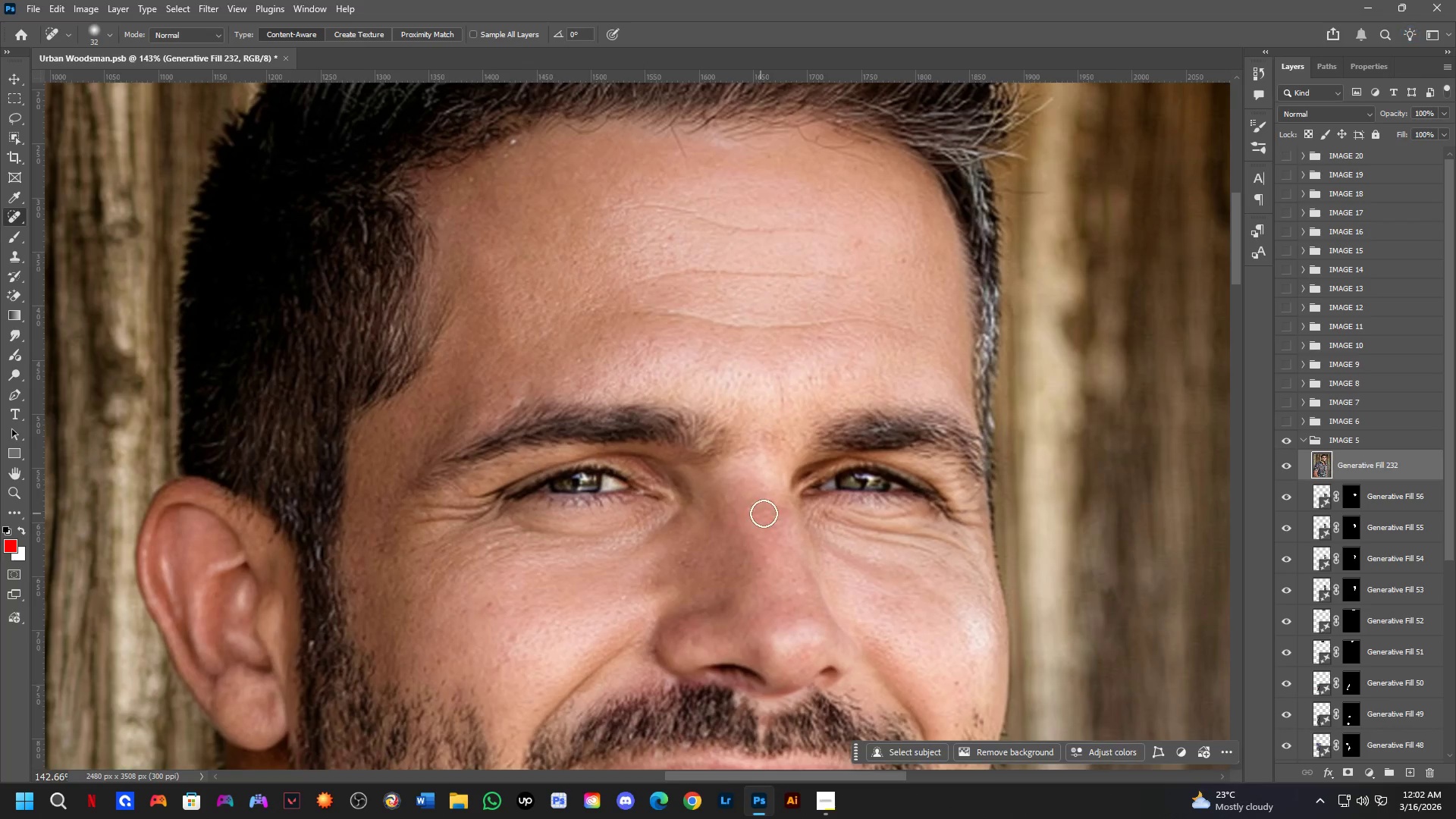 
left_click_drag(start_coordinate=[846, 516], to_coordinate=[528, 246])
 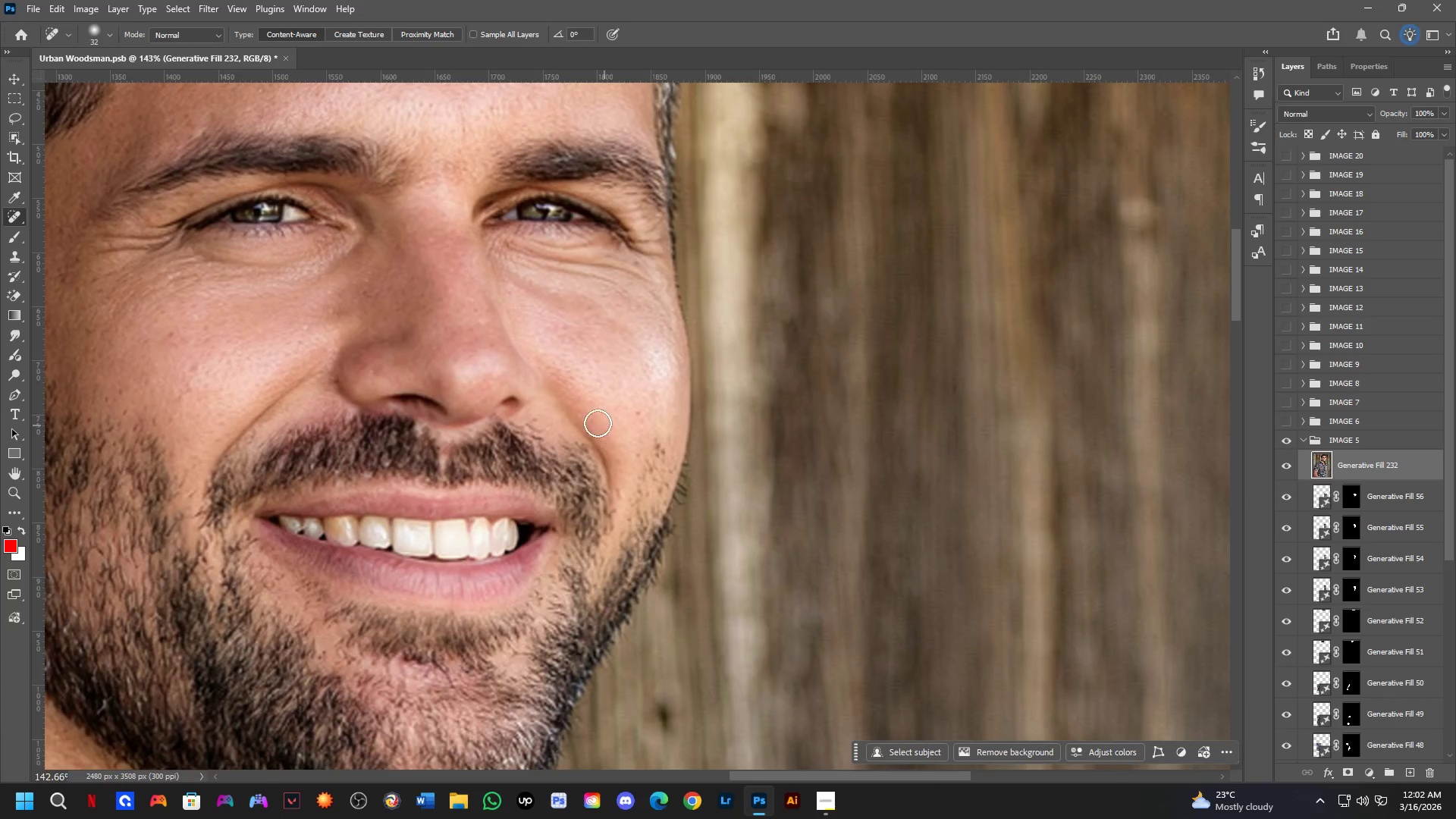 
hold_key(key=Space, duration=0.59)
 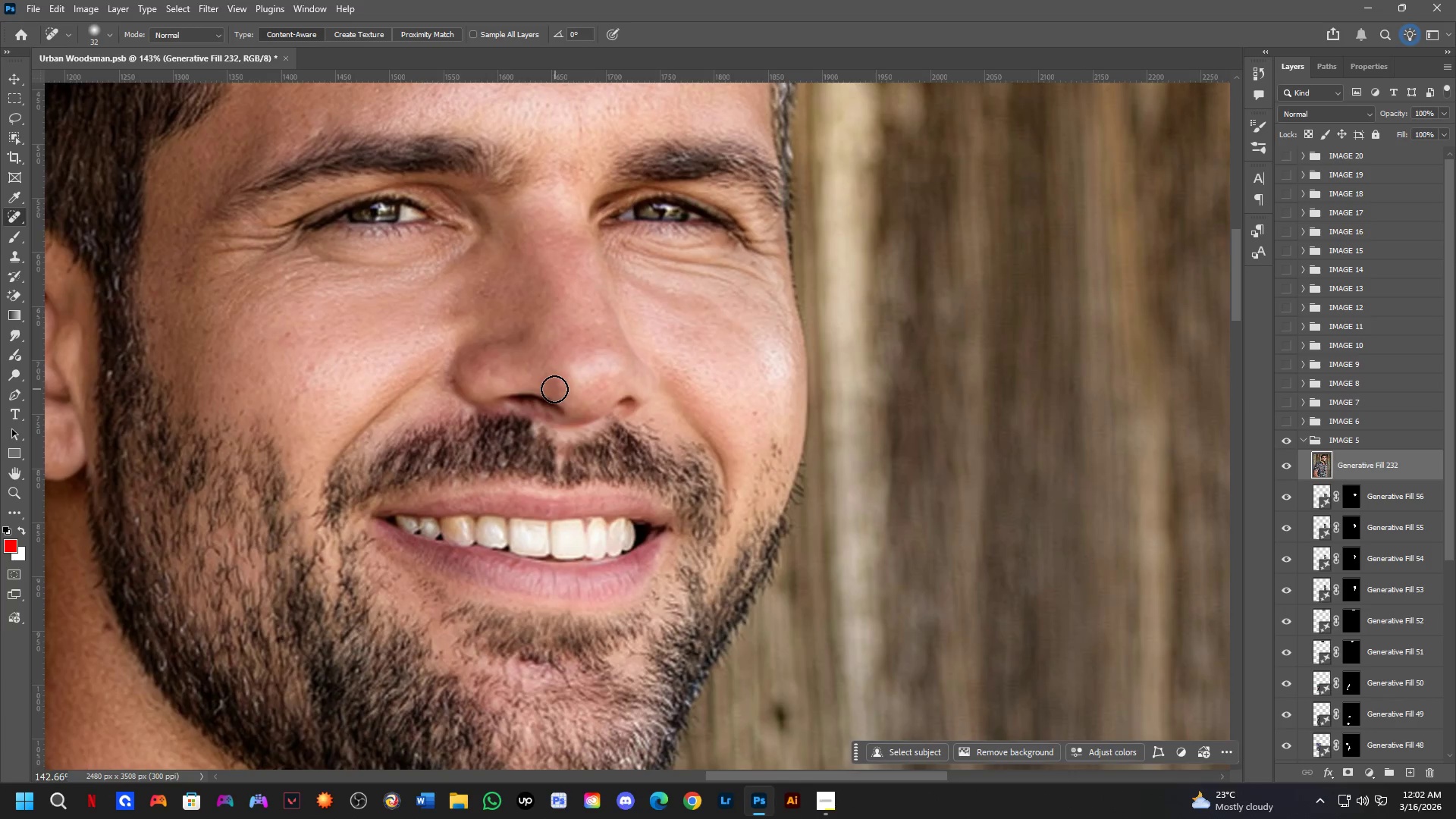 
left_click_drag(start_coordinate=[457, 406], to_coordinate=[559, 413])
 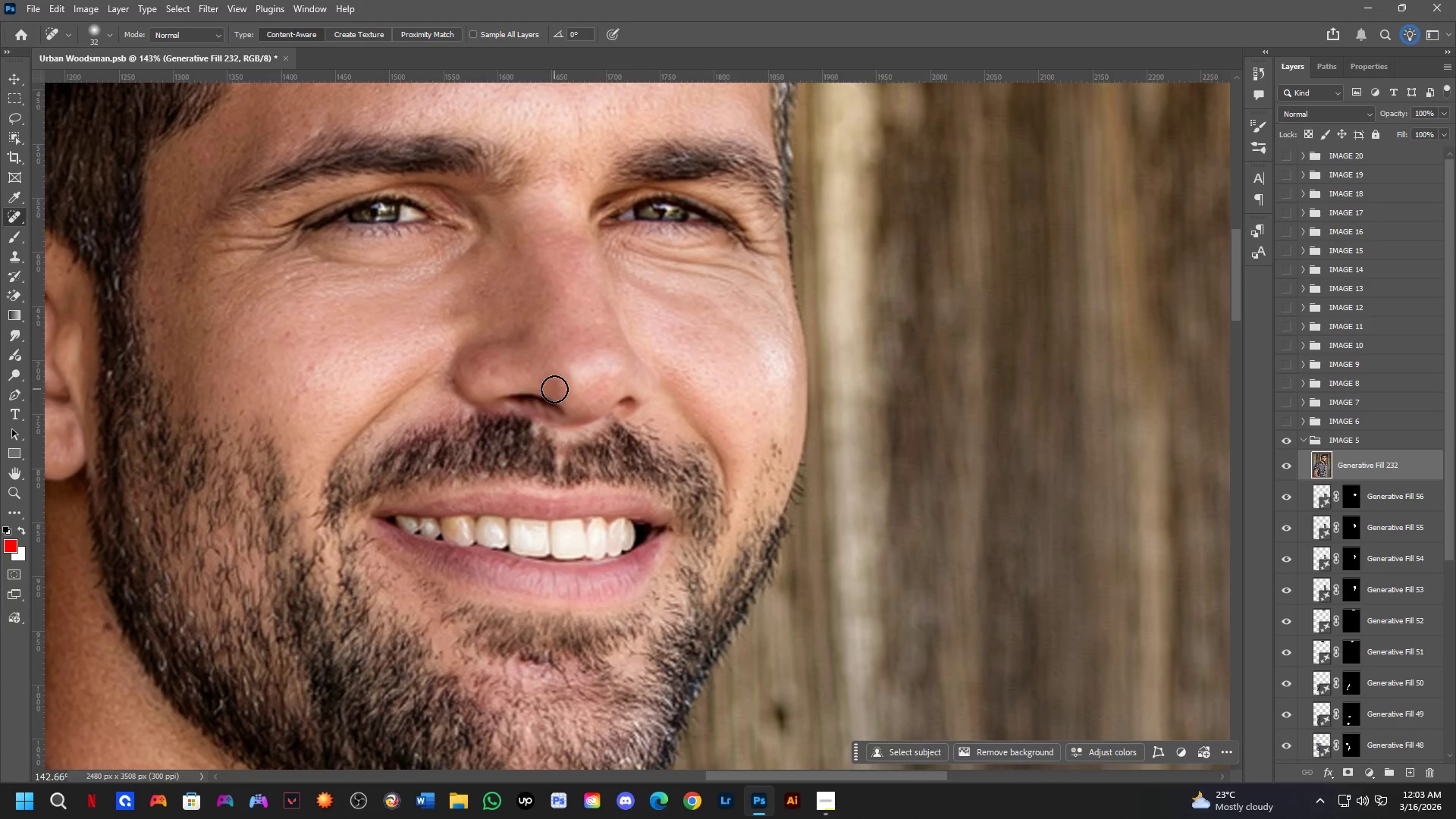 
wait(41.64)
 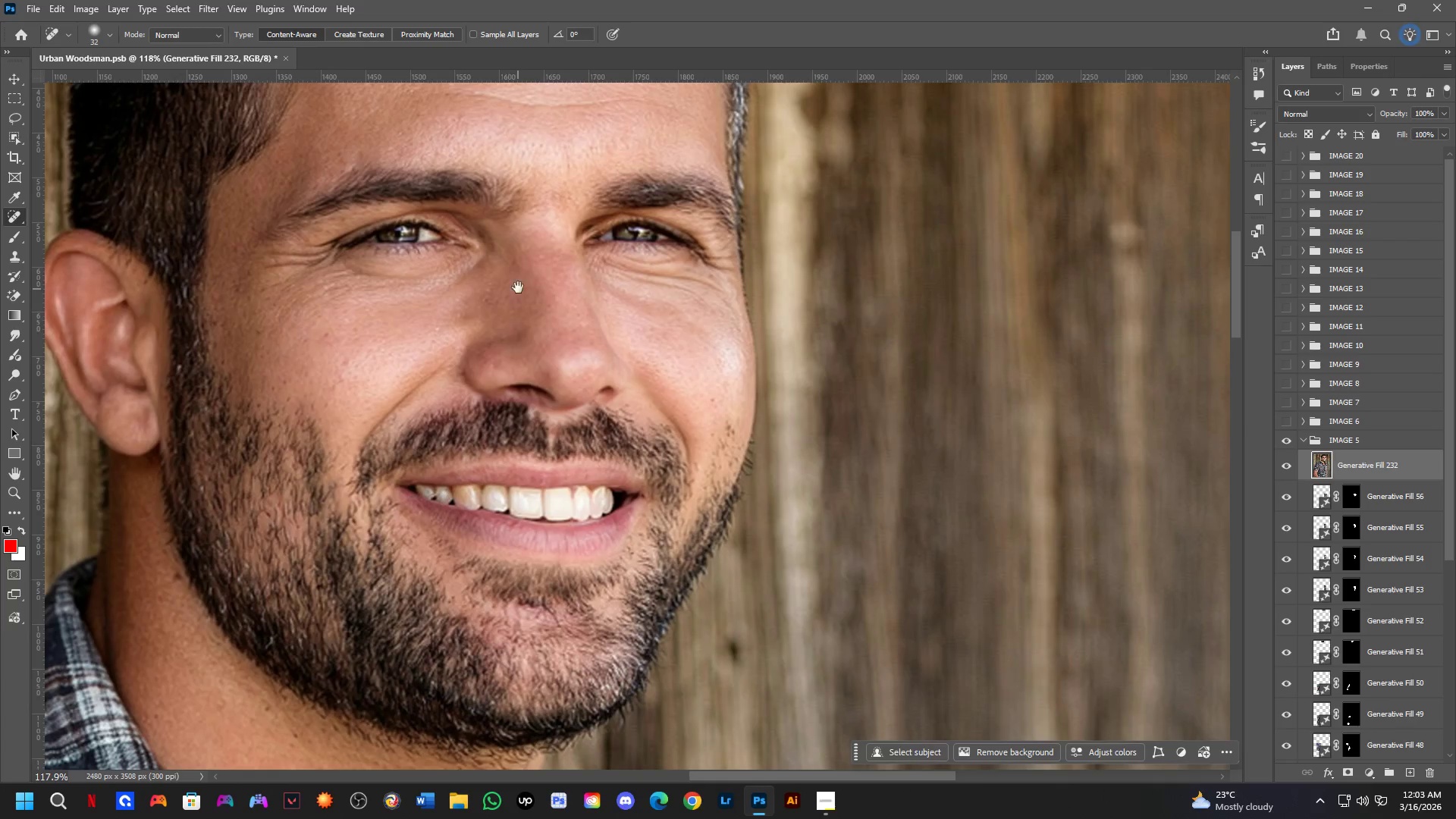 
hold_key(key=Space, duration=0.81)
 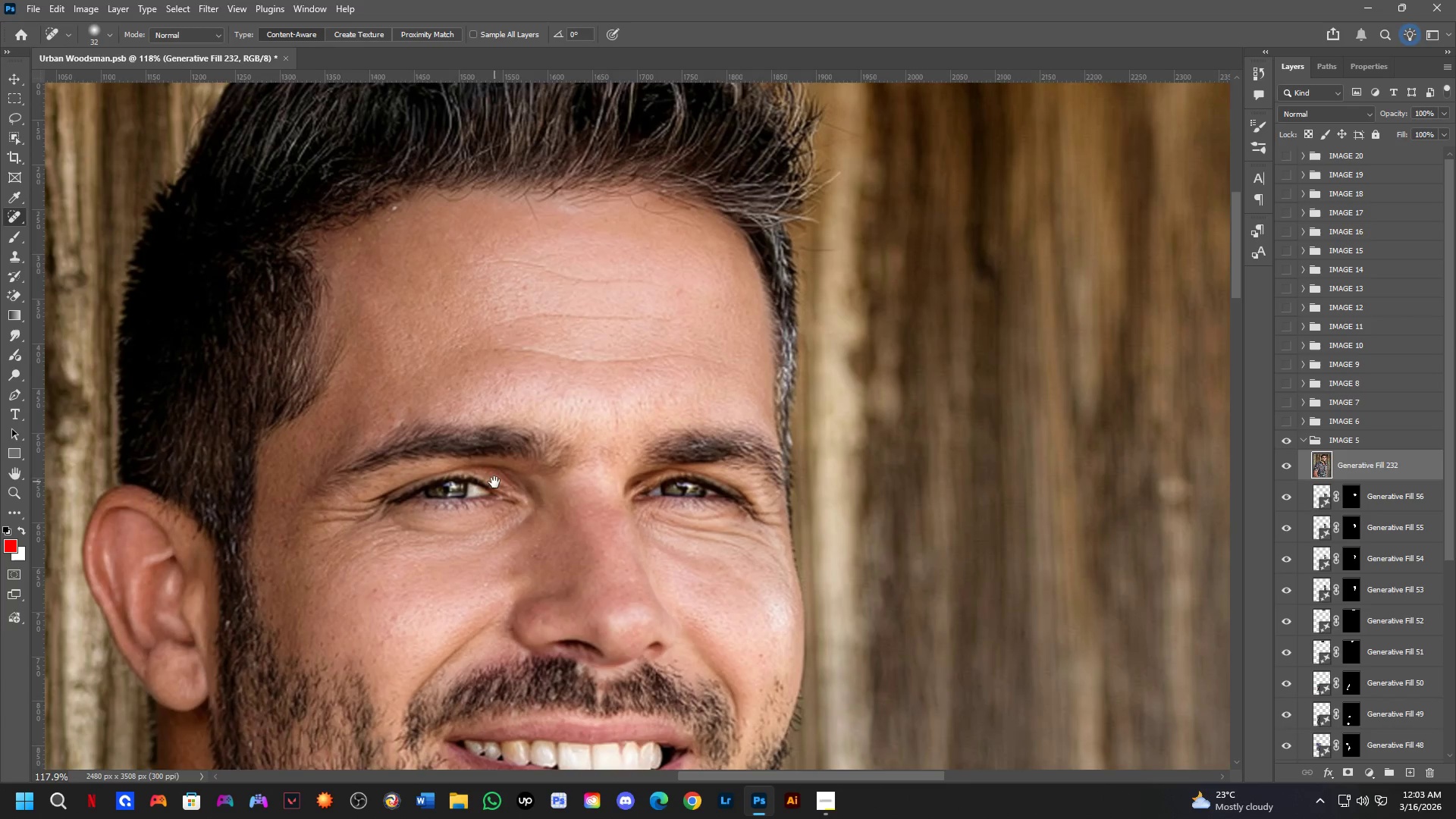 
left_click_drag(start_coordinate=[520, 287], to_coordinate=[542, 453])
 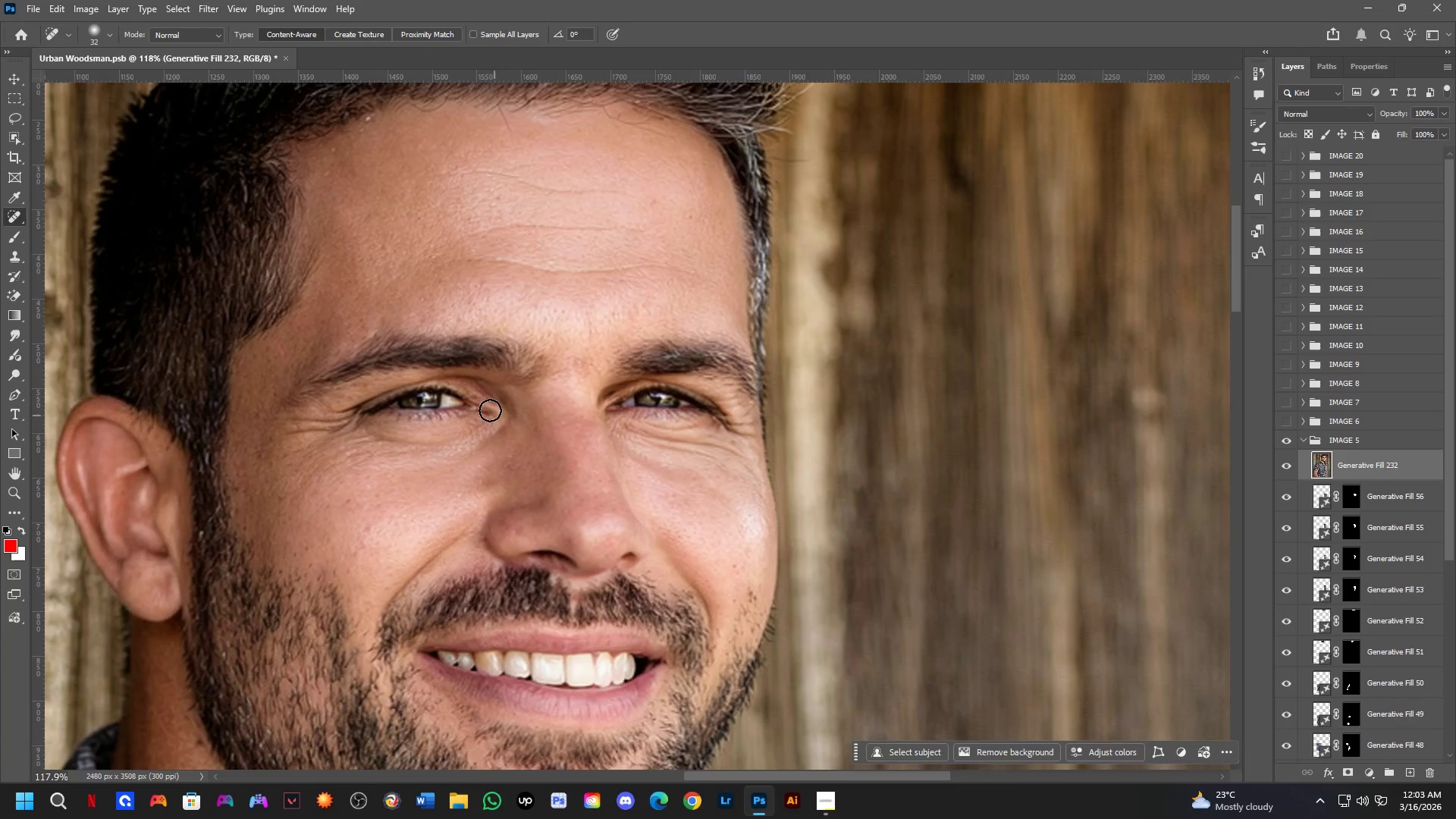 
scroll: coordinate [509, 334], scroll_direction: down, amount: 2.0
 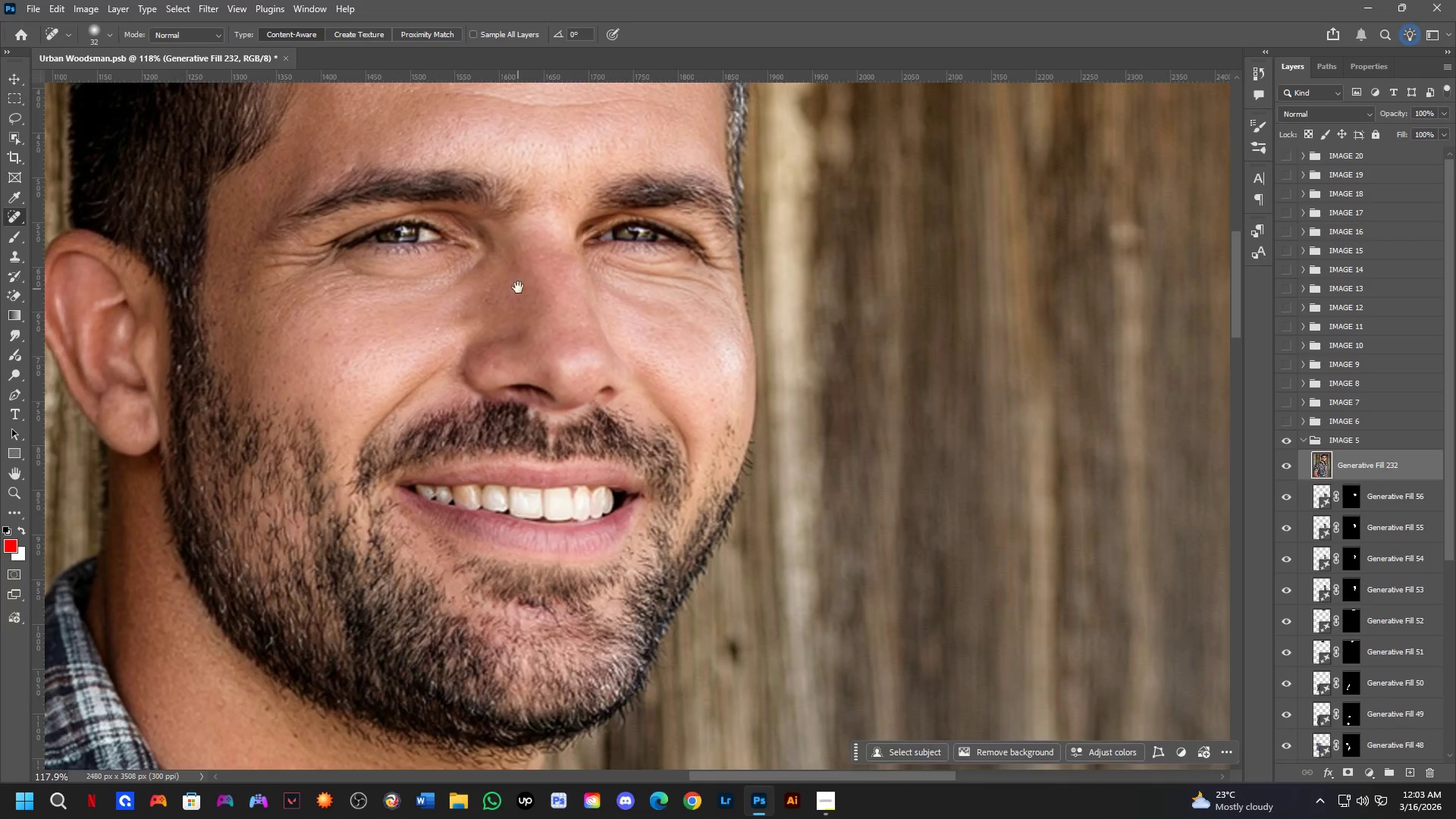 
hold_key(key=Space, duration=0.62)
 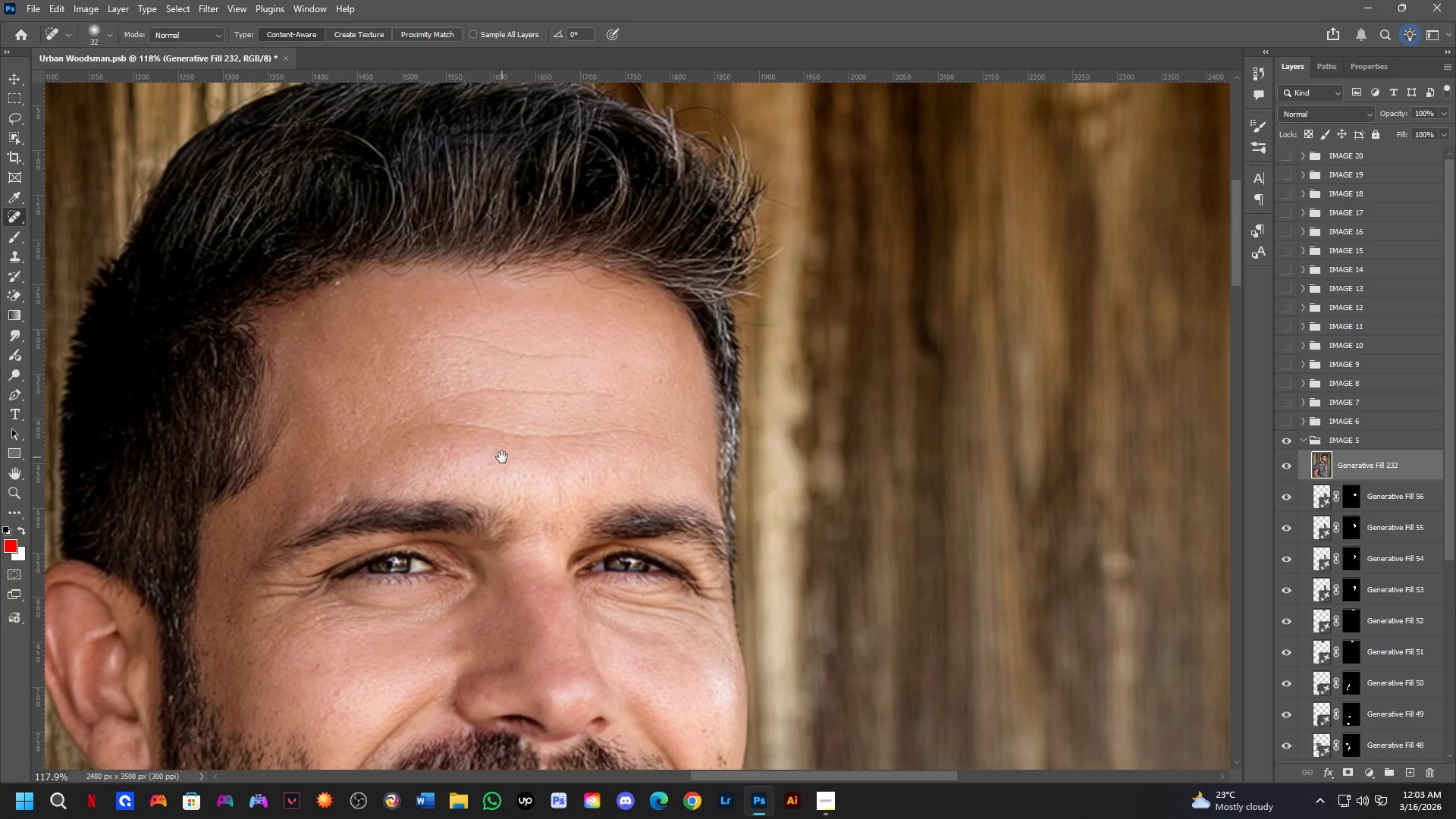 
left_click_drag(start_coordinate=[468, 391], to_coordinate=[494, 482])
 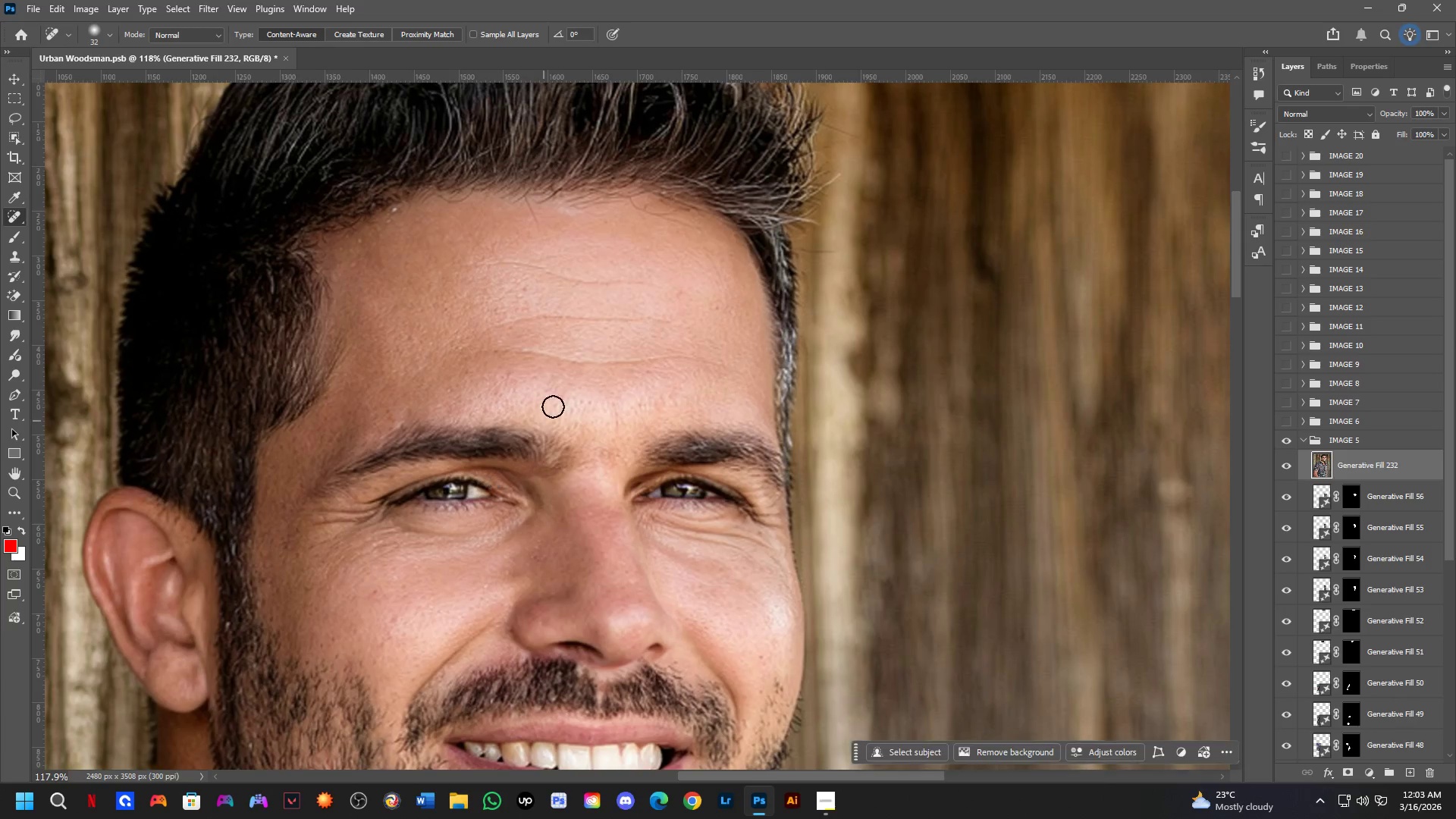 
hold_key(key=Space, duration=0.48)
 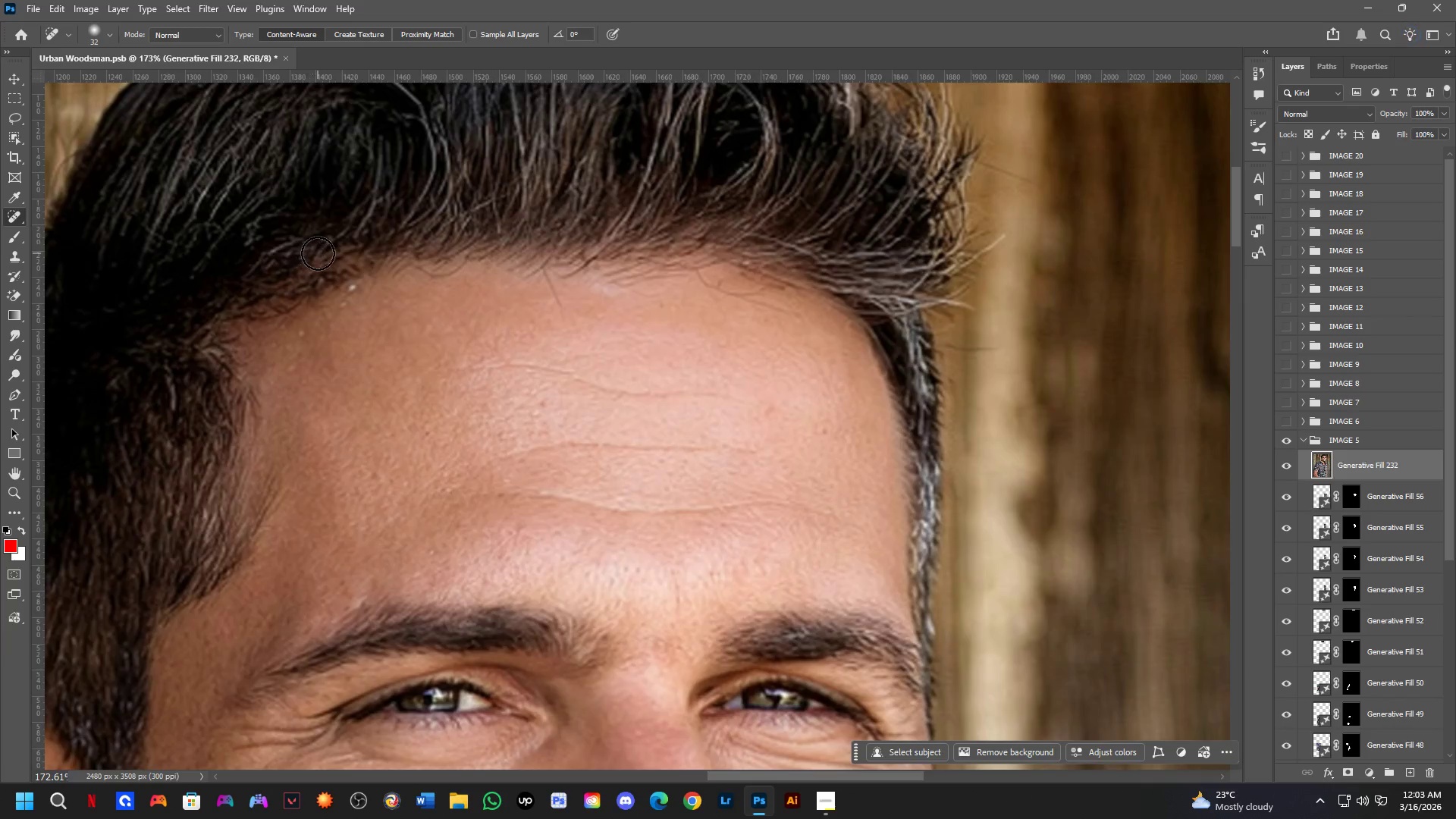 
left_click_drag(start_coordinate=[559, 384], to_coordinate=[502, 457])
 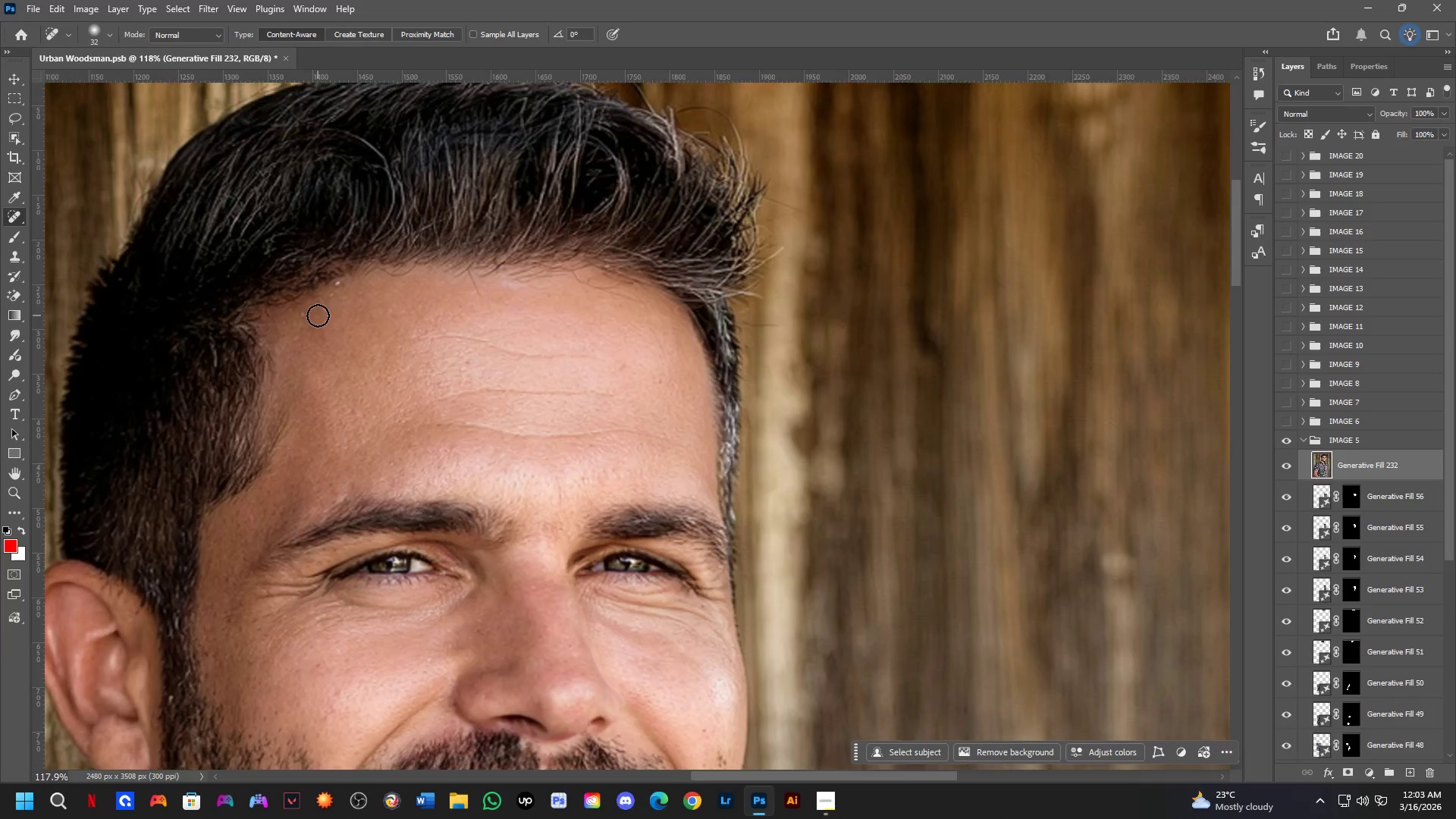 
scroll: coordinate [318, 253], scroll_direction: up, amount: 8.0
 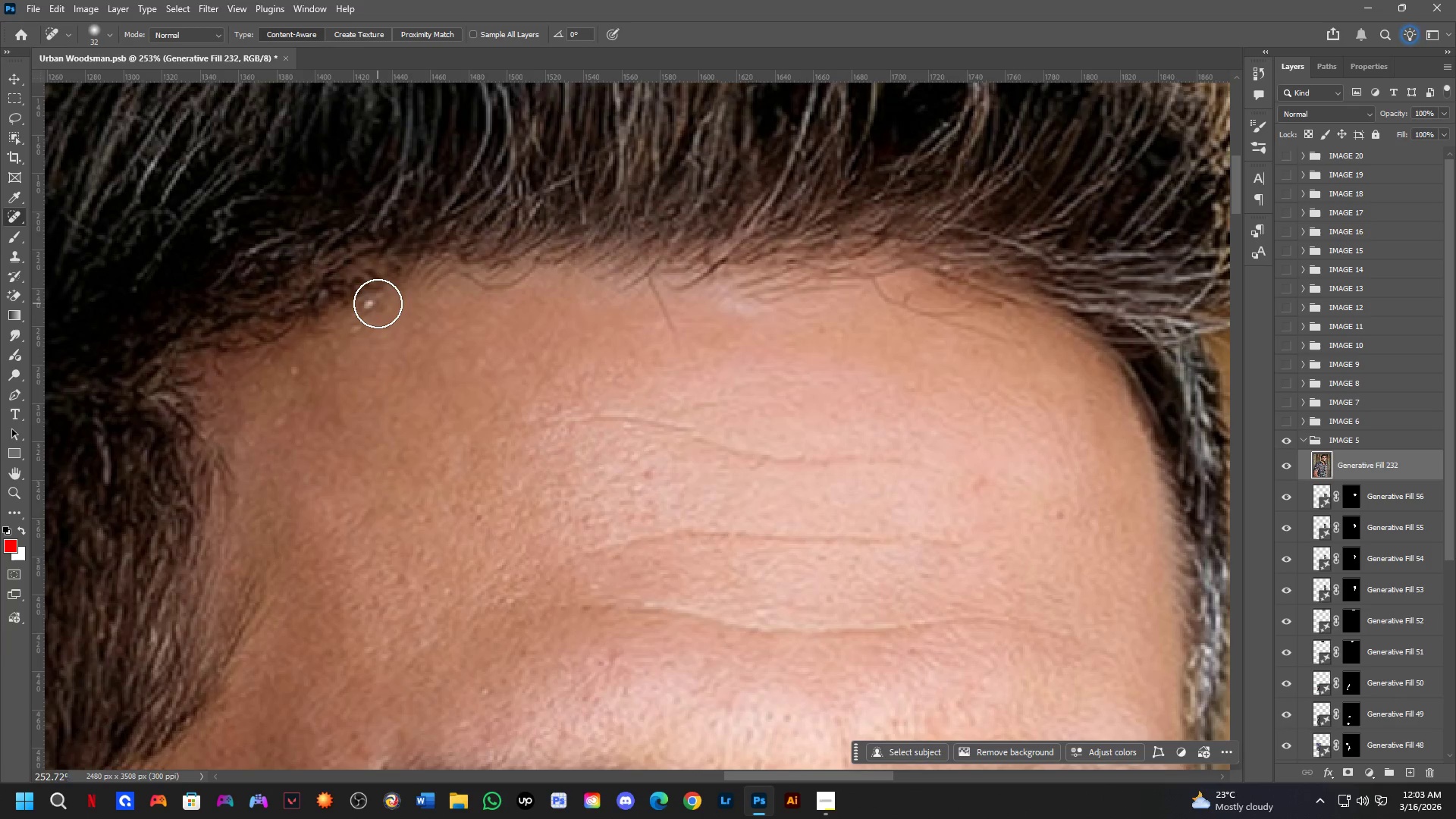 
left_click_drag(start_coordinate=[377, 303], to_coordinate=[364, 309])
 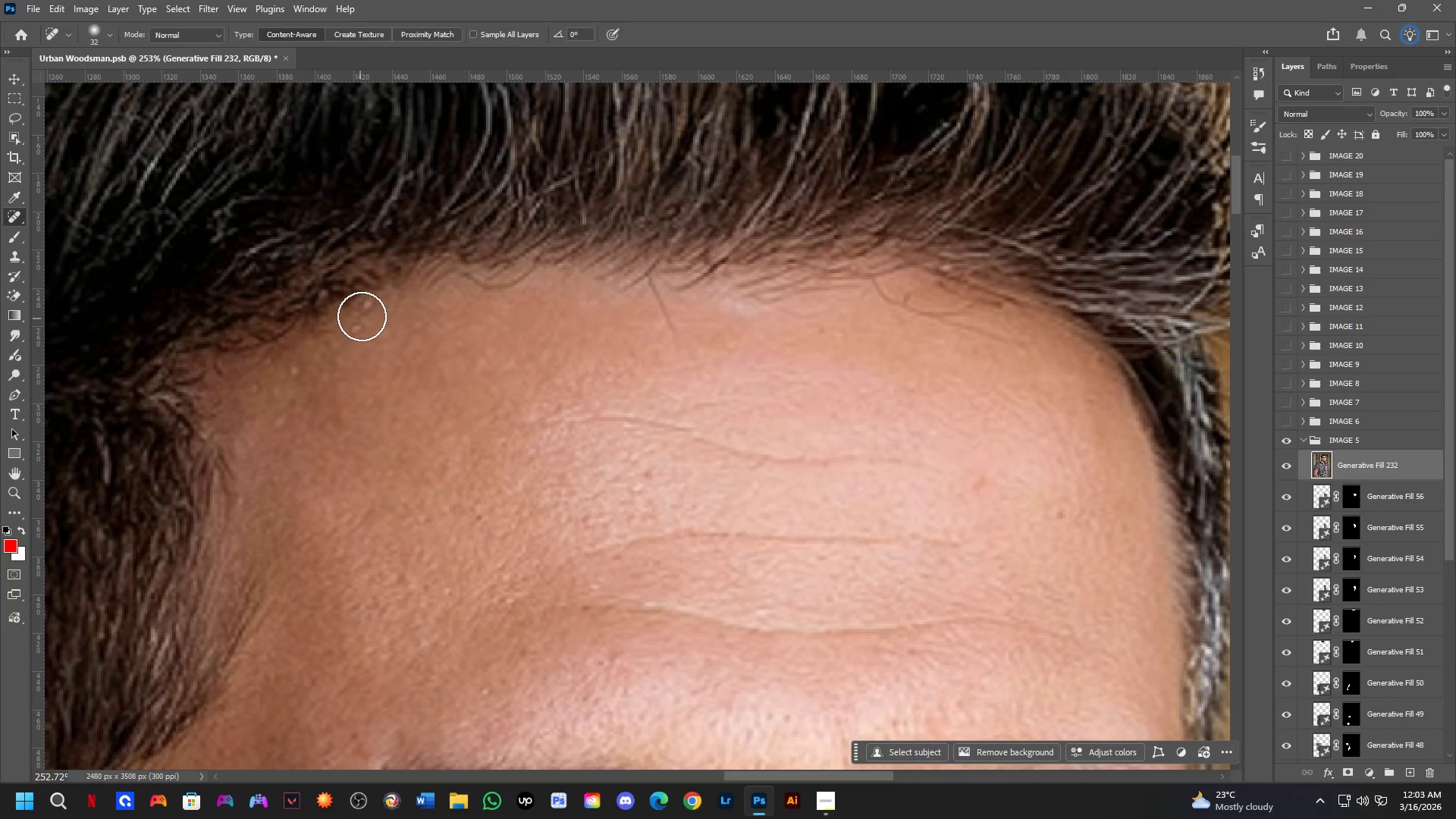 
left_click_drag(start_coordinate=[364, 309], to_coordinate=[359, 317])
 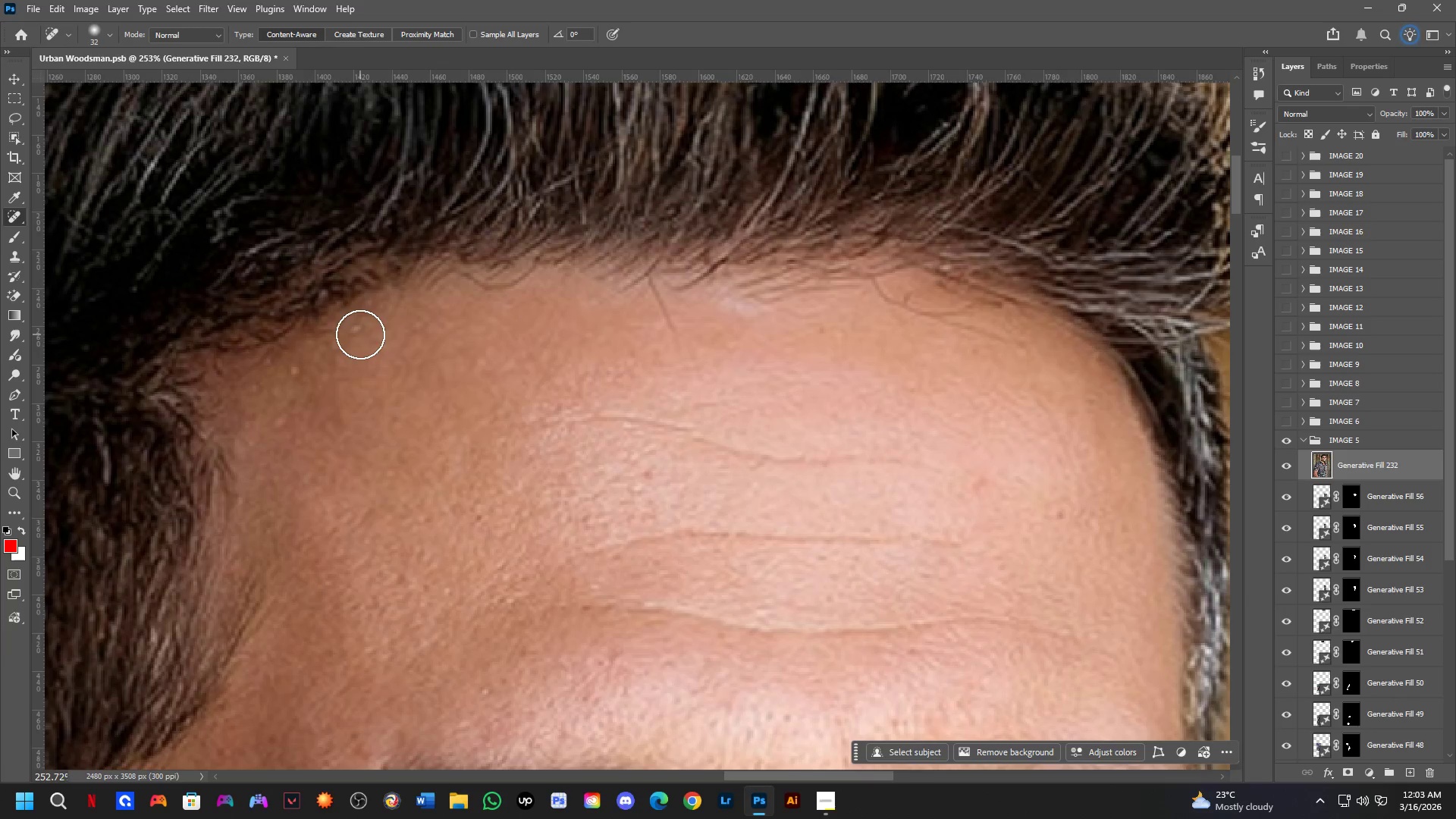 
left_click_drag(start_coordinate=[360, 334], to_coordinate=[347, 353])
 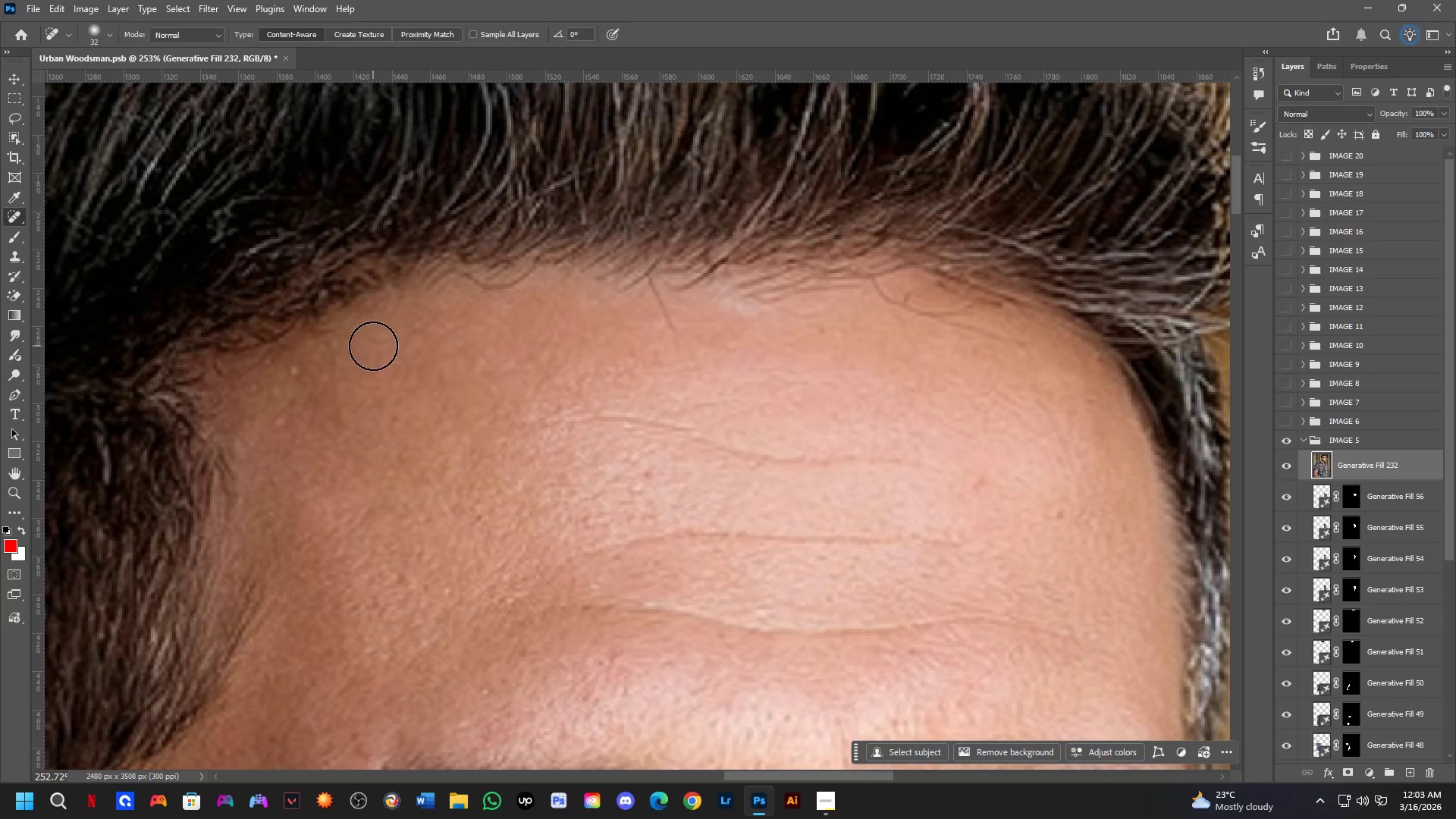 
key(Space)
 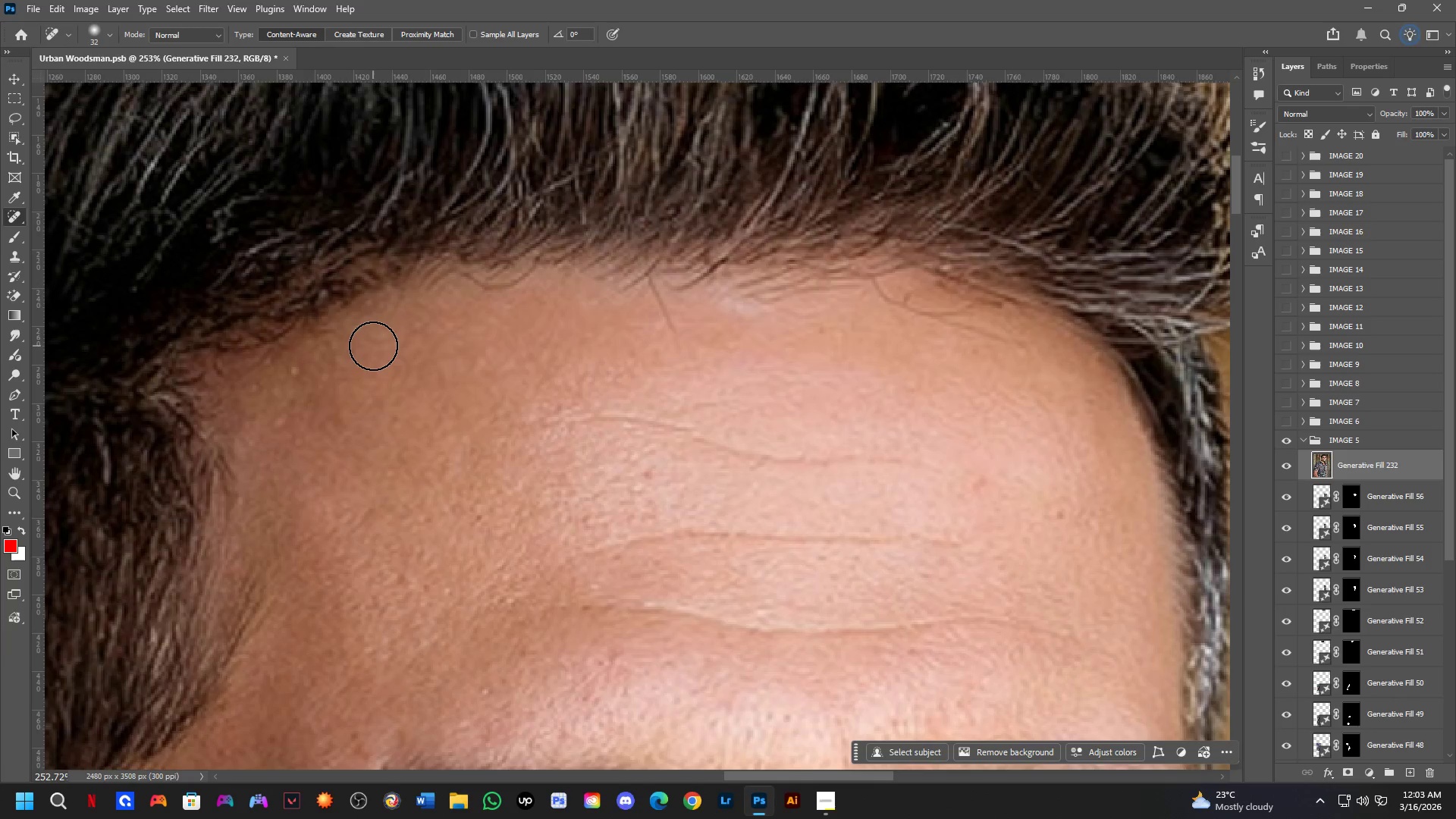 
hold_key(key=AltLeft, duration=0.41)
 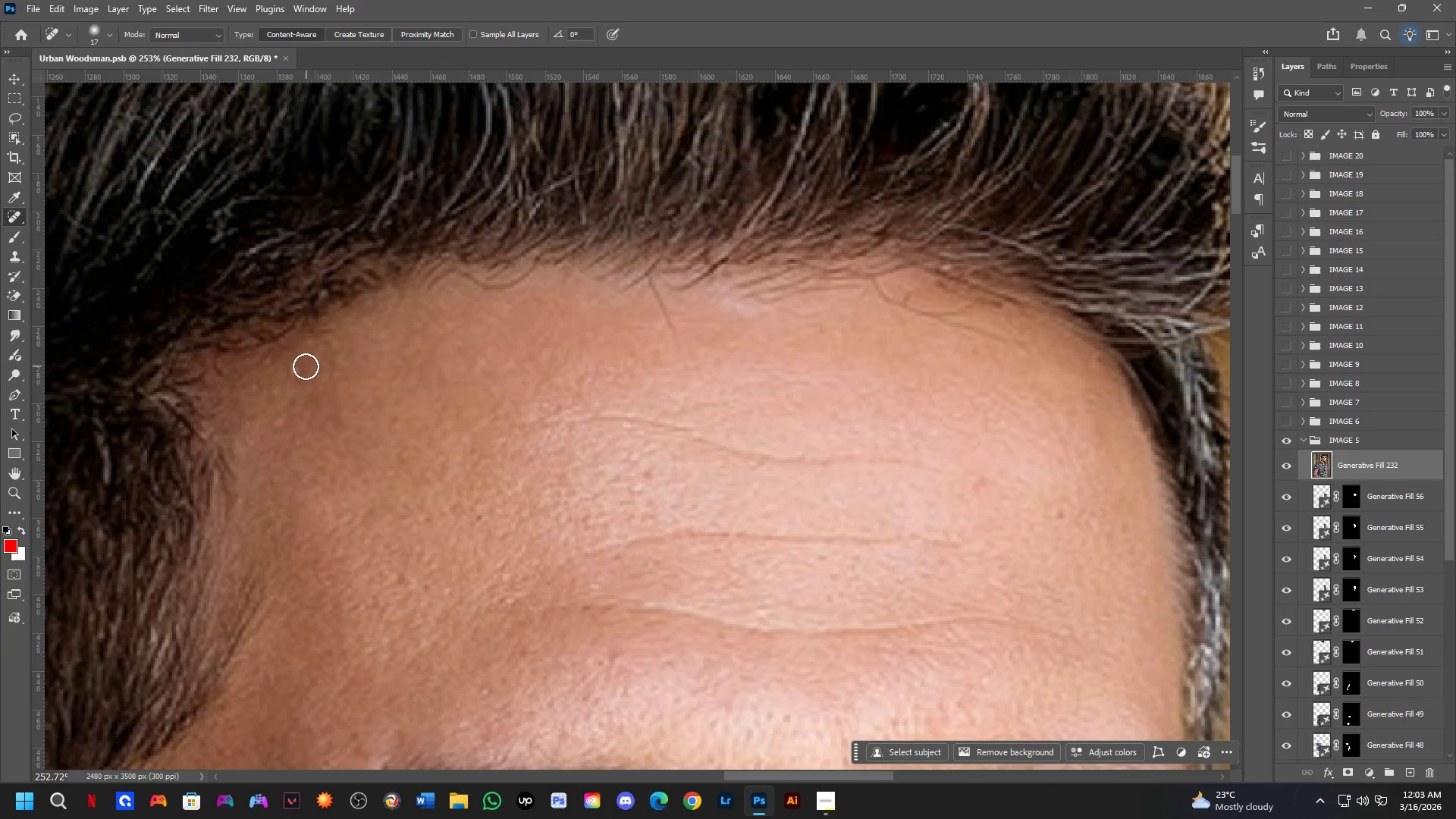 
left_click_drag(start_coordinate=[300, 365], to_coordinate=[285, 378])
 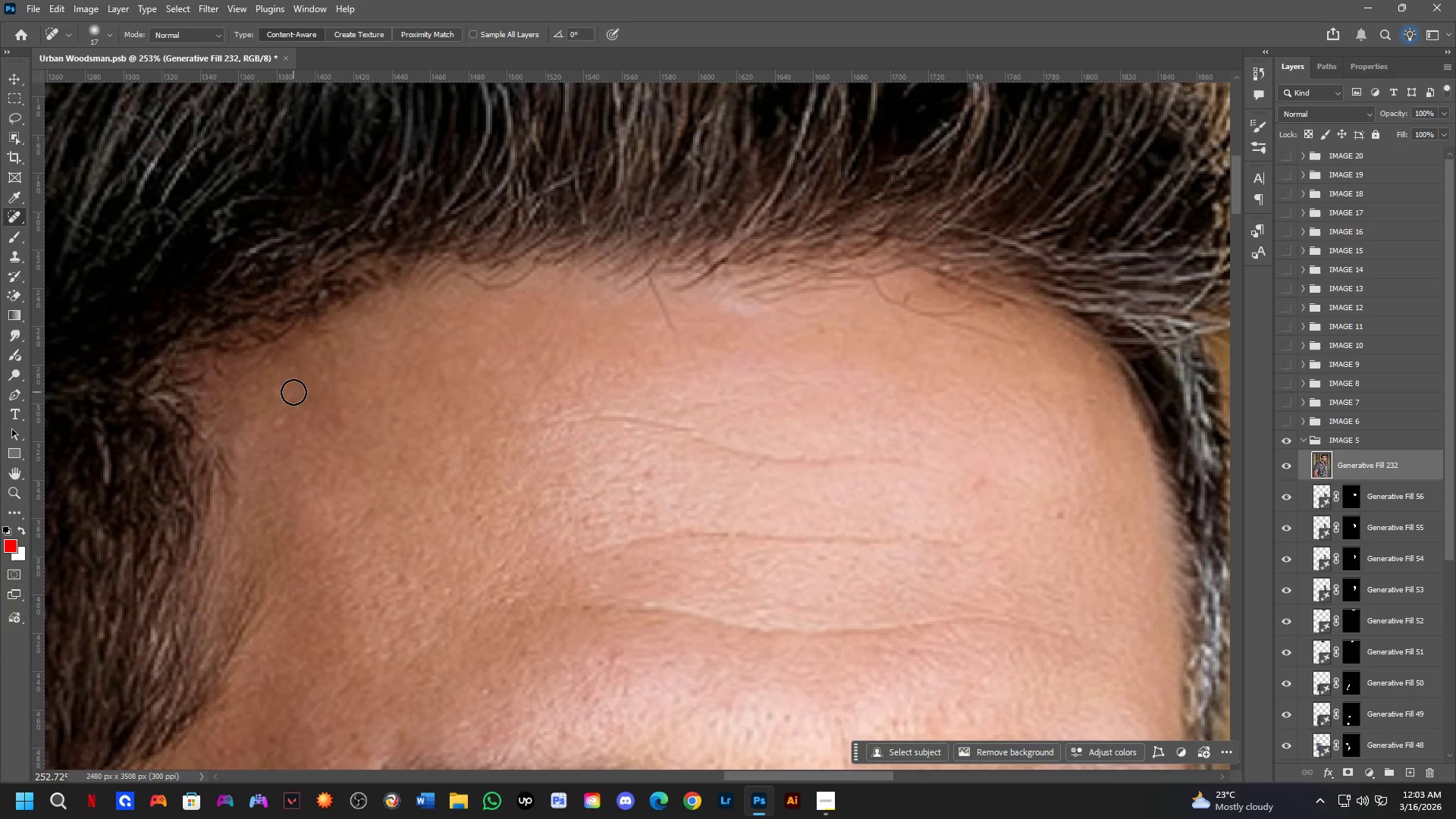 
key(Alt+AltLeft)
 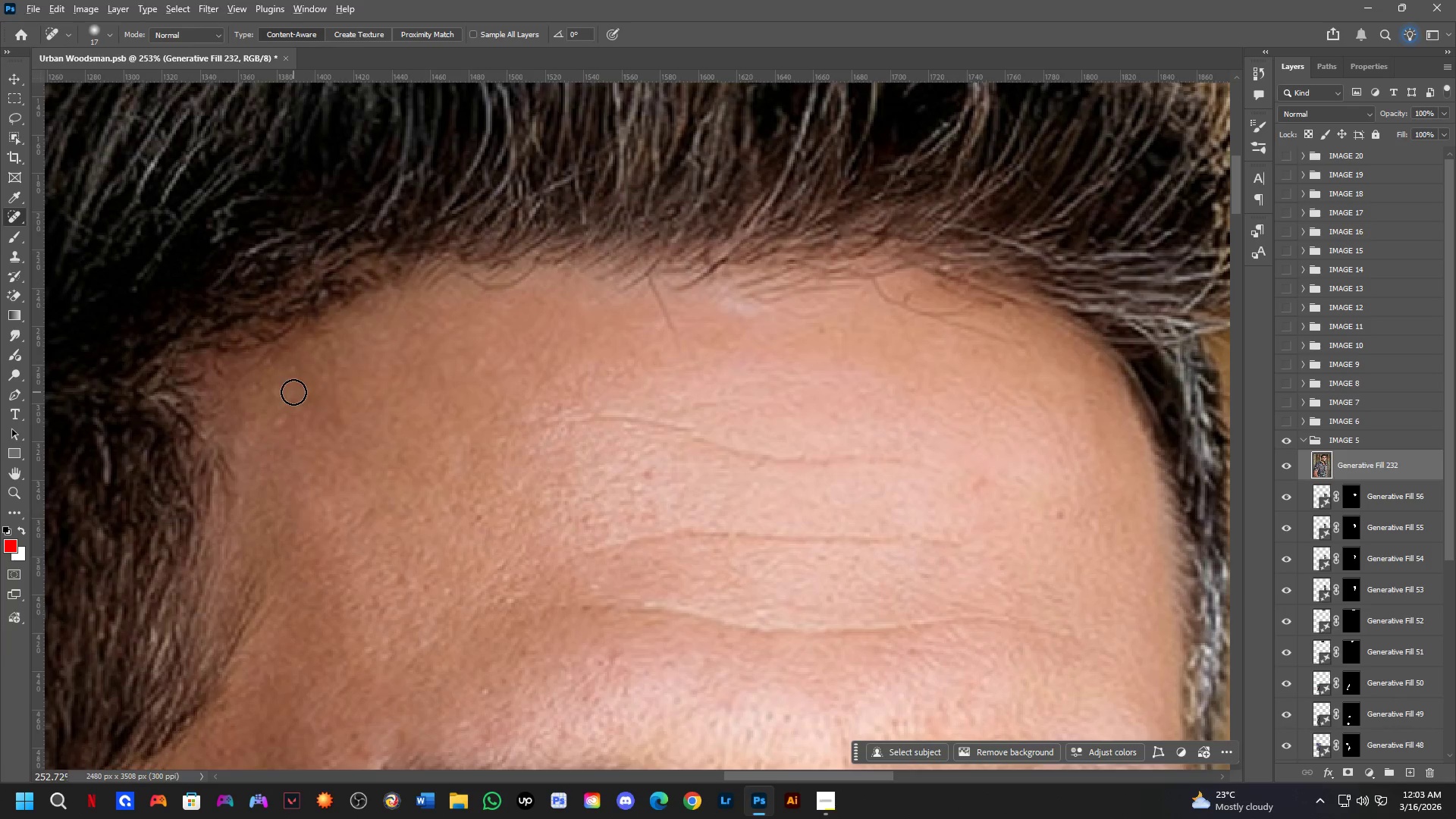 
right_click([293, 392])
 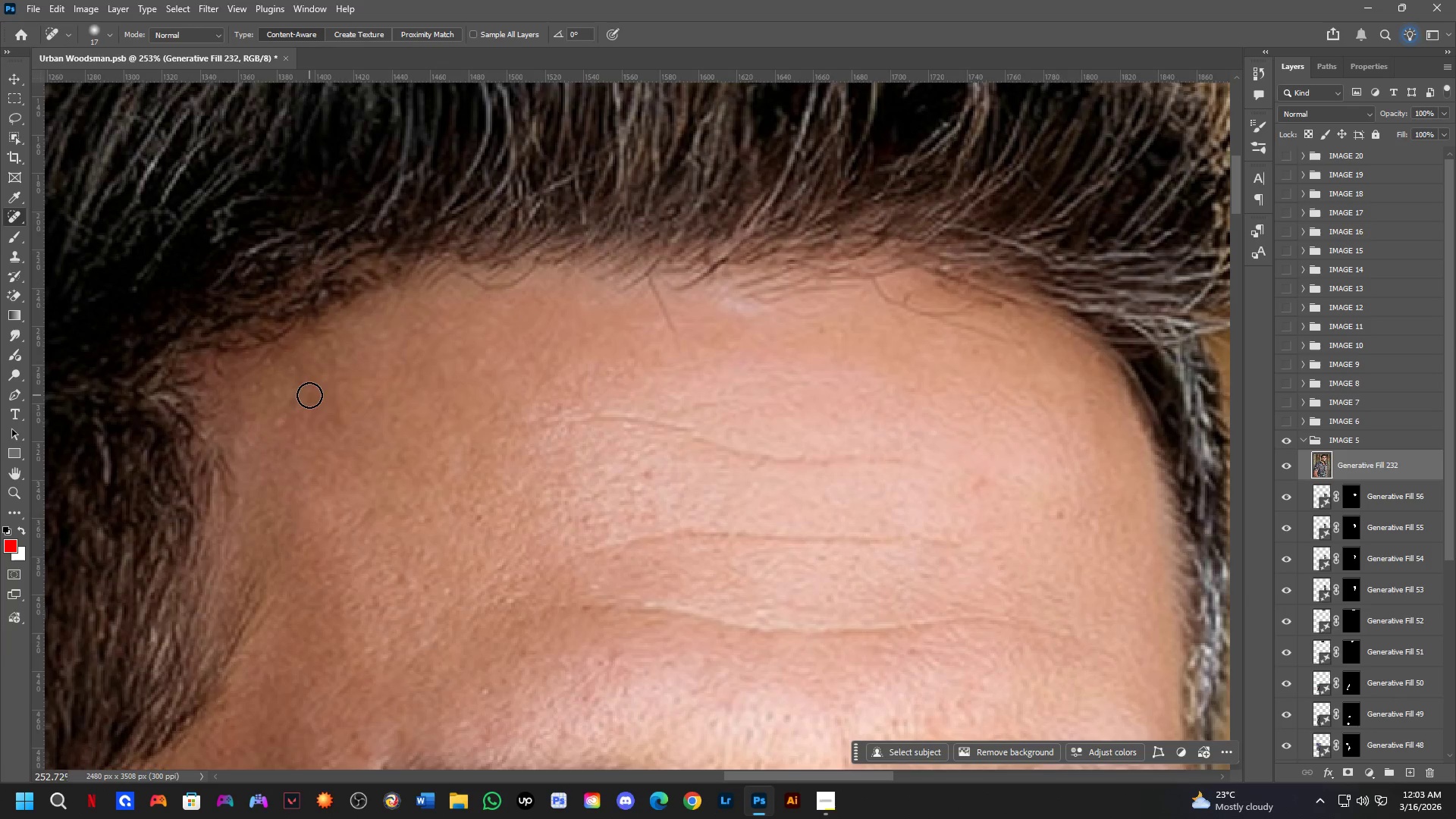 
key(Alt+AltLeft)
 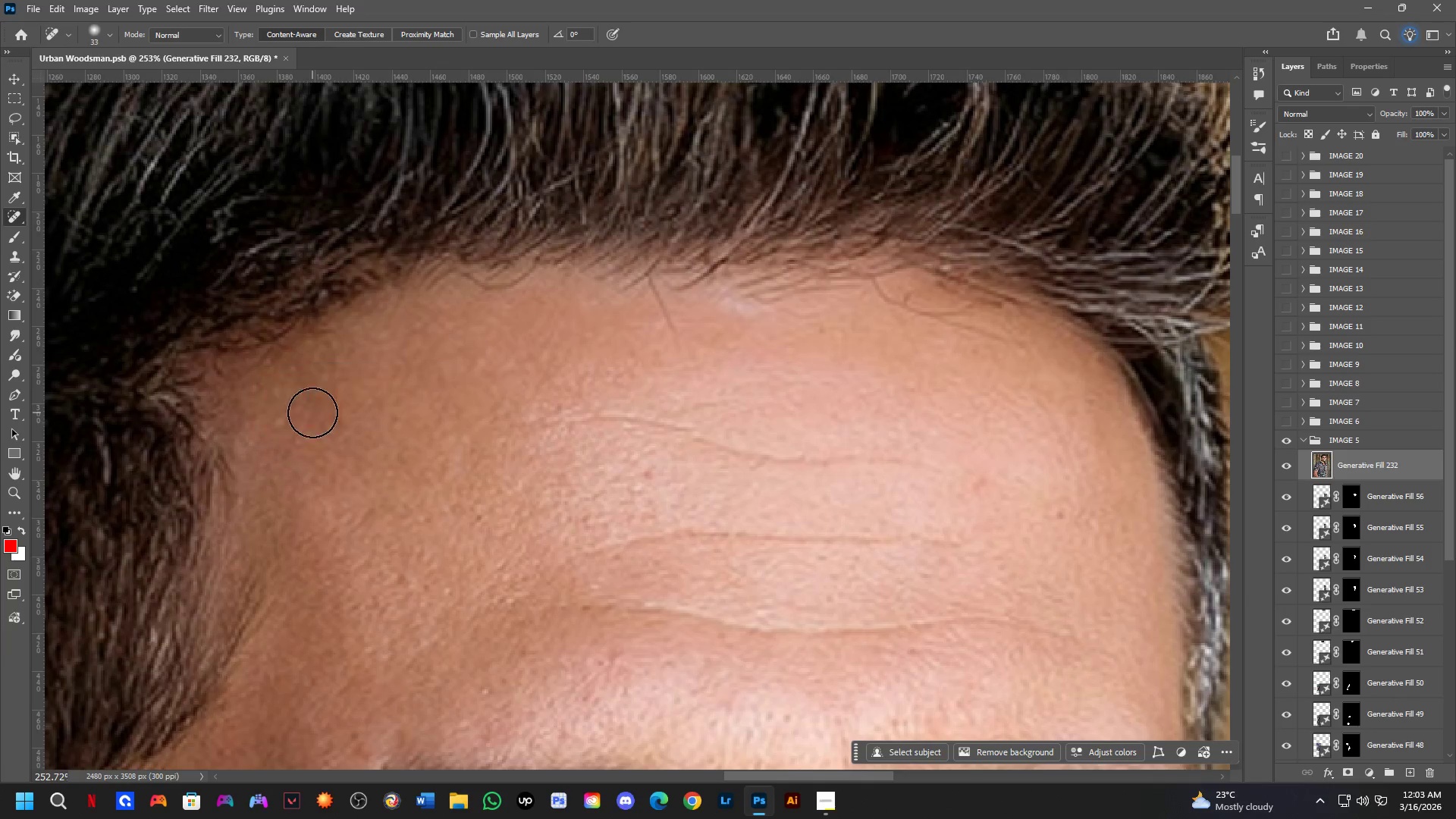 
left_click_drag(start_coordinate=[283, 419], to_coordinate=[272, 437])
 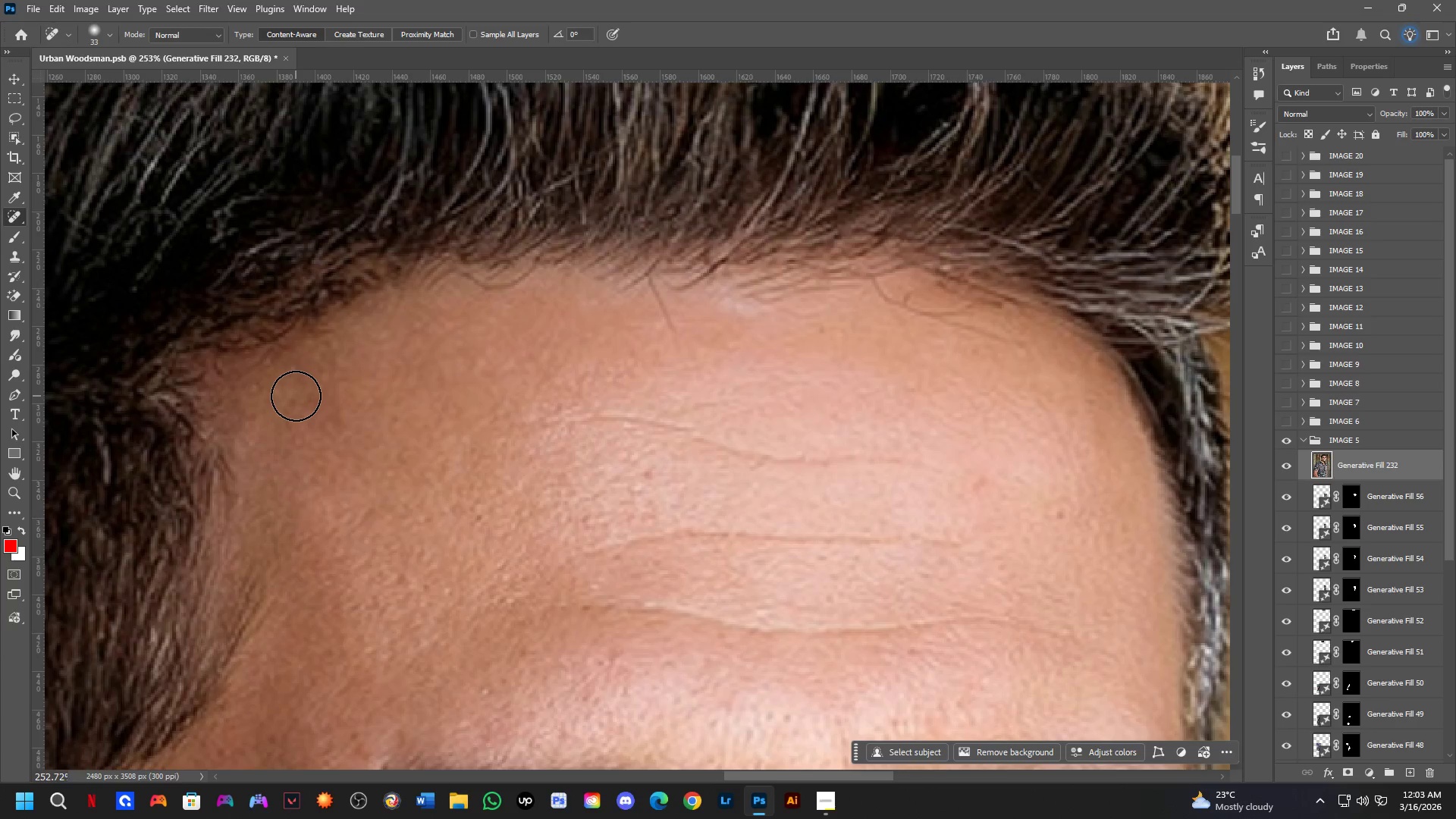 
wait(6.91)
 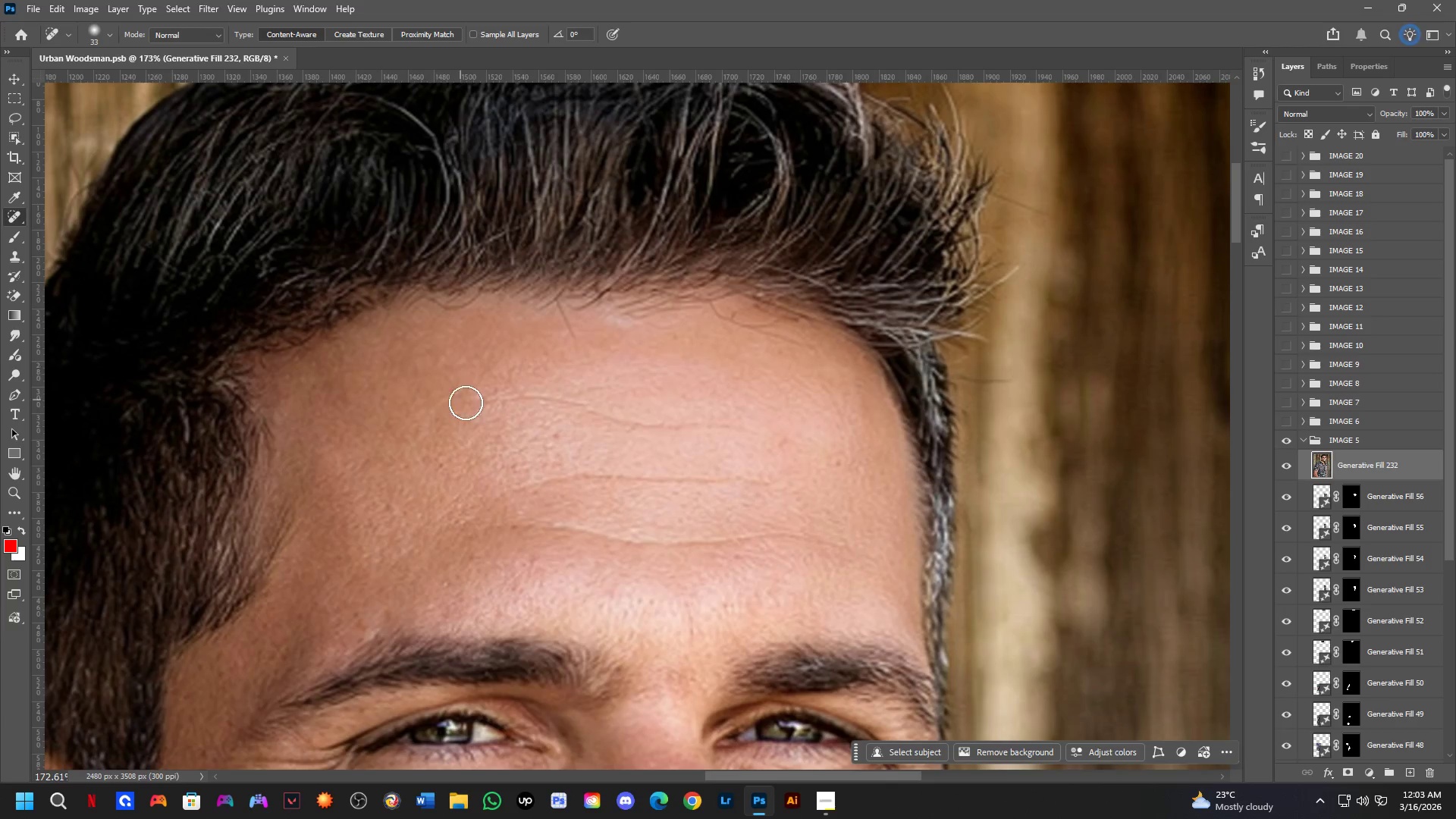 
hold_key(key=Space, duration=0.53)
 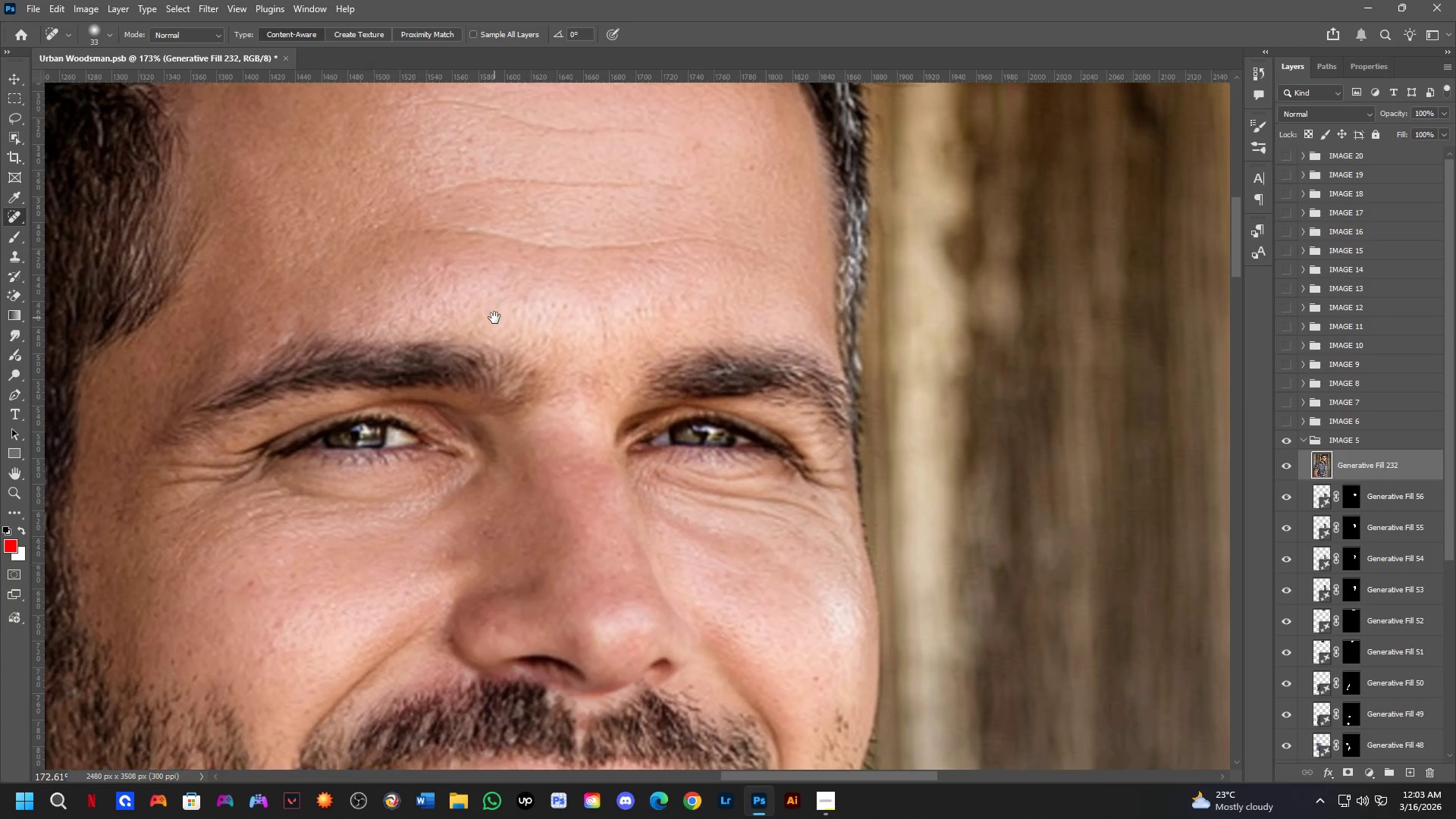 
left_click_drag(start_coordinate=[493, 411], to_coordinate=[438, 233])
 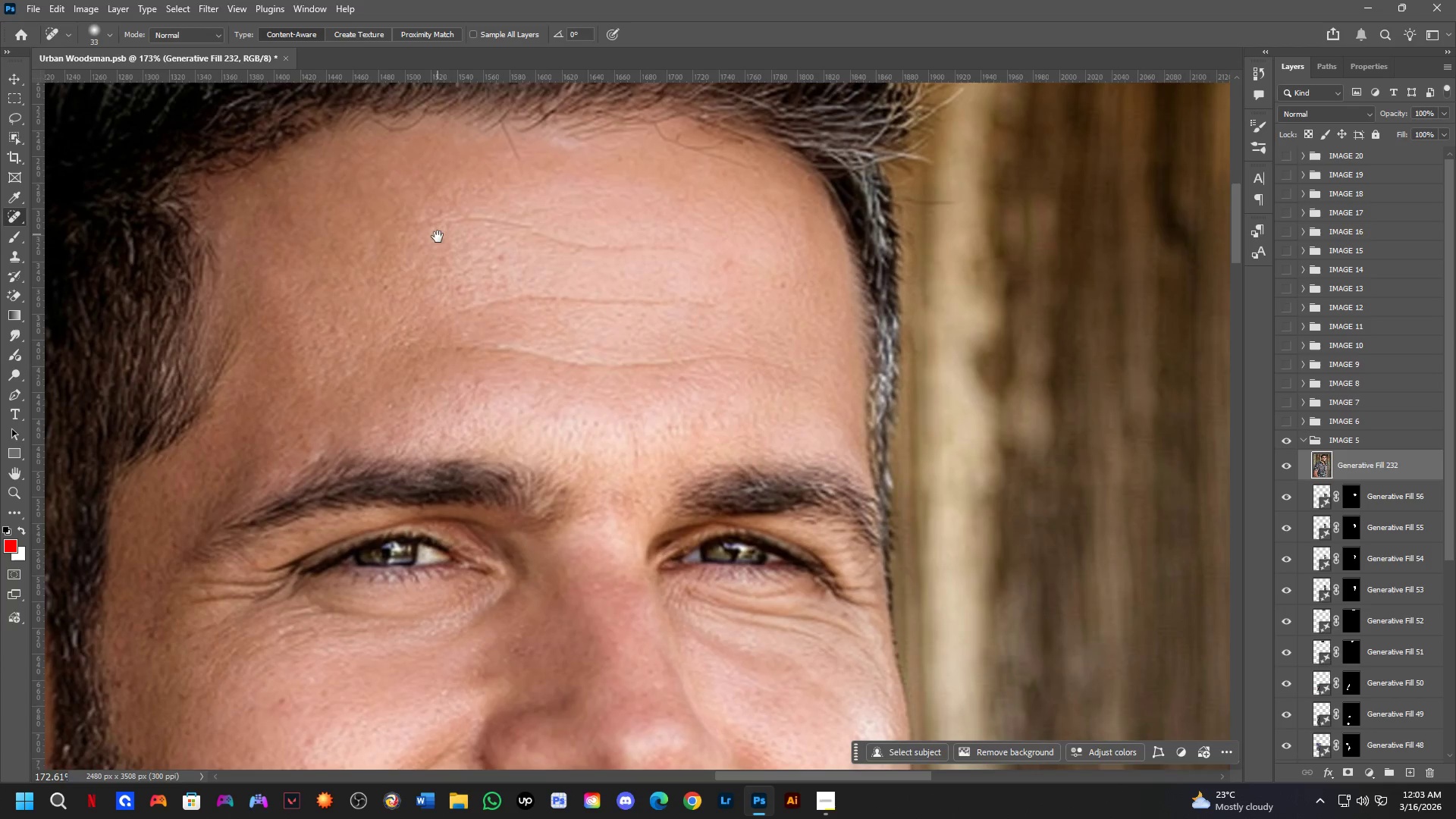 
scroll: coordinate [366, 357], scroll_direction: down, amount: 4.0
 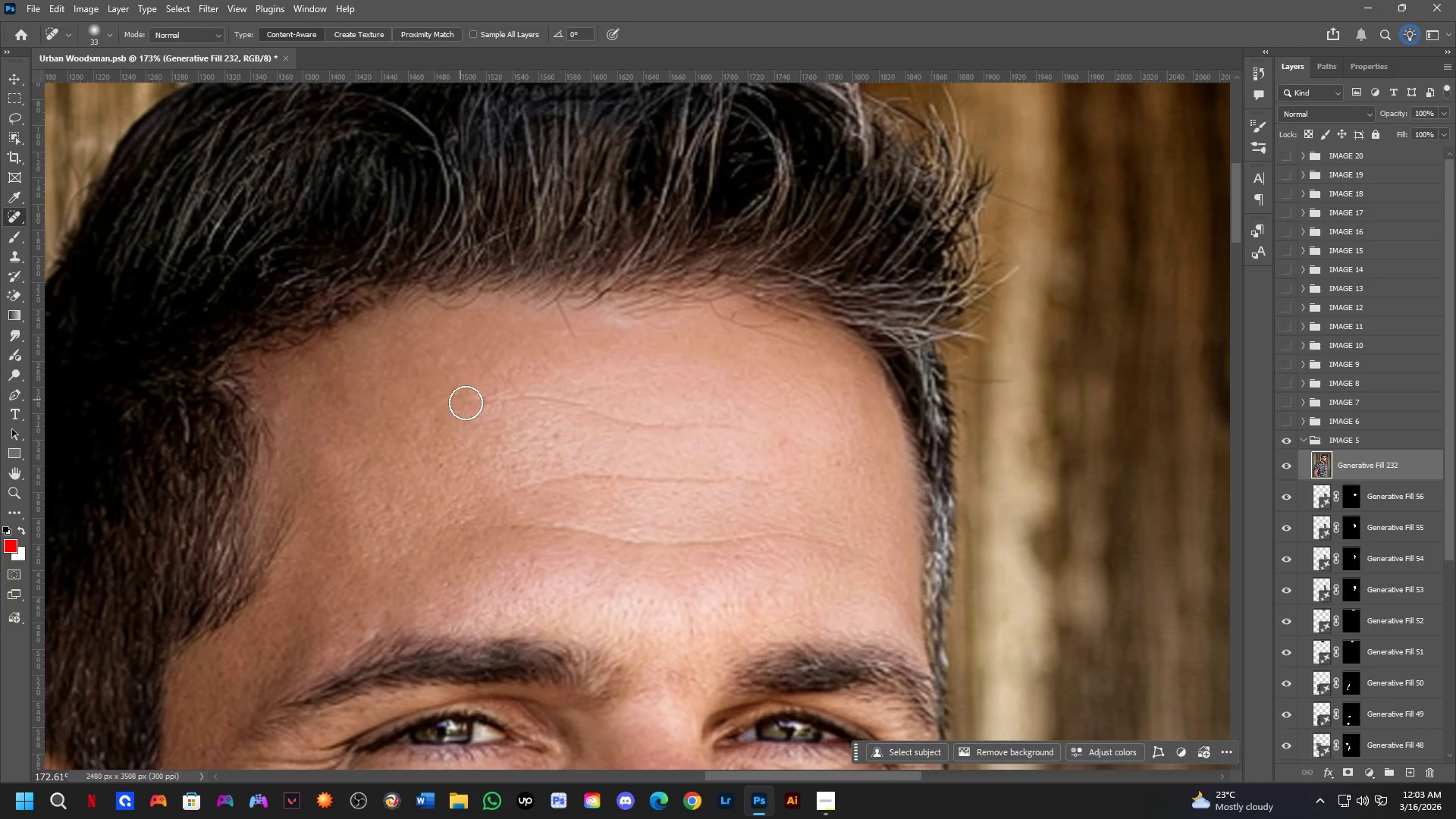 
hold_key(key=Space, duration=0.61)
 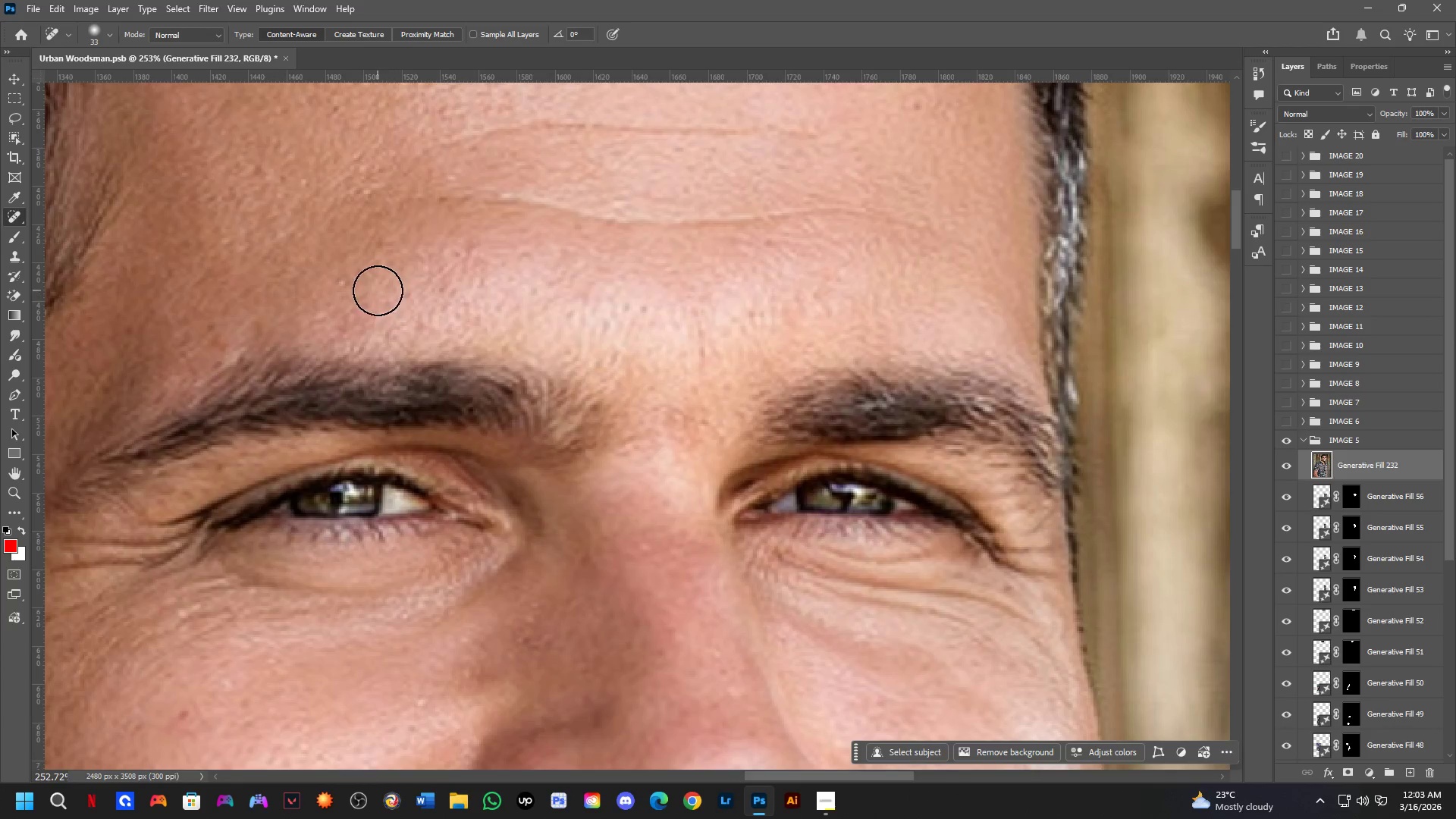 
left_click_drag(start_coordinate=[526, 435], to_coordinate=[494, 318])
 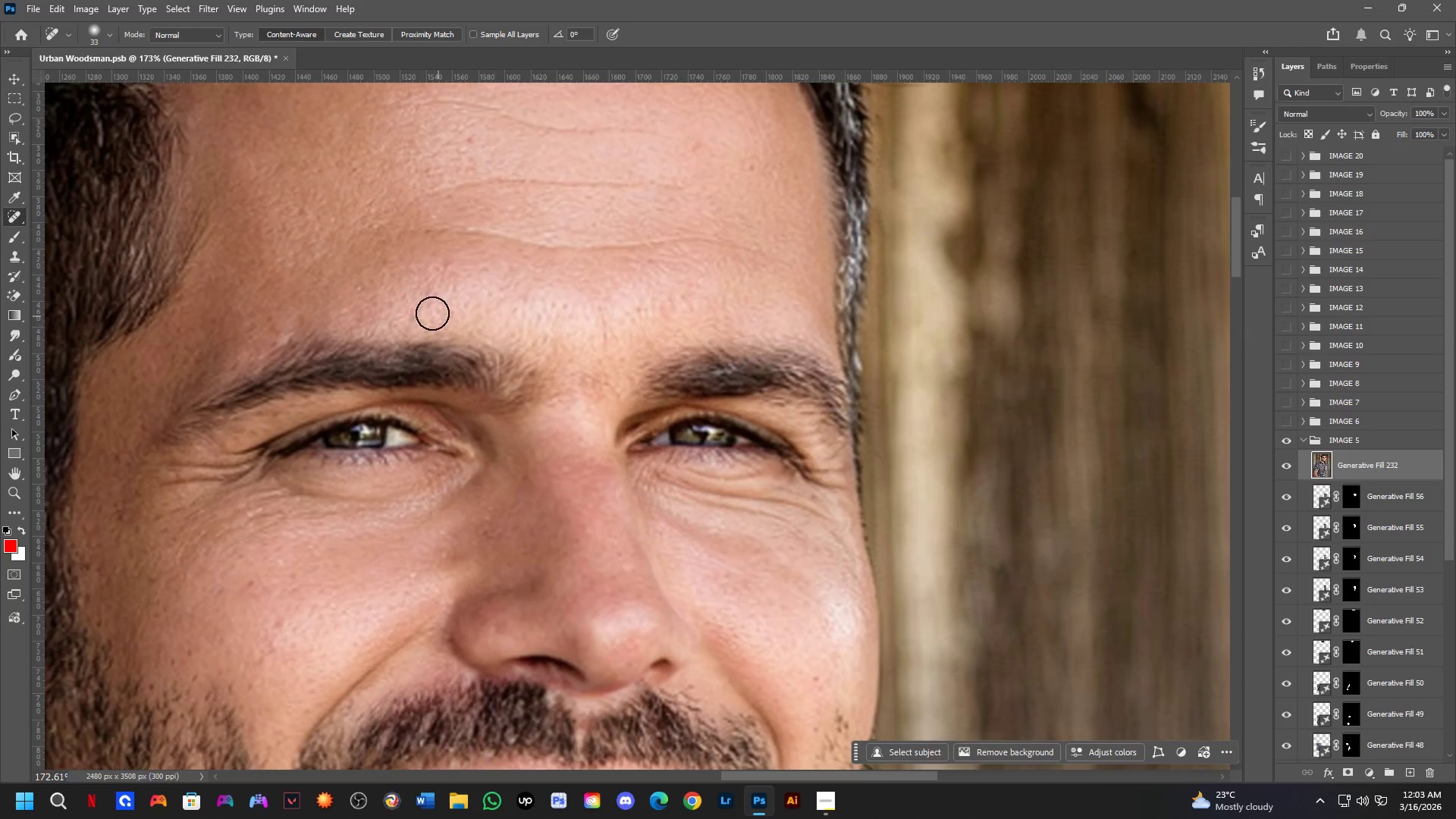 
scroll: coordinate [396, 301], scroll_direction: up, amount: 4.0
 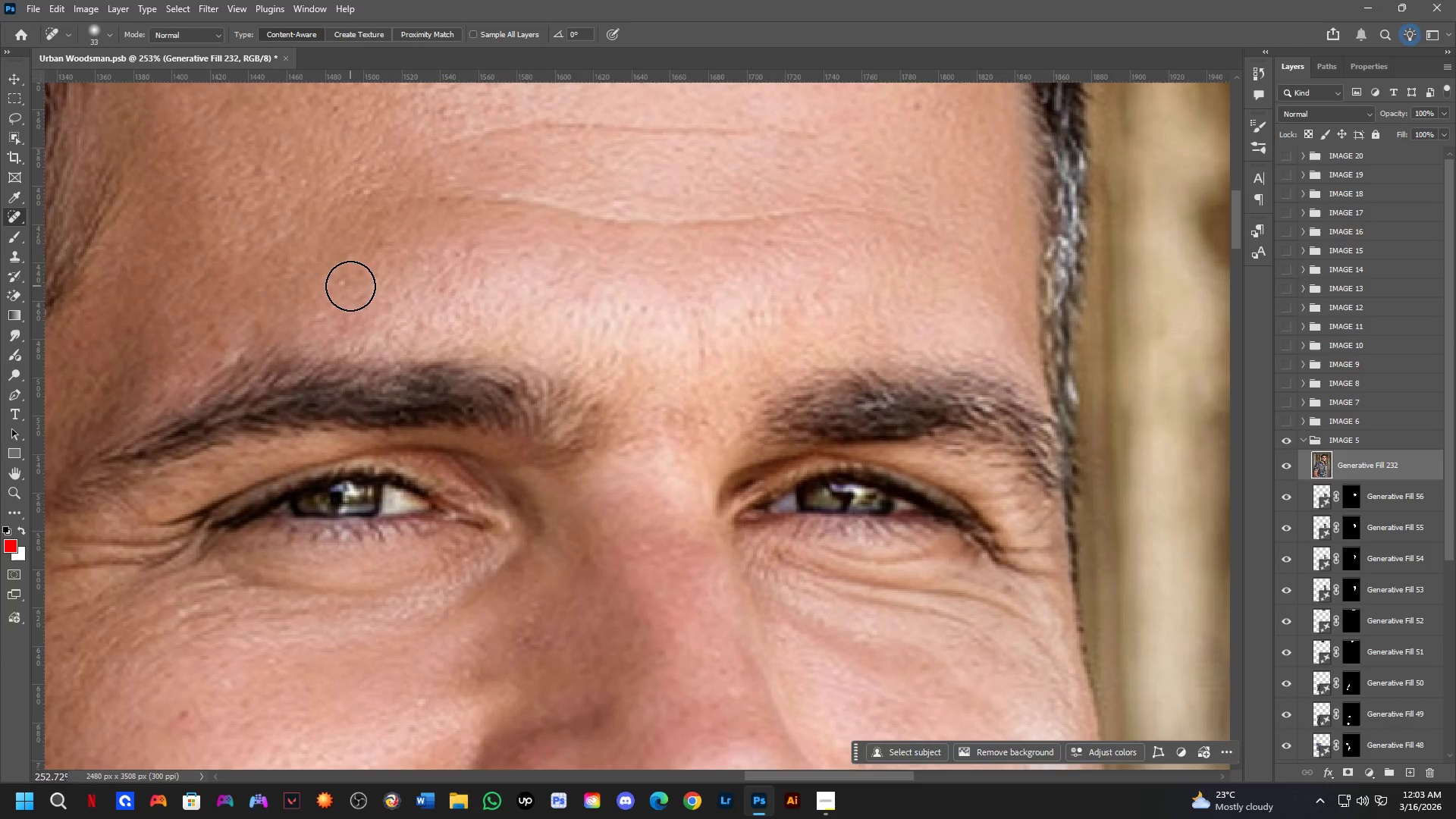 
left_click([343, 284])
 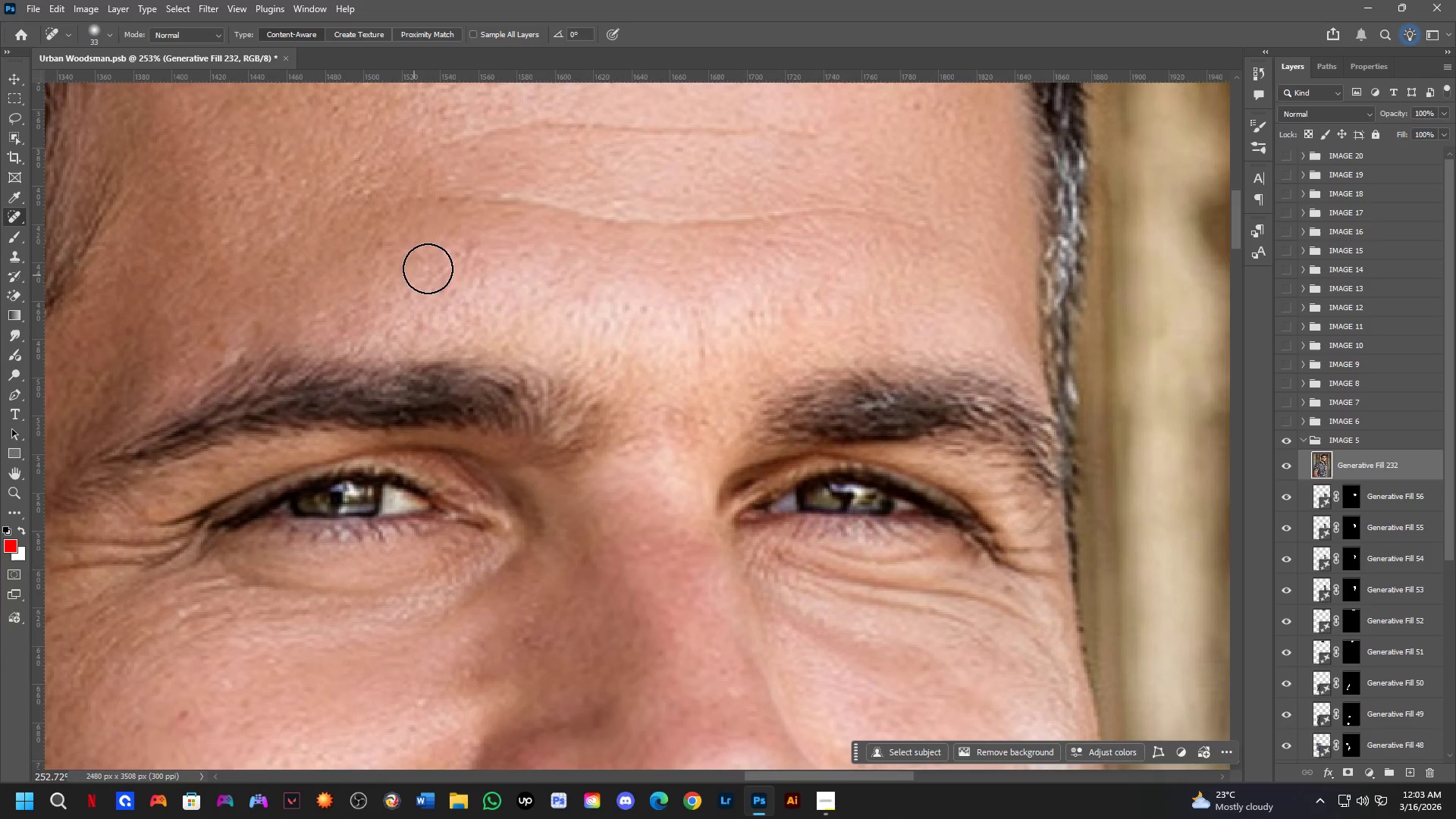 
hold_key(key=Space, duration=0.48)
 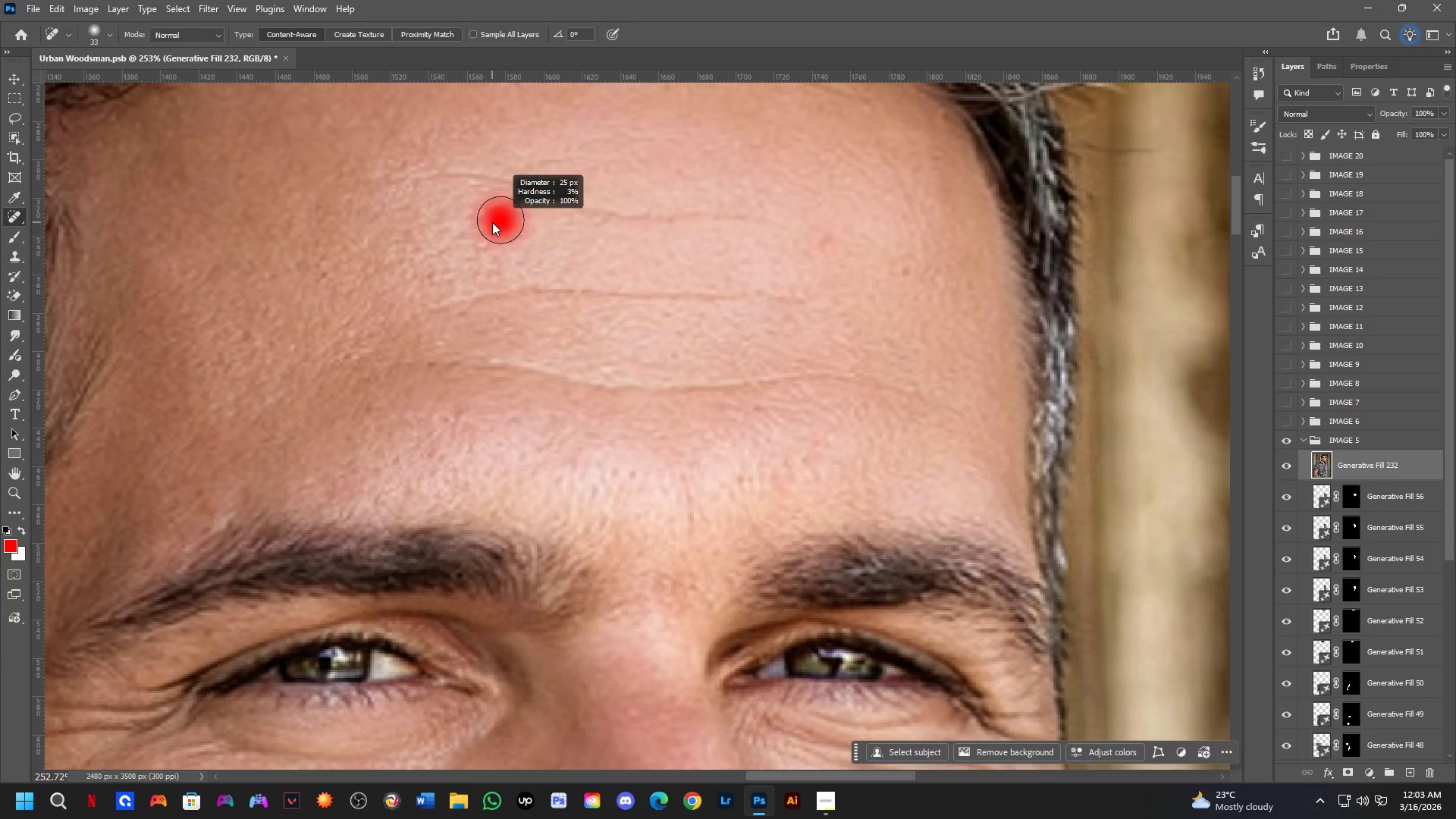 
left_click_drag(start_coordinate=[456, 233], to_coordinate=[444, 398])
 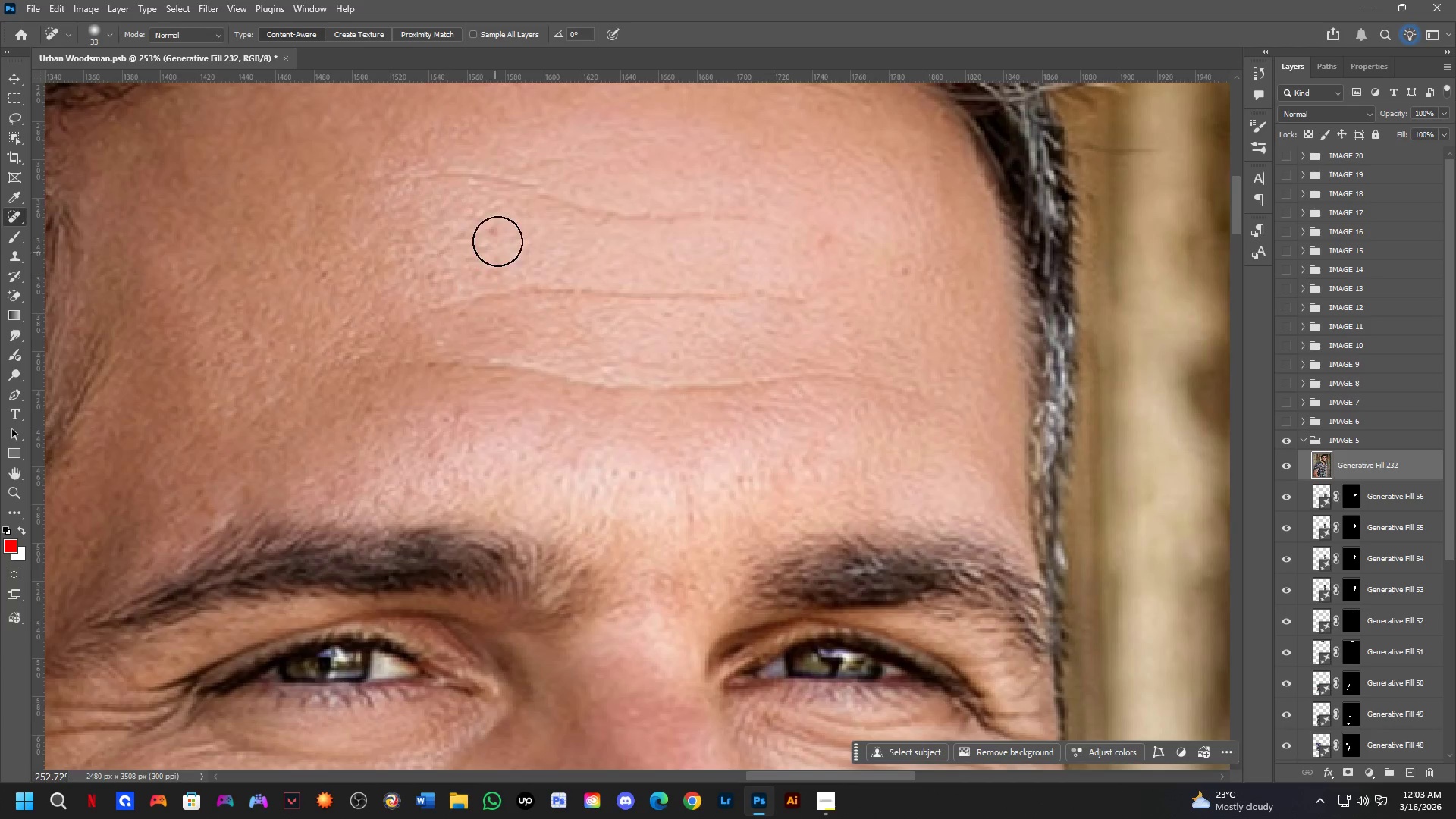 
key(Alt+AltLeft)
 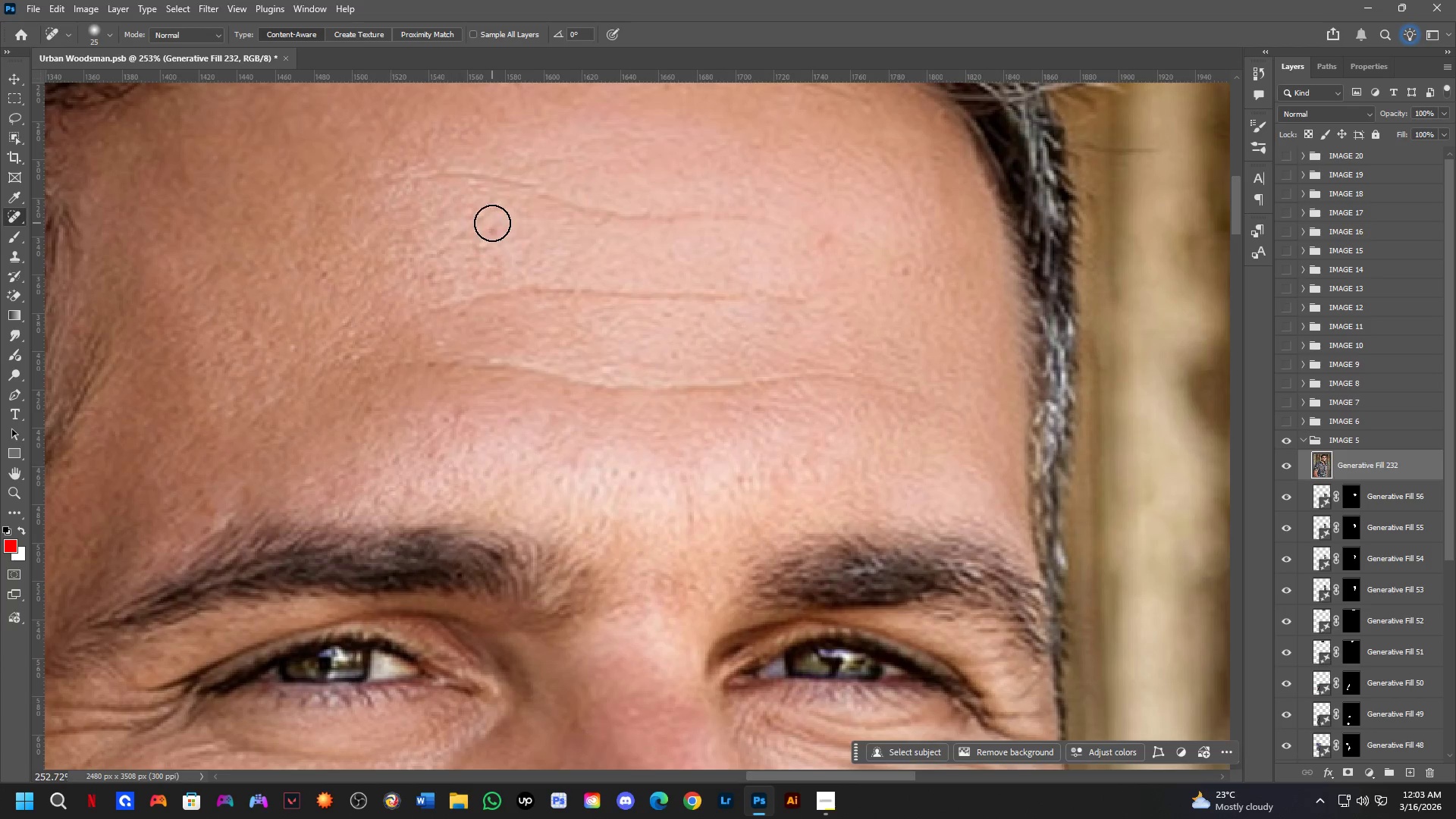 
left_click_drag(start_coordinate=[492, 225], to_coordinate=[492, 237])
 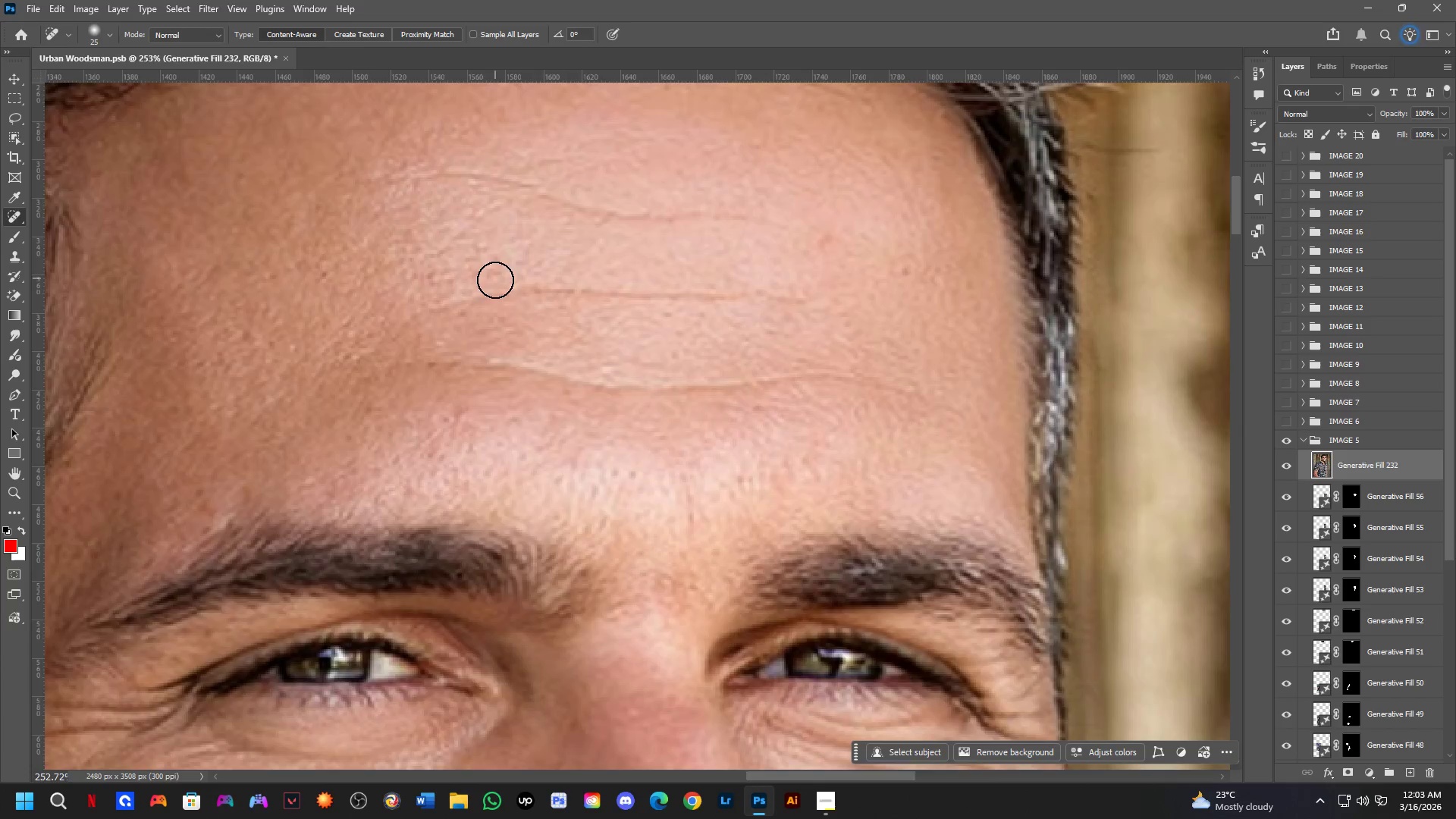 
hold_key(key=Space, duration=0.62)
 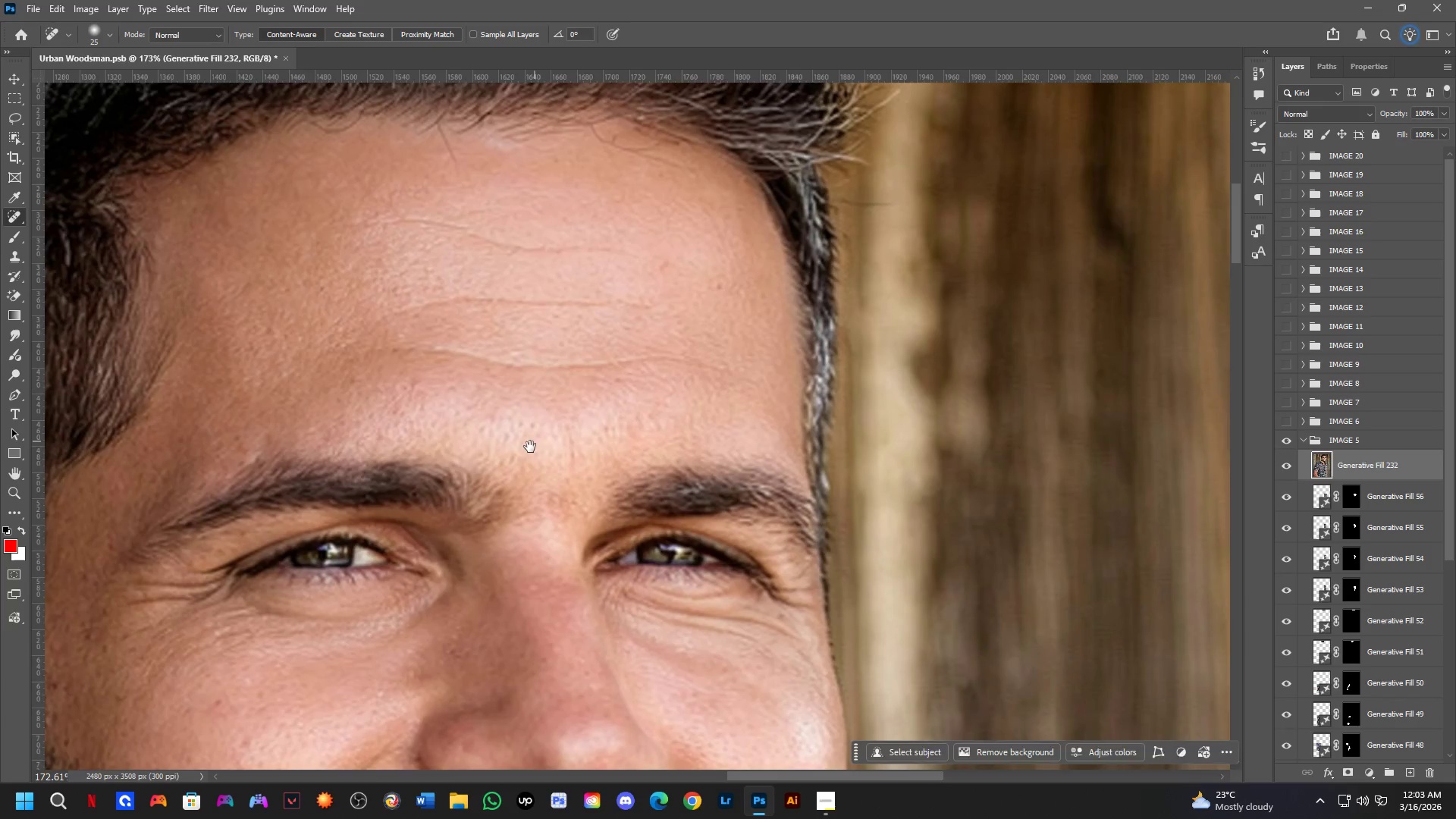 
left_click_drag(start_coordinate=[629, 388], to_coordinate=[573, 399])
 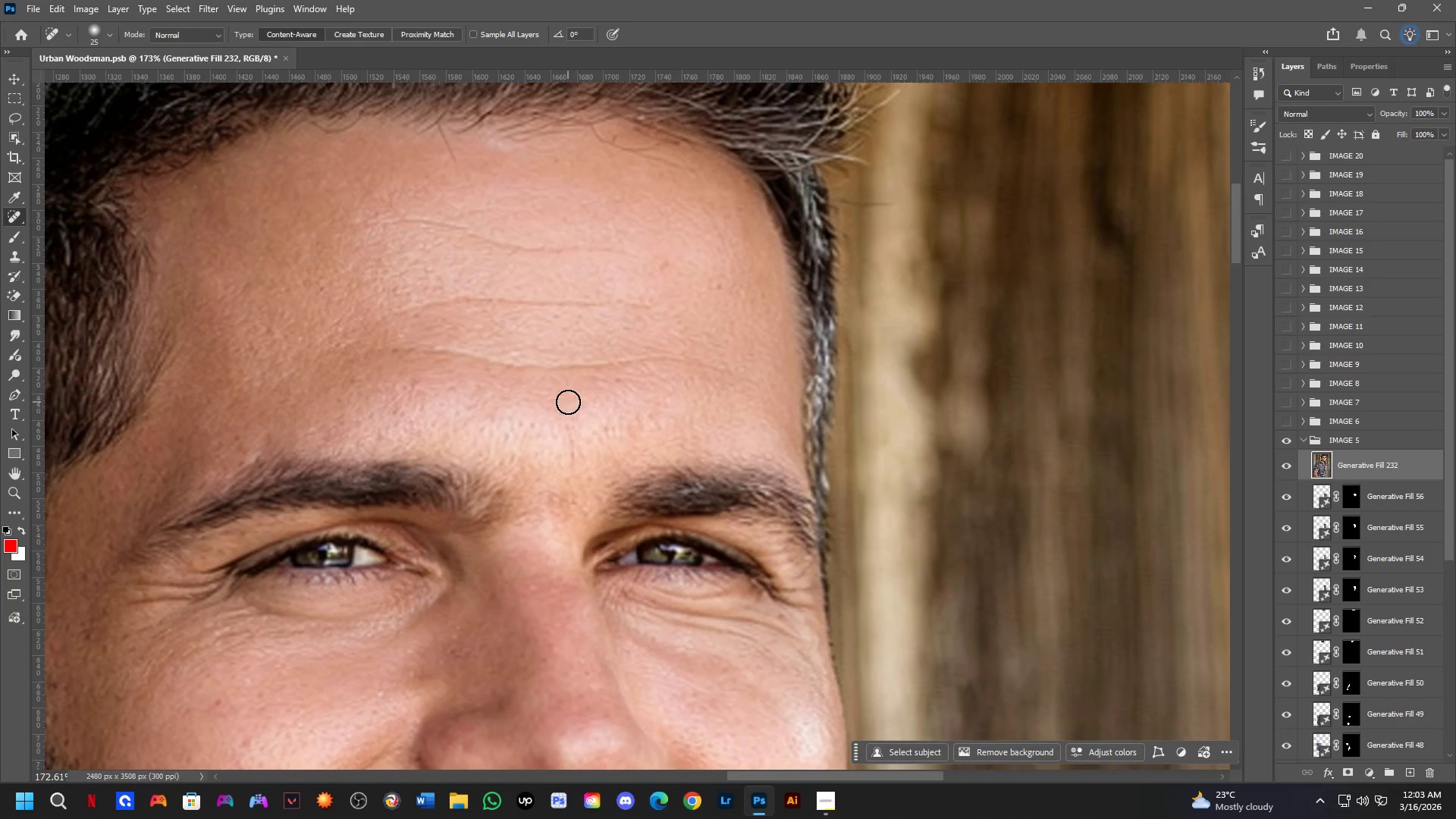 
scroll: coordinate [495, 287], scroll_direction: down, amount: 4.0
 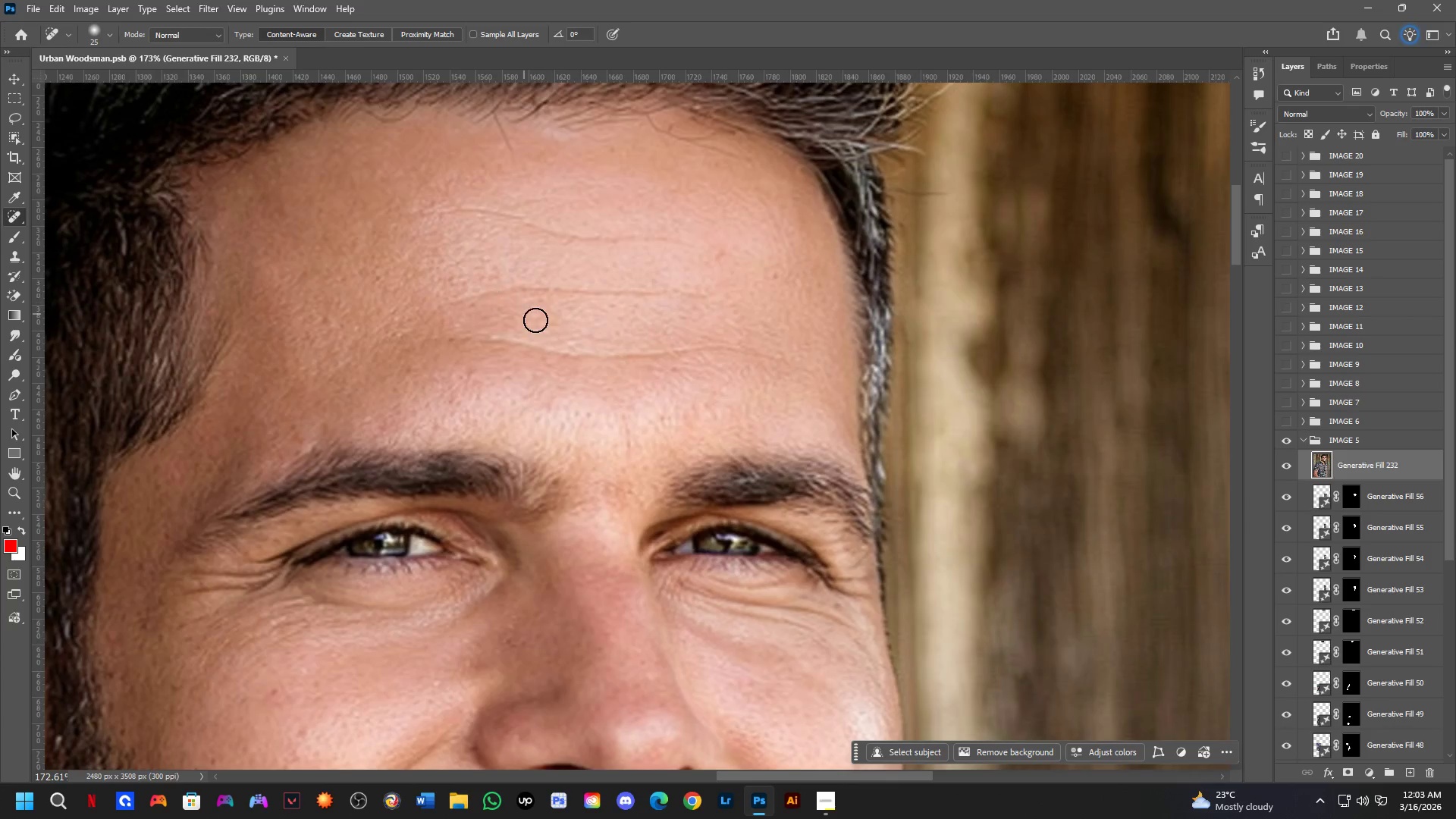 
hold_key(key=Space, duration=0.81)
 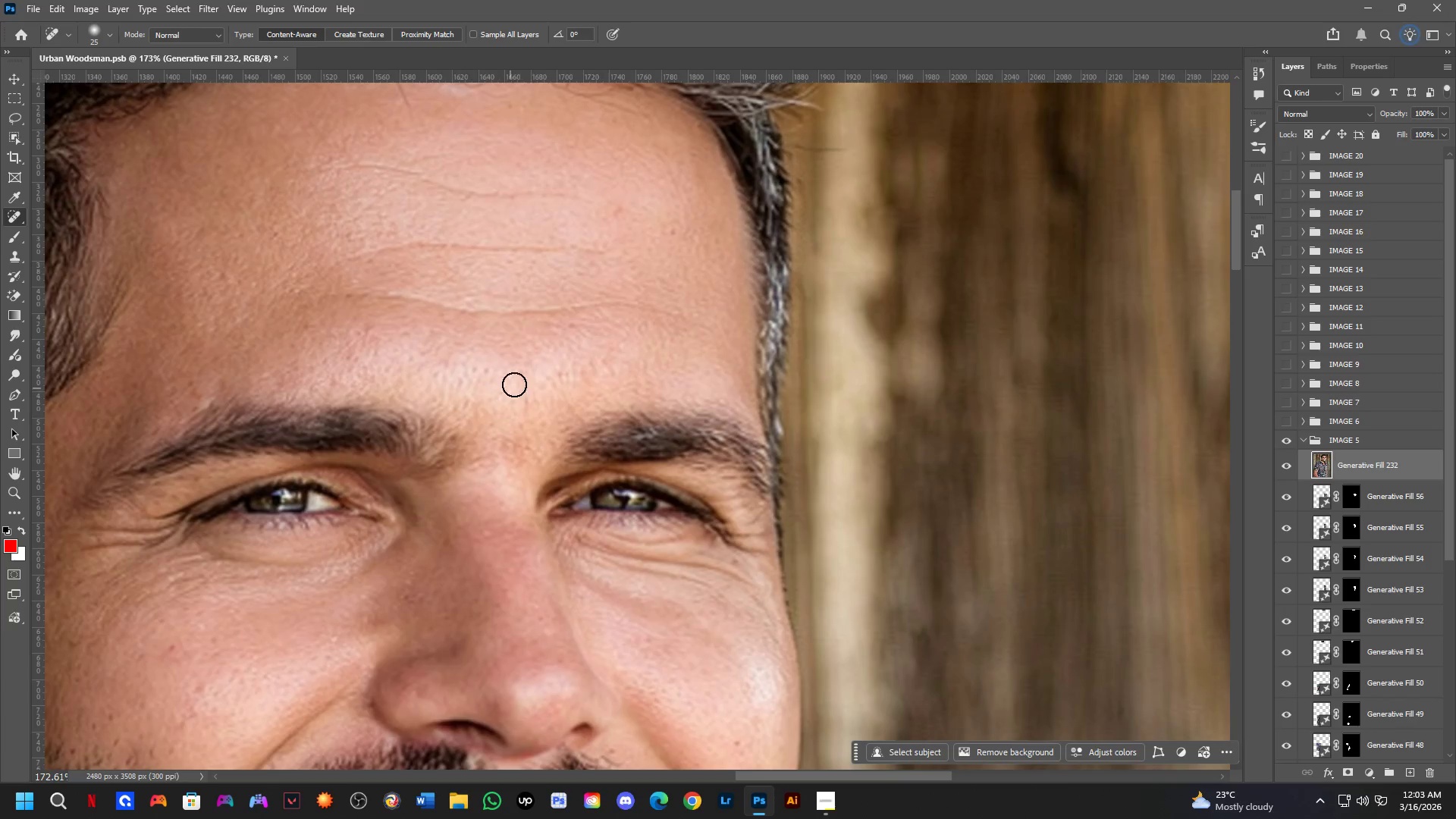 
left_click_drag(start_coordinate=[525, 450], to_coordinate=[479, 395])
 